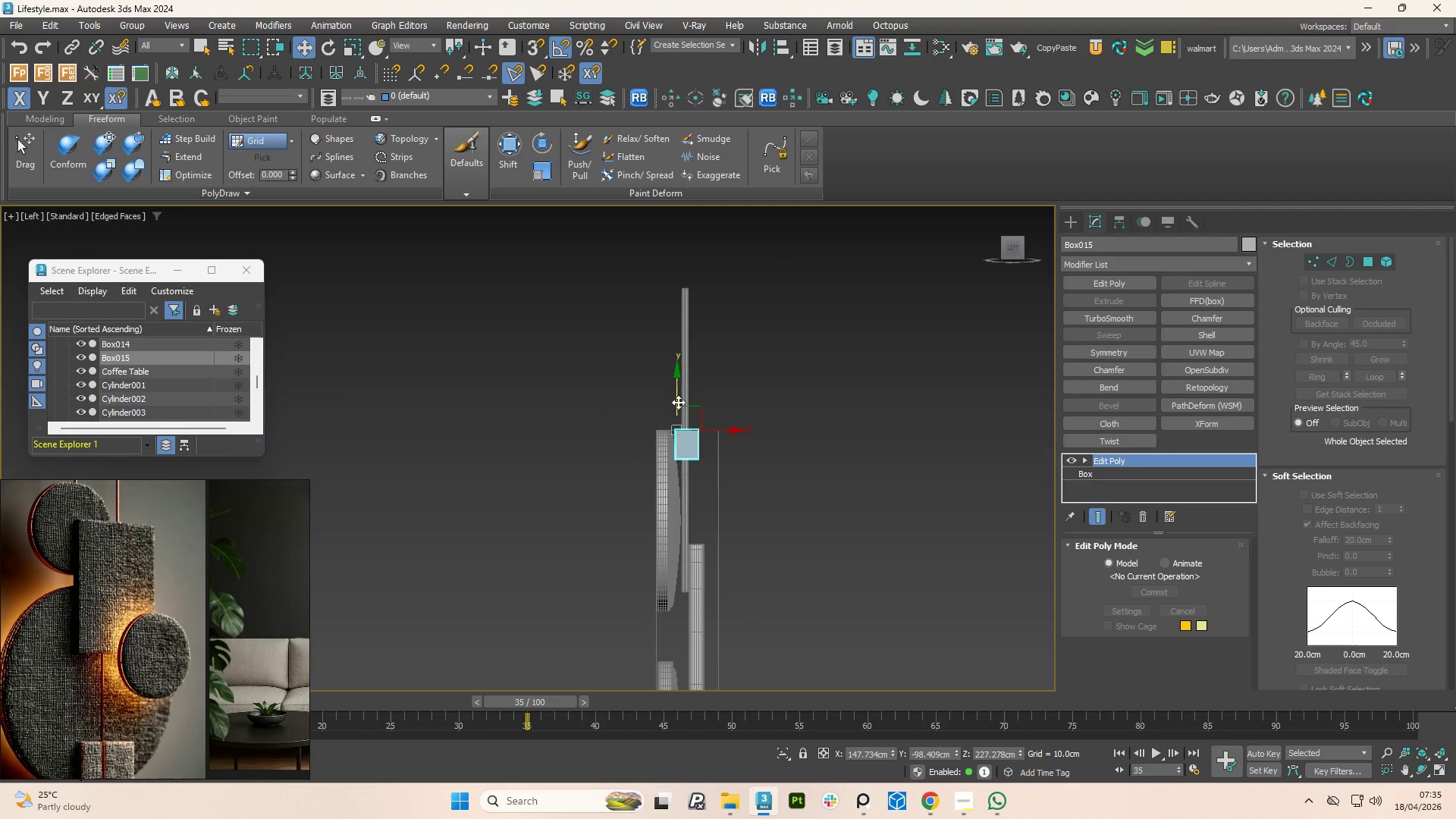 
left_click_drag(start_coordinate=[678, 400], to_coordinate=[656, 187])
 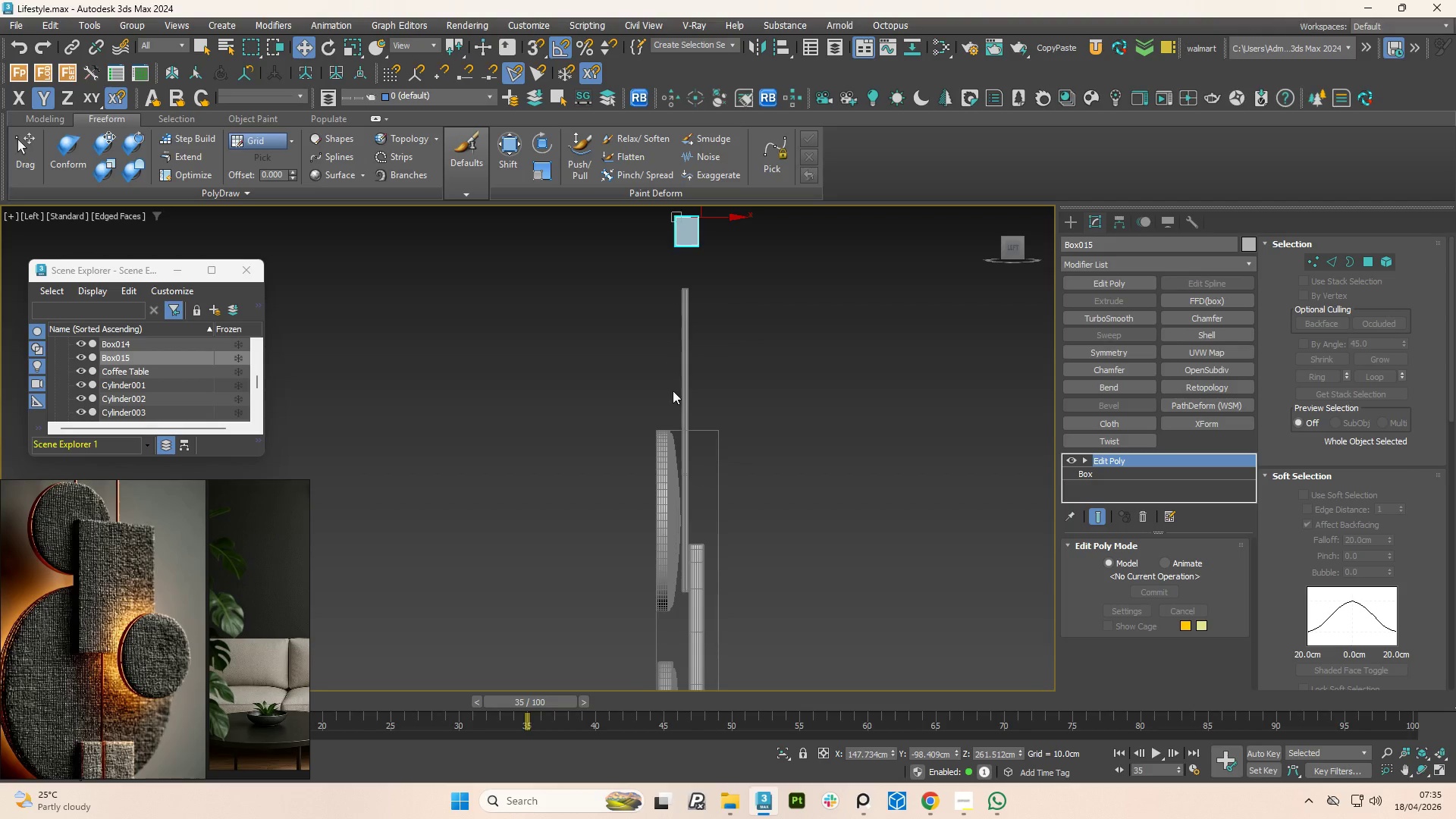 
hold_key(key=AltLeft, duration=4.97)
scroll: coordinate [80, 655], scroll_direction: down, amount: 4.0
 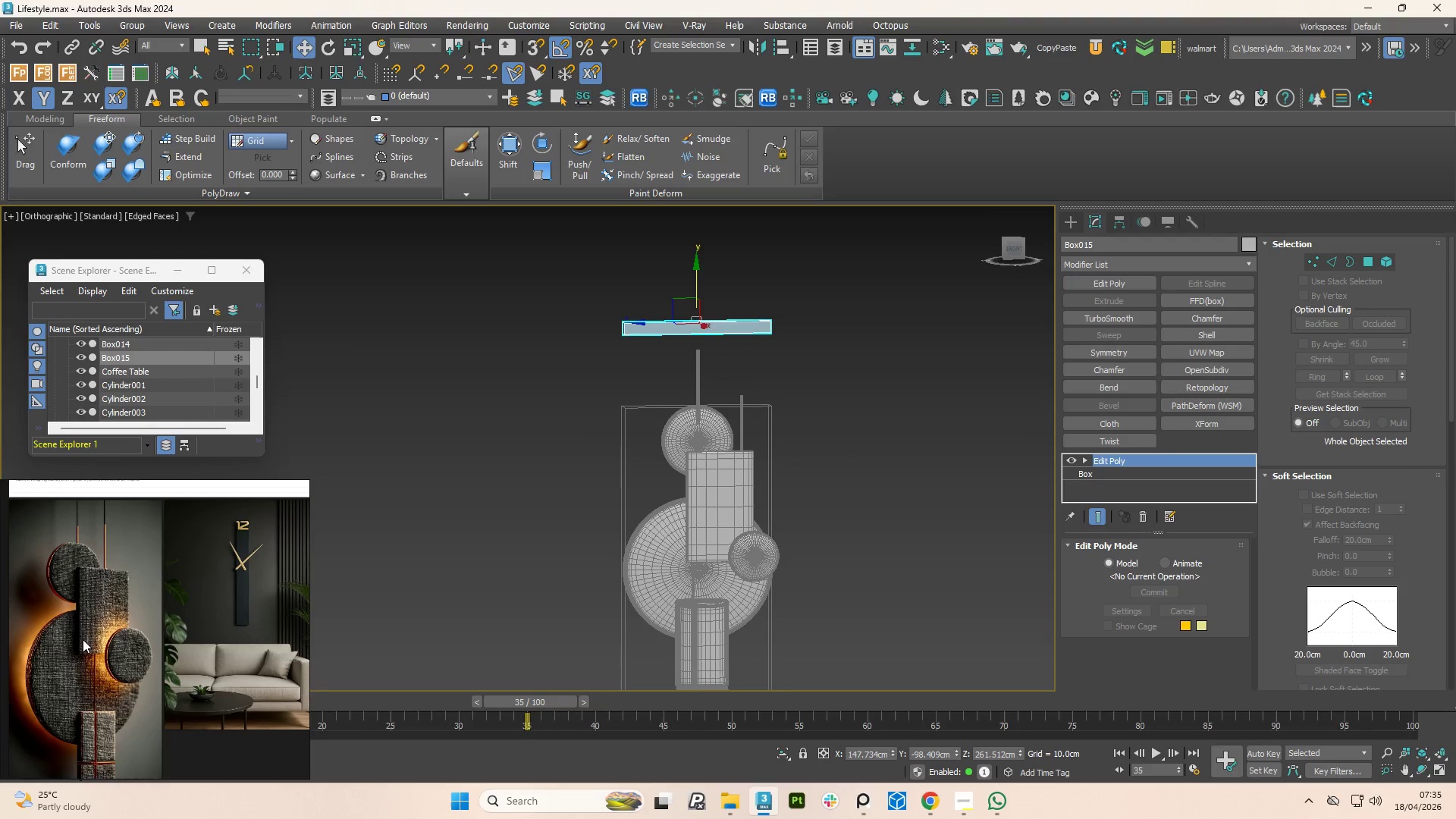 
scroll: coordinate [86, 620], scroll_direction: up, amount: 1.0
 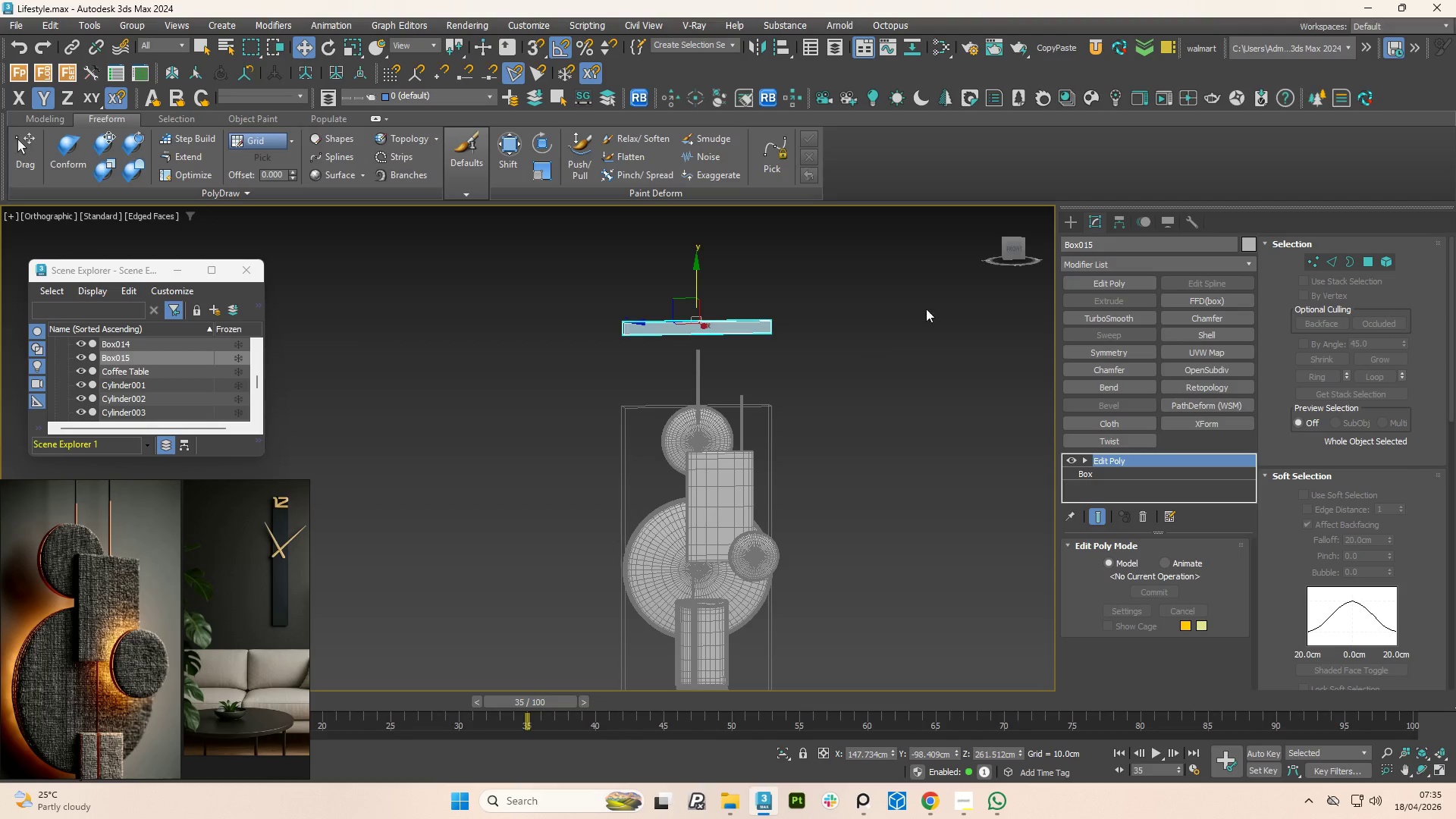 
left_click([1015, 248])
 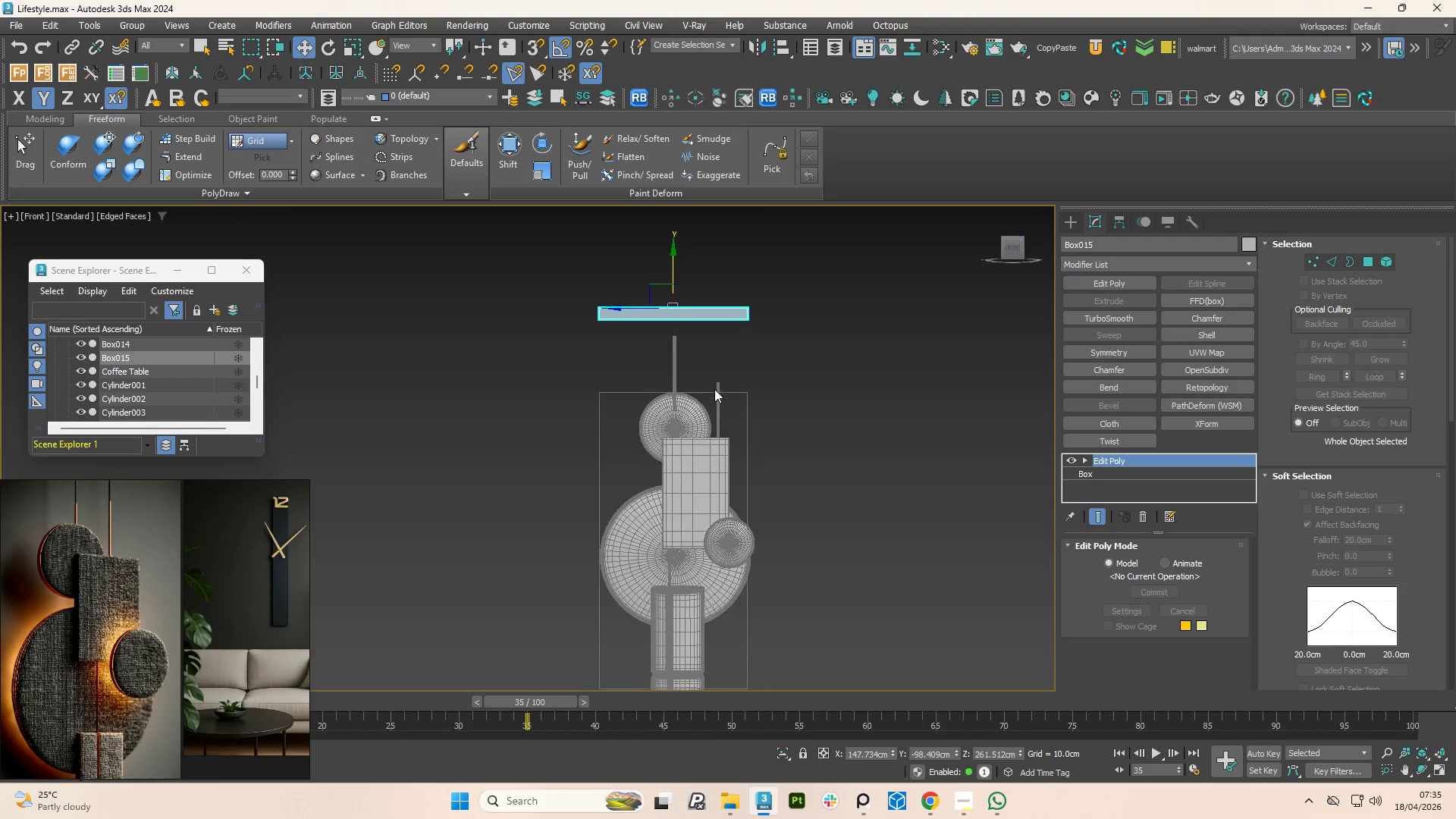 
scroll: coordinate [714, 389], scroll_direction: up, amount: 3.0
 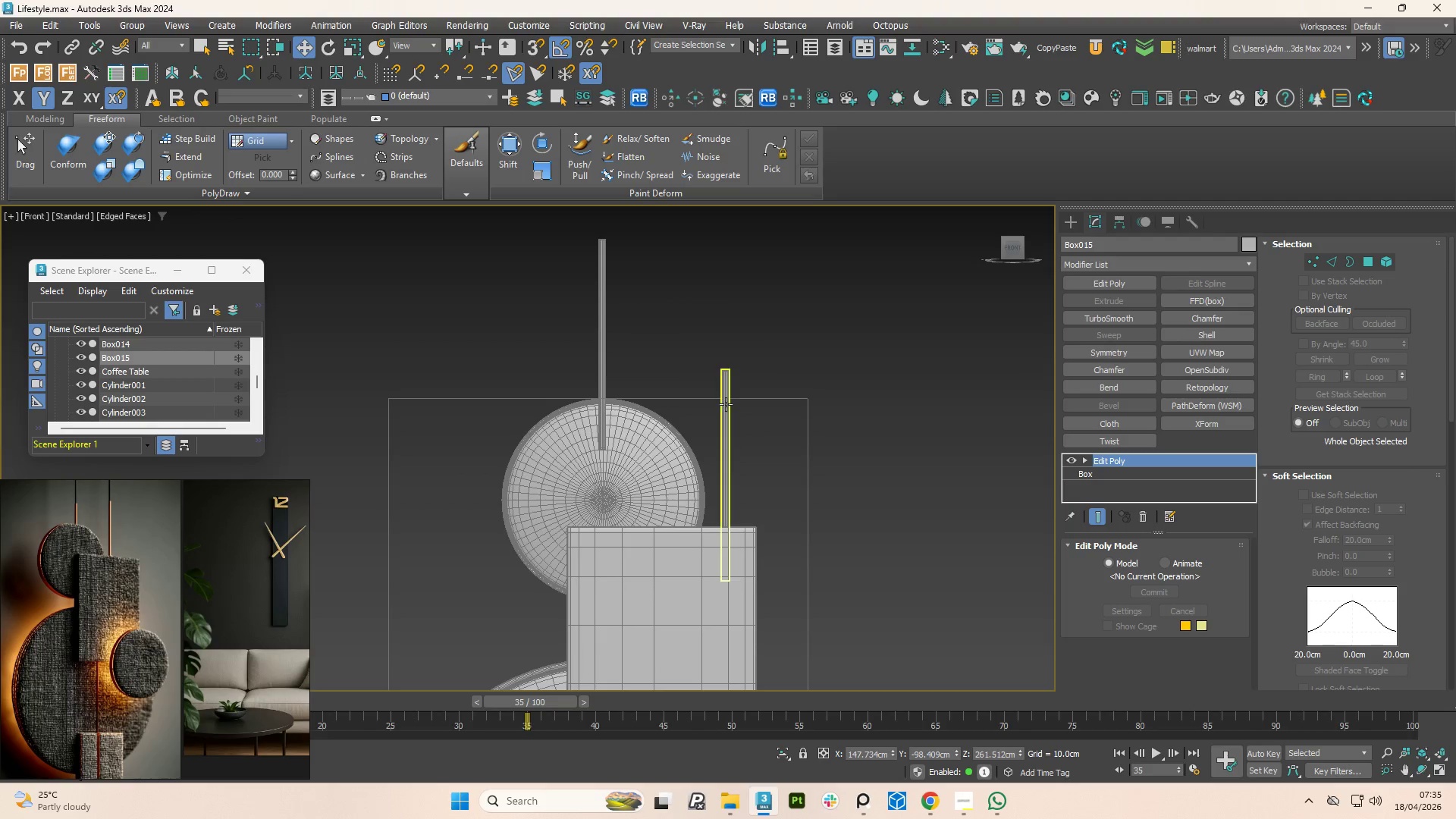 
left_click([725, 404])
 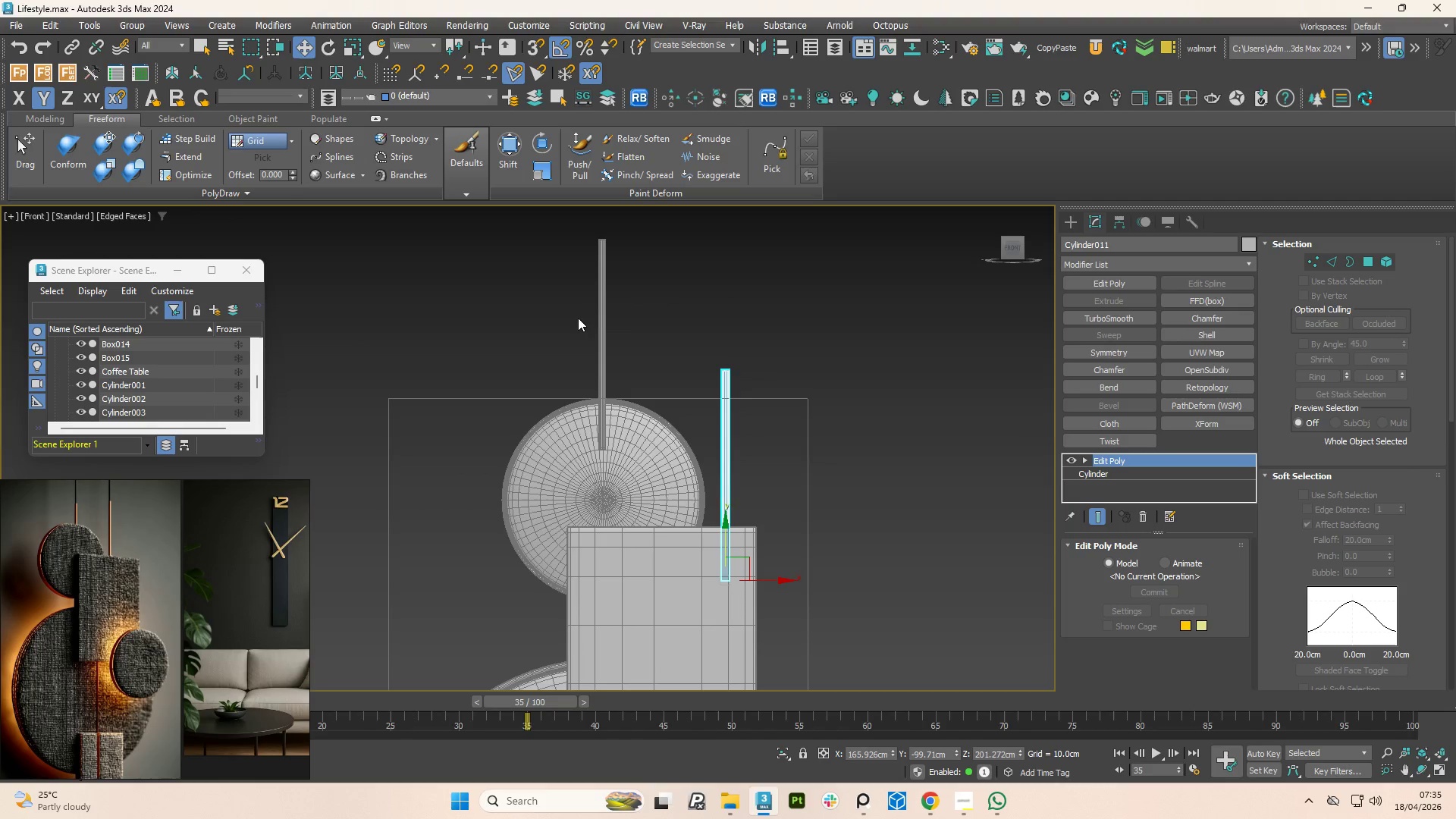 
scroll: coordinate [702, 339], scroll_direction: down, amount: 2.0
 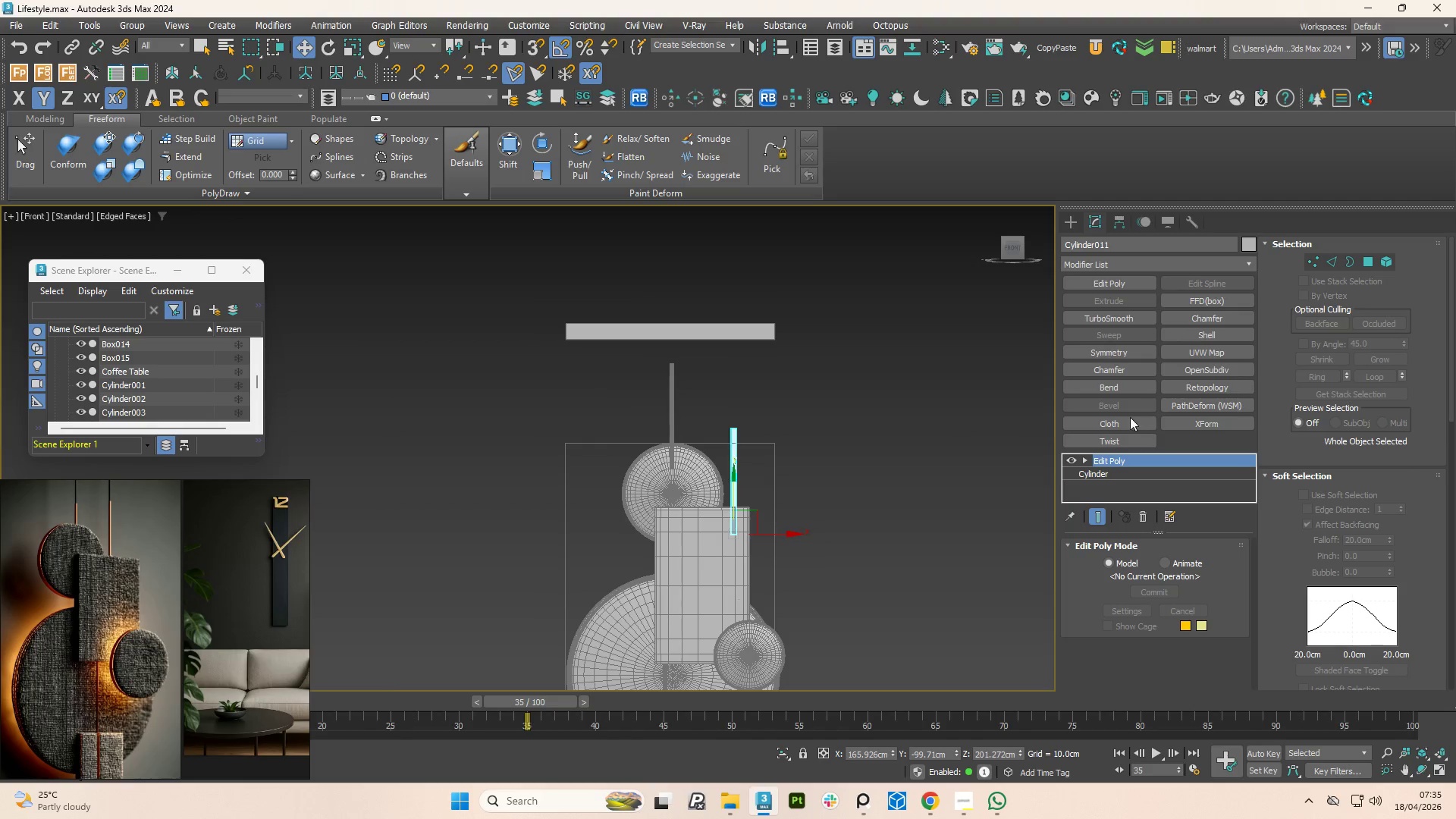 
key(1)
 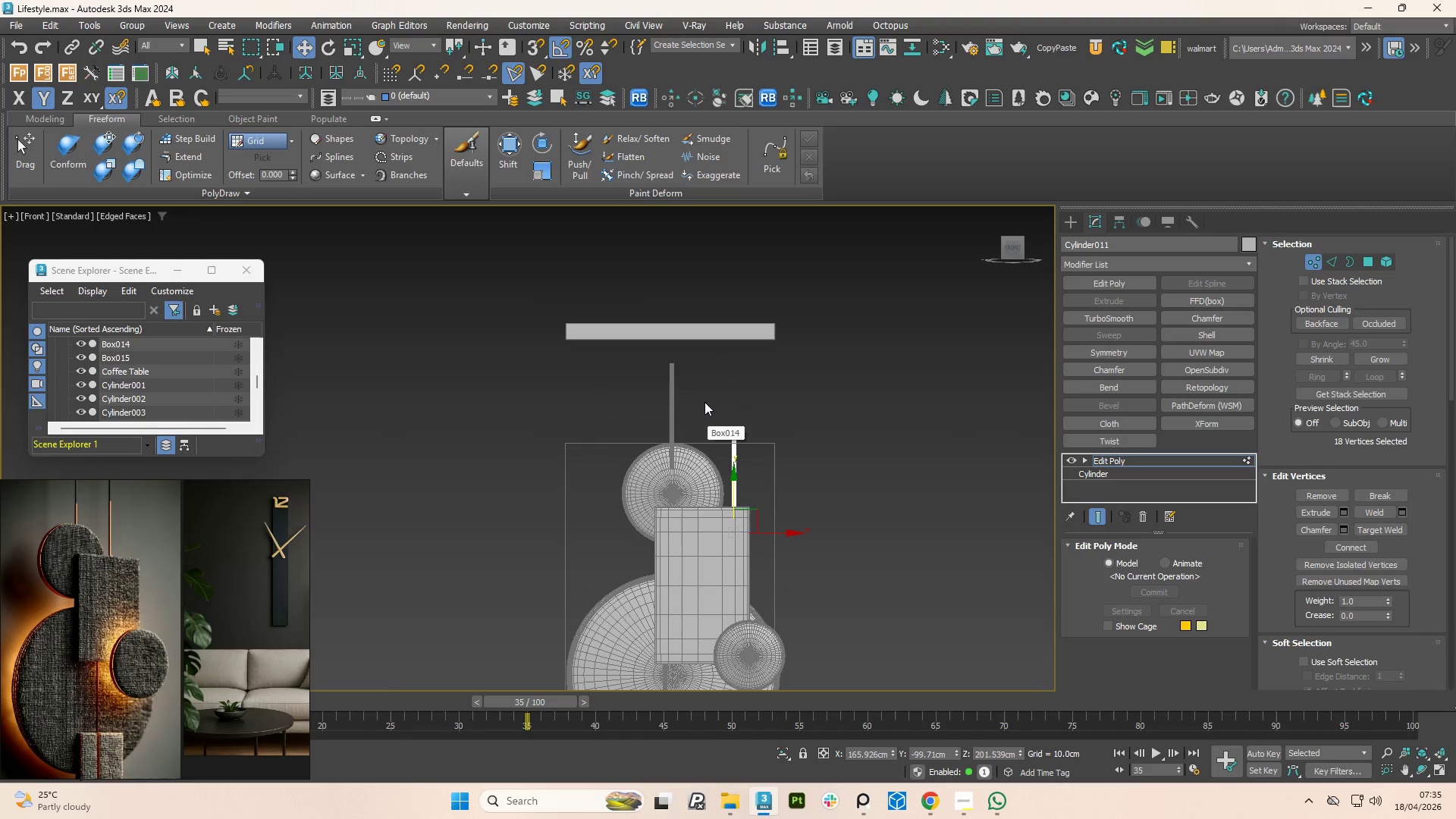 
left_click_drag(start_coordinate=[708, 397], to_coordinate=[789, 458])
 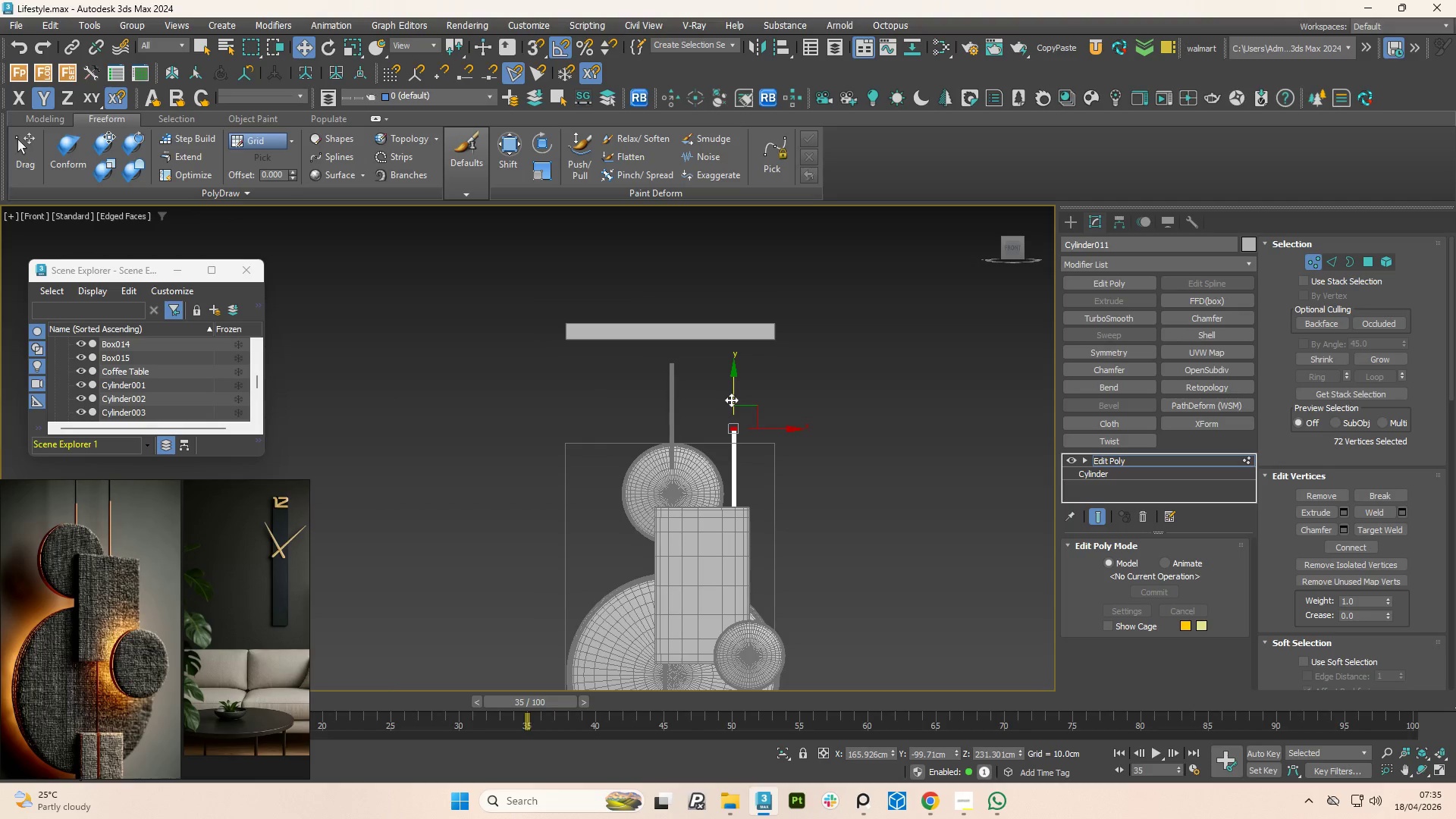 
left_click_drag(start_coordinate=[731, 400], to_coordinate=[720, 306])
 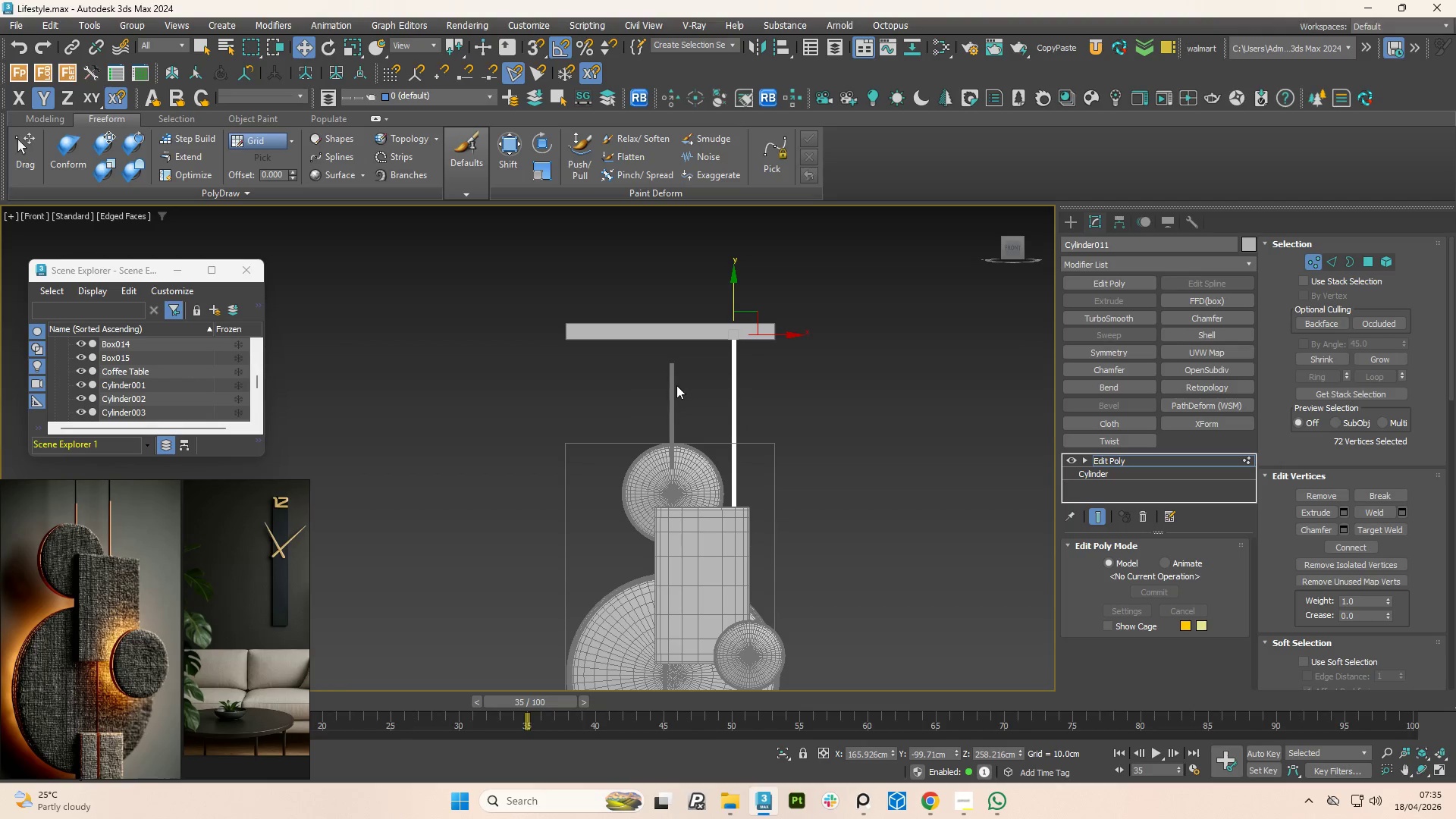 
type(11)
 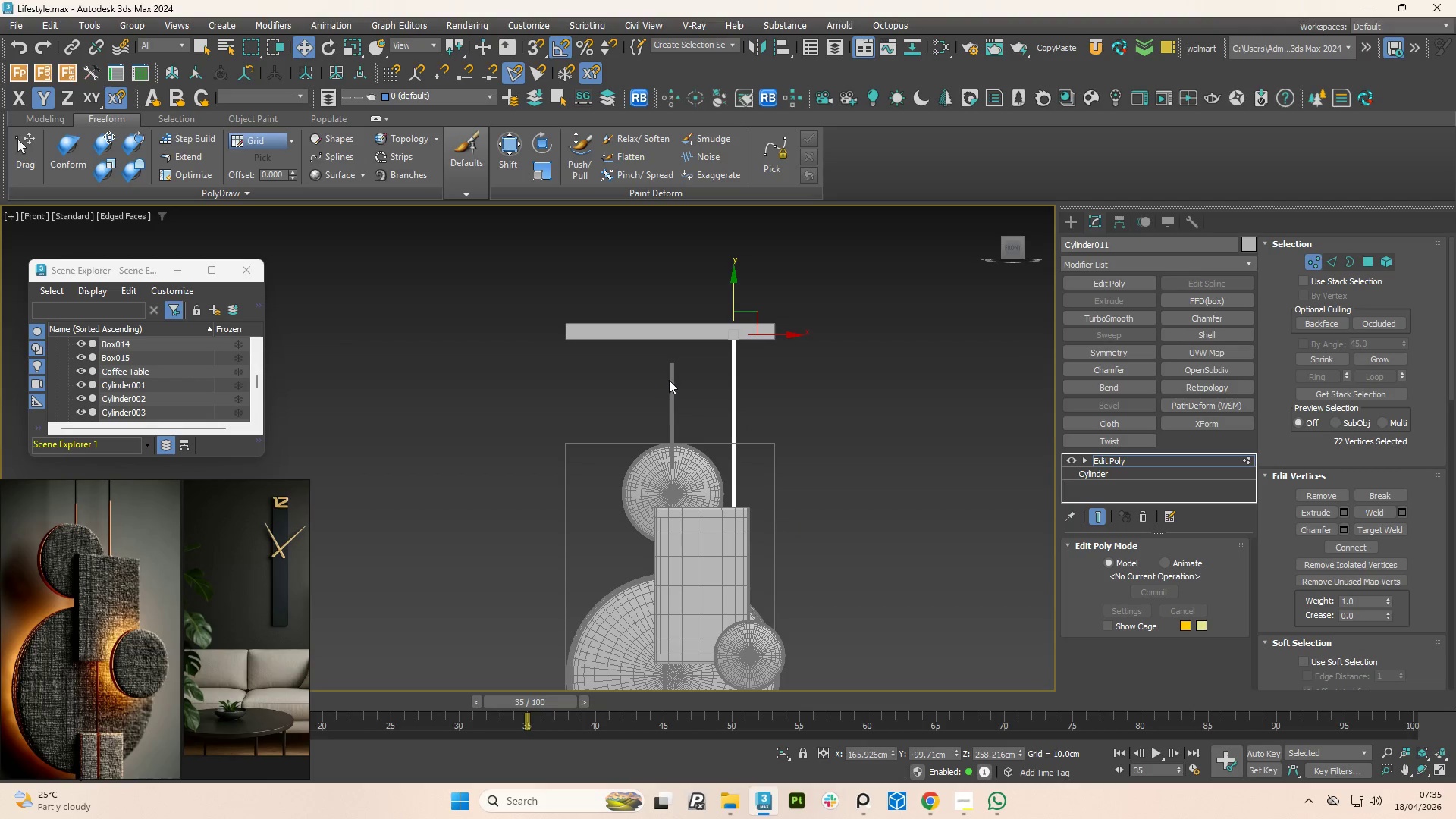 
key(1)
 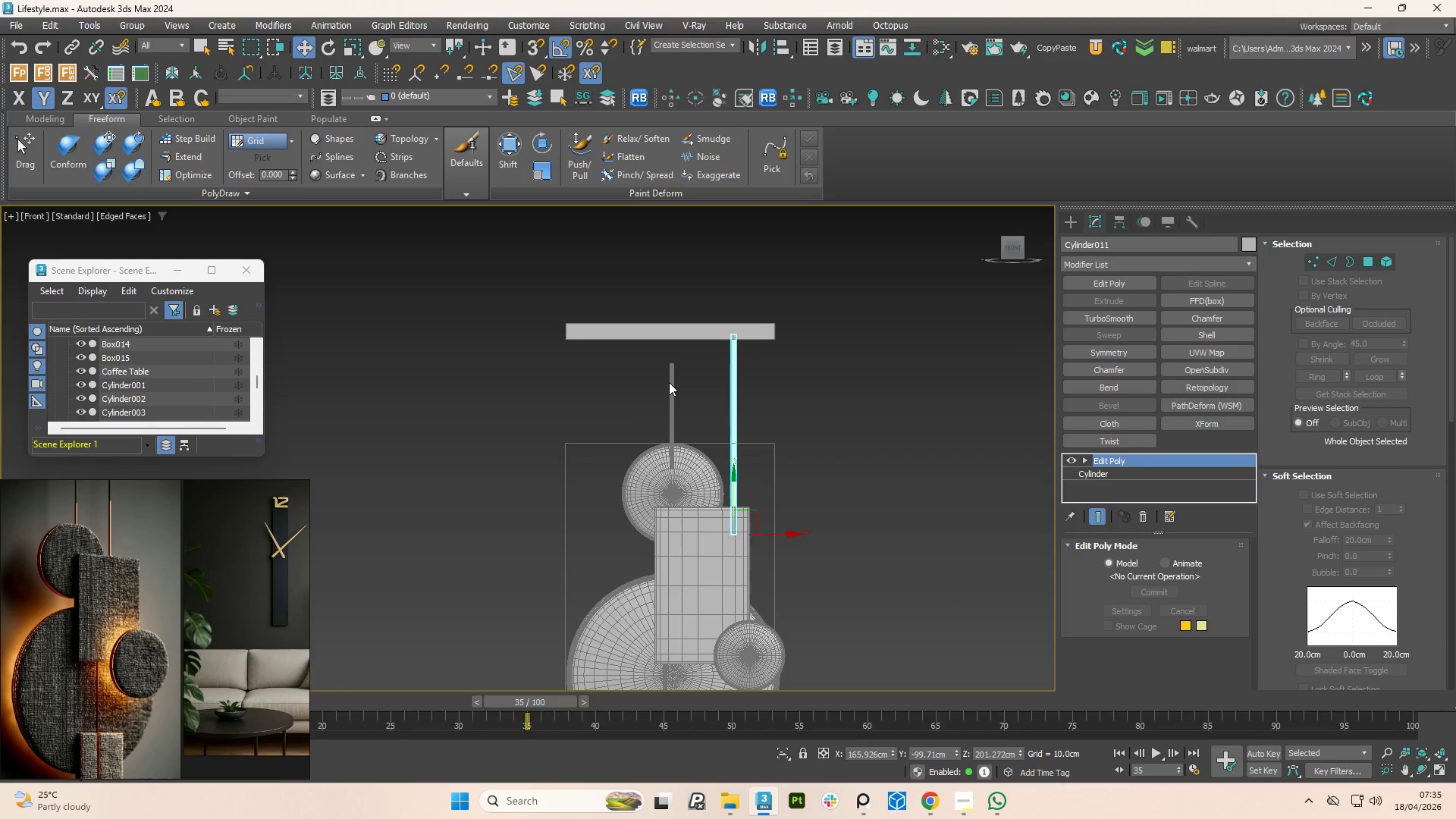 
left_click([674, 382])
 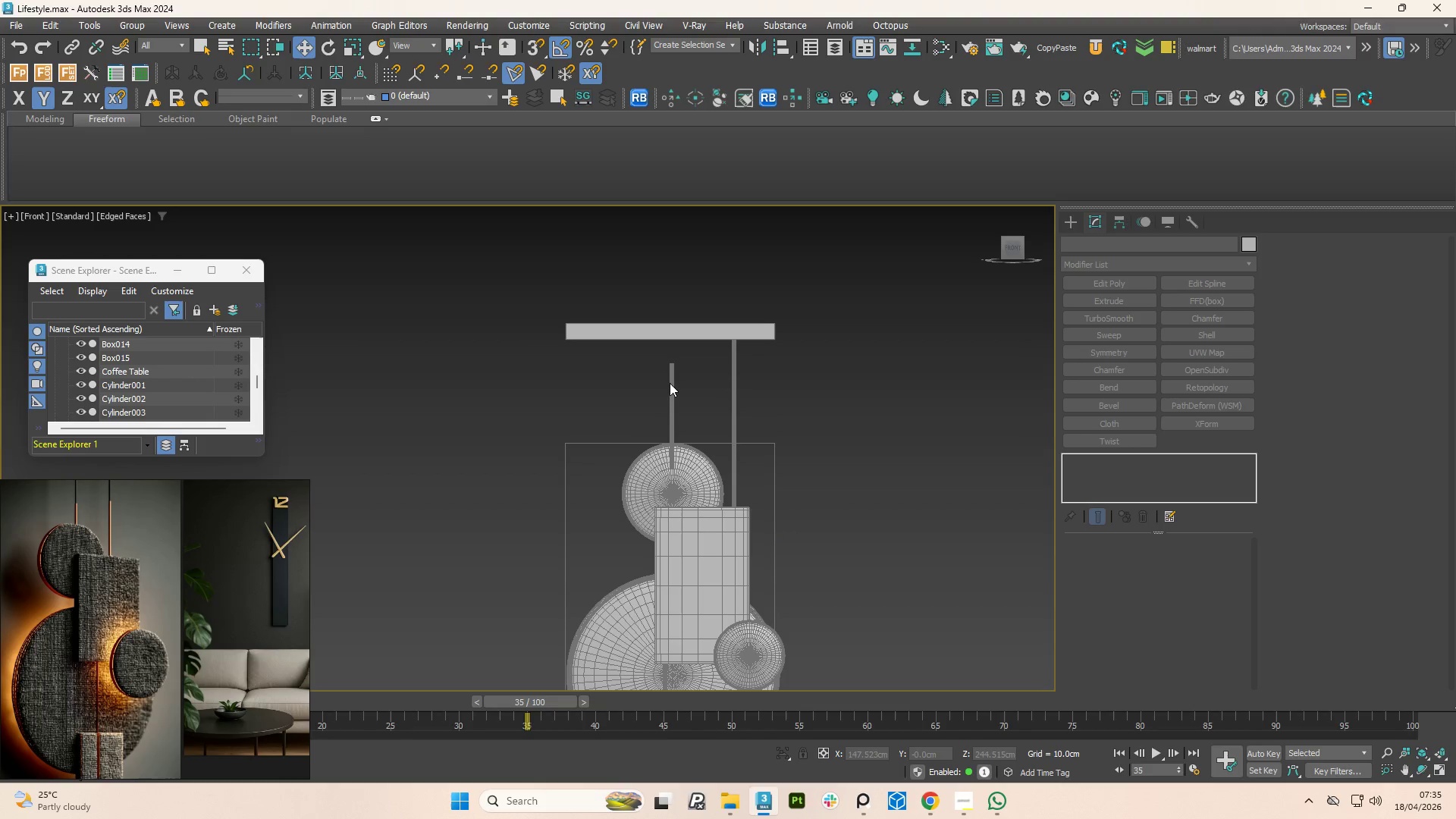 
left_click([670, 383])
 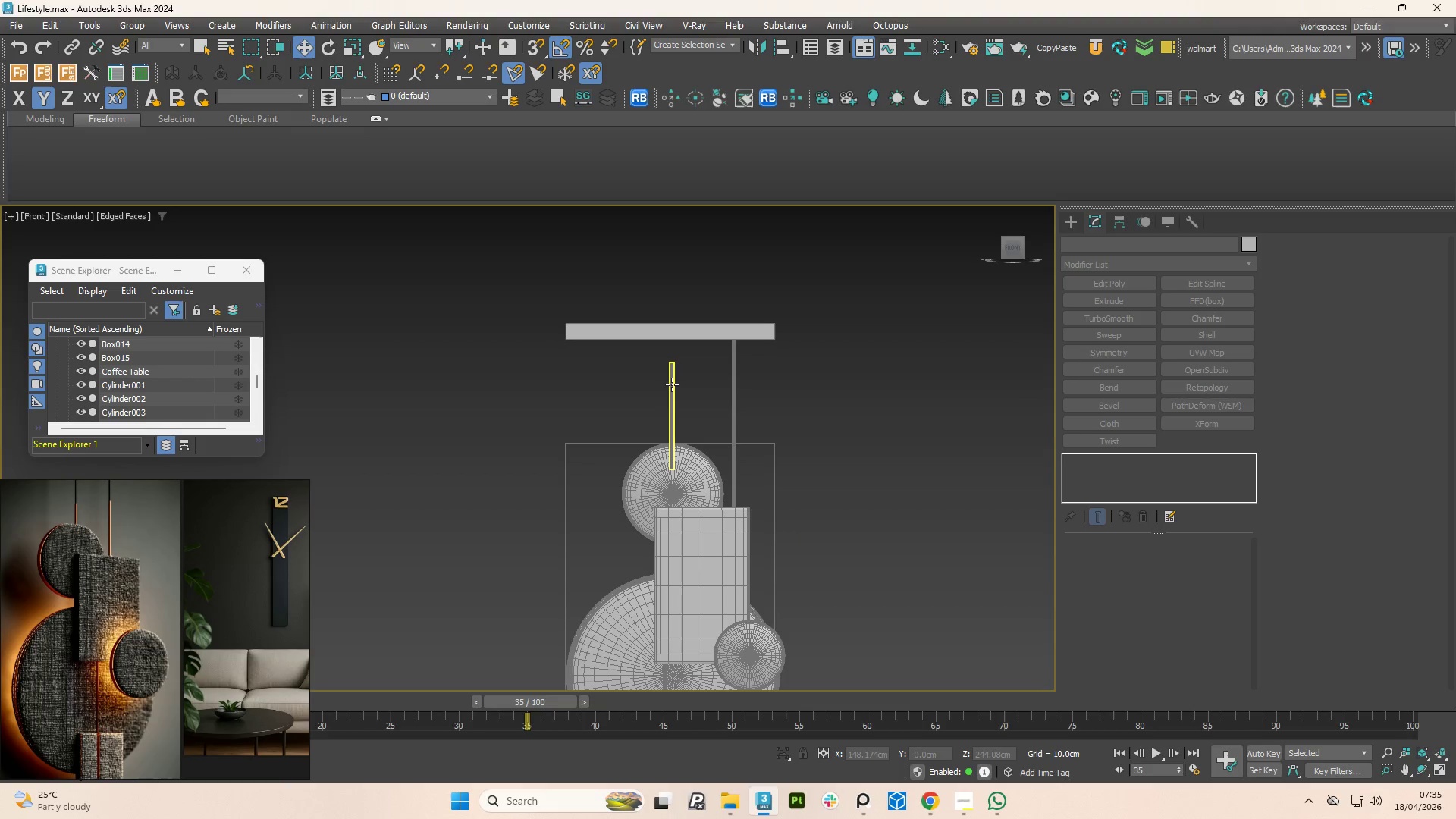 
left_click([672, 384])
 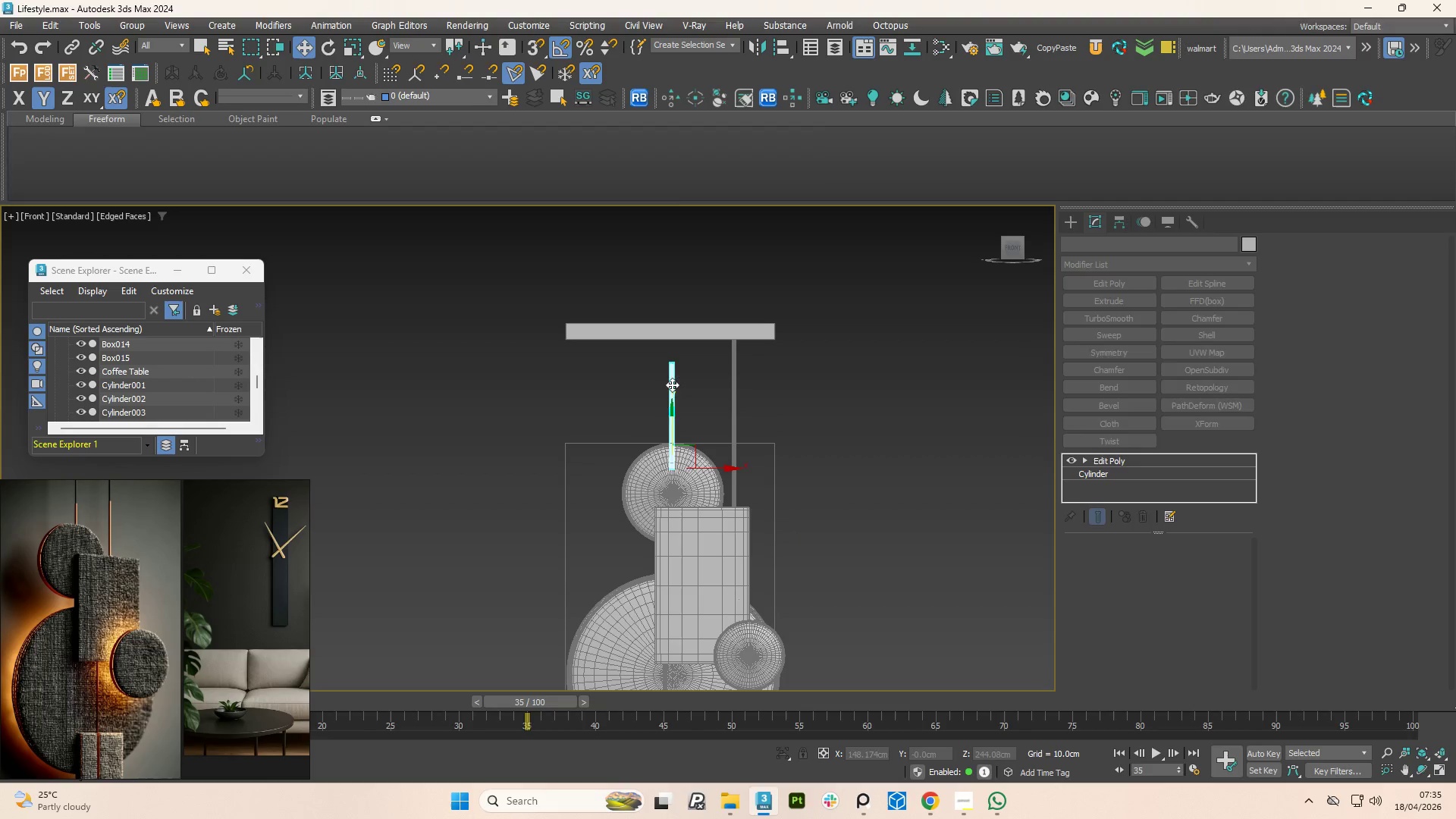 
key(1)
 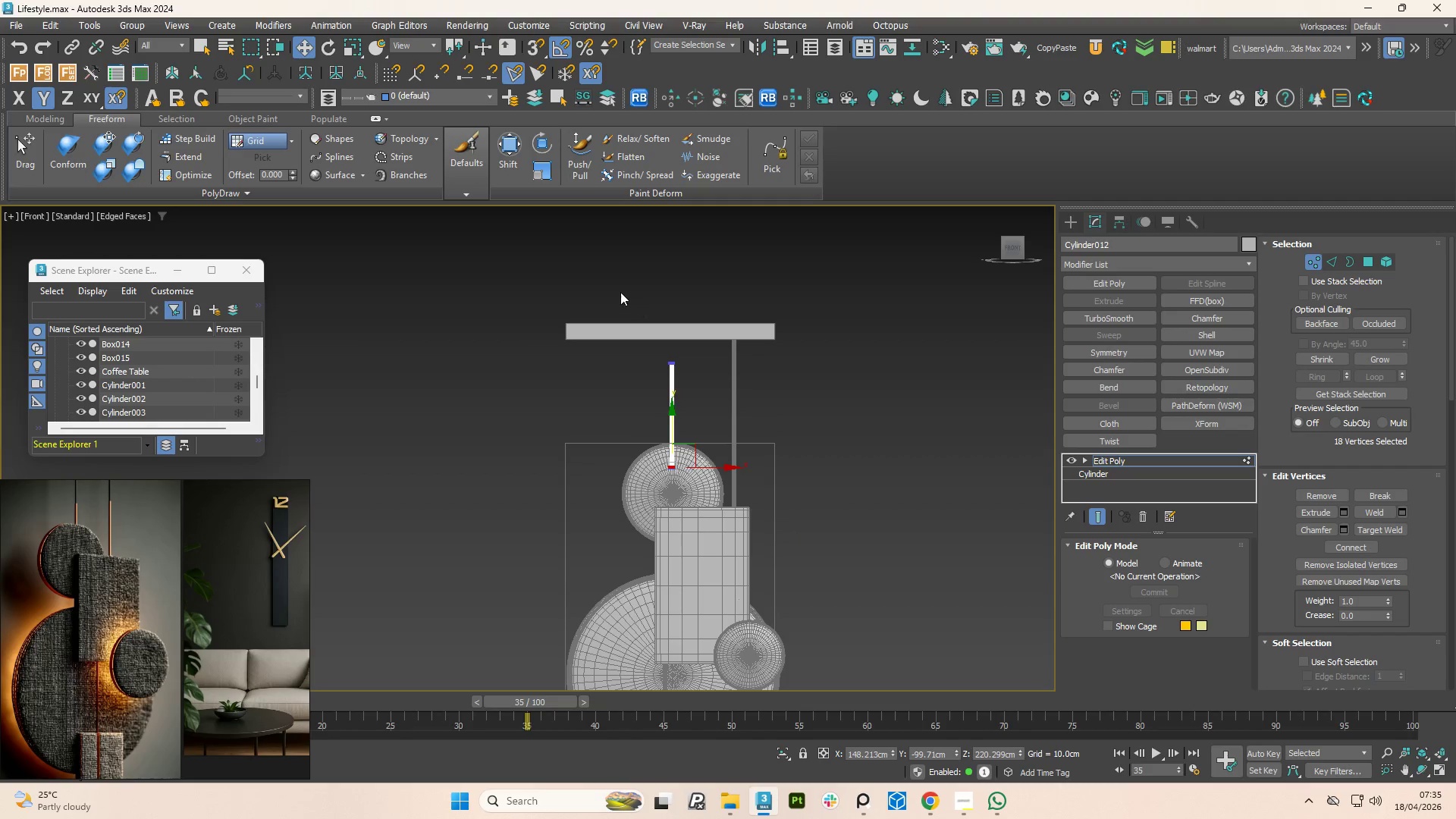 
left_click_drag(start_coordinate=[620, 292], to_coordinate=[727, 394])
 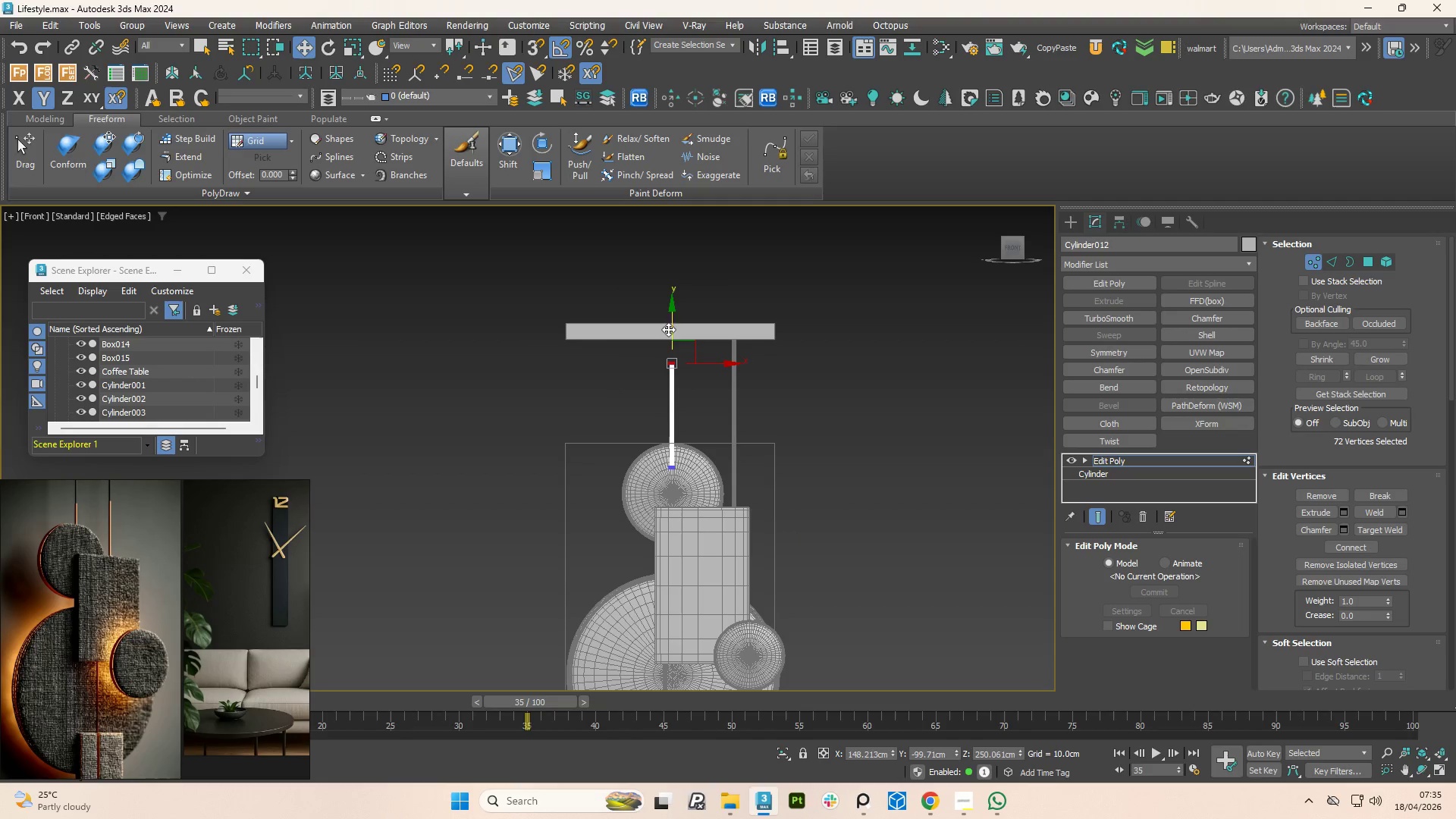 
left_click_drag(start_coordinate=[668, 316], to_coordinate=[668, 288])
 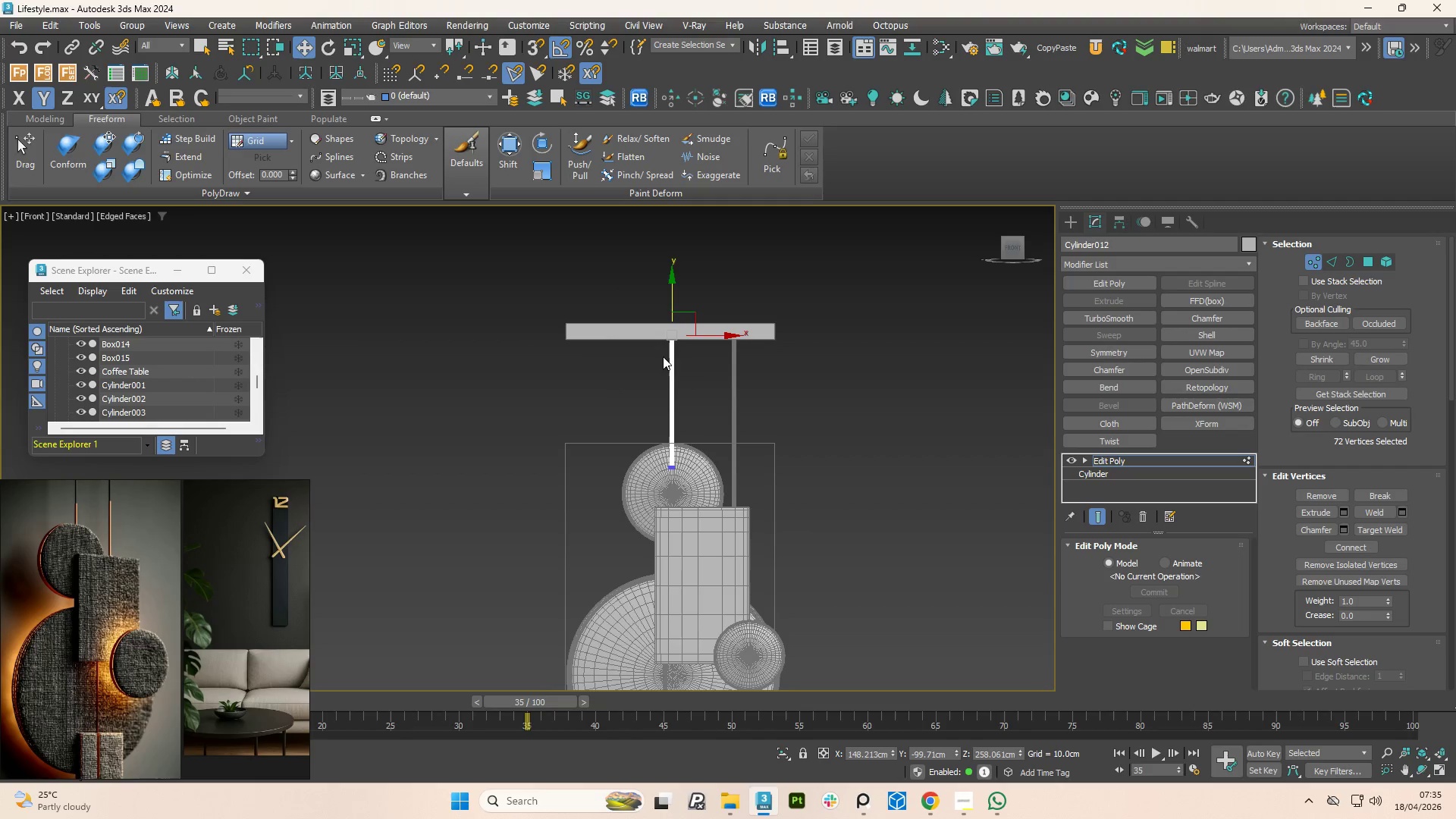 
hold_key(key=AltLeft, duration=3.2)
 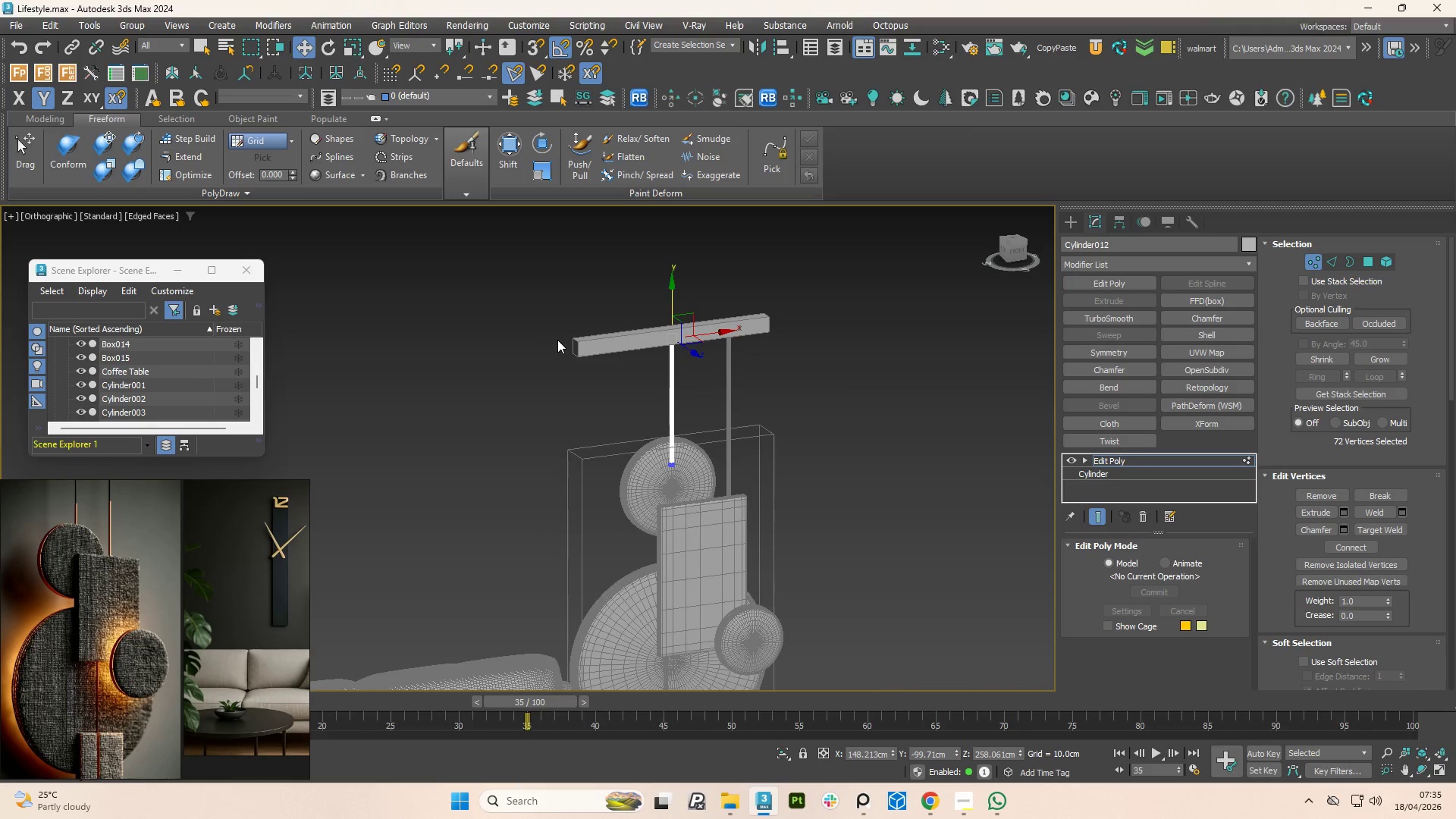 
hold_key(key=AltLeft, duration=1.23)
 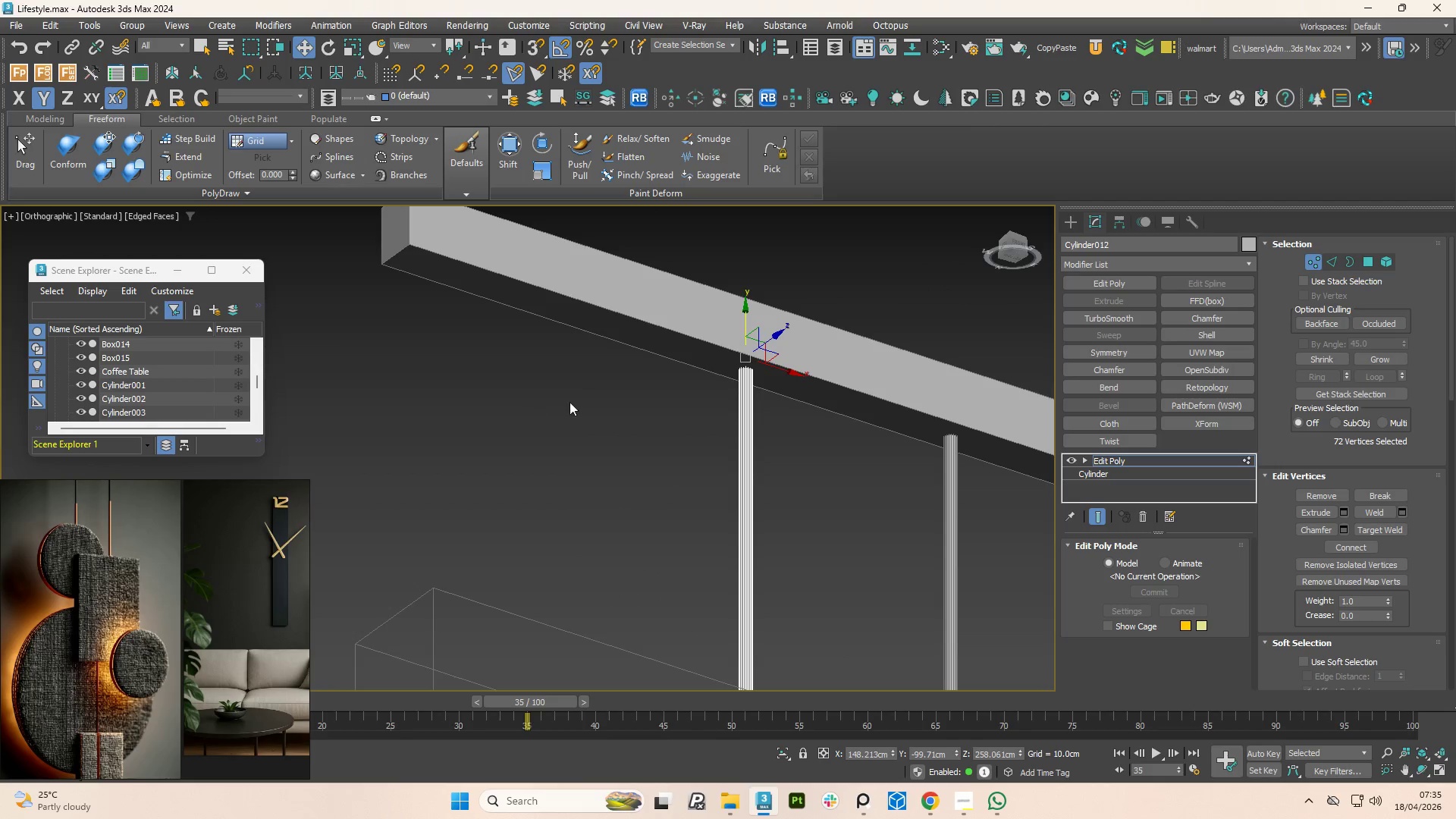 
scroll: coordinate [629, 340], scroll_direction: up, amount: 4.0
 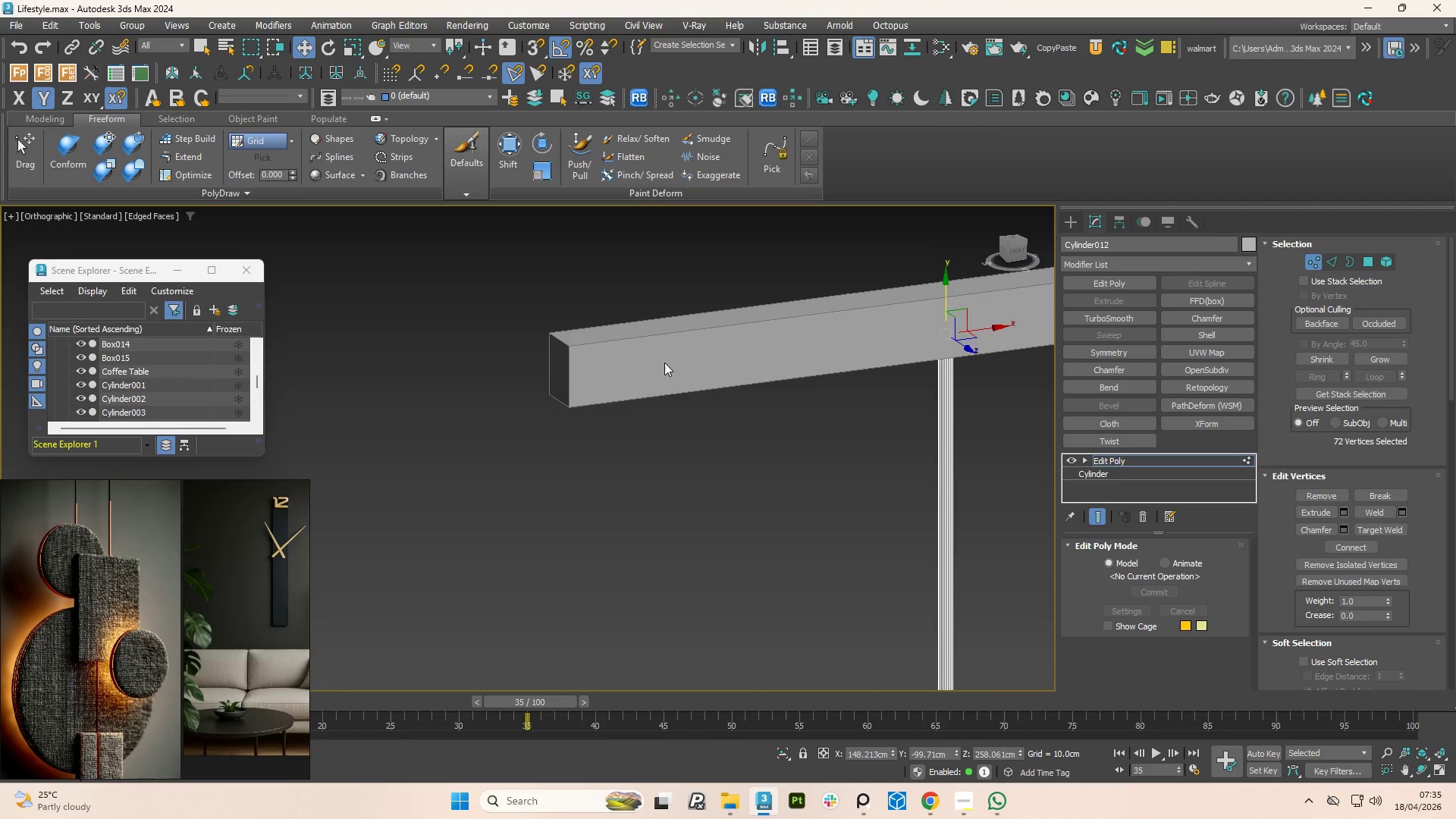 
scroll: coordinate [632, 387], scroll_direction: down, amount: 1.0
 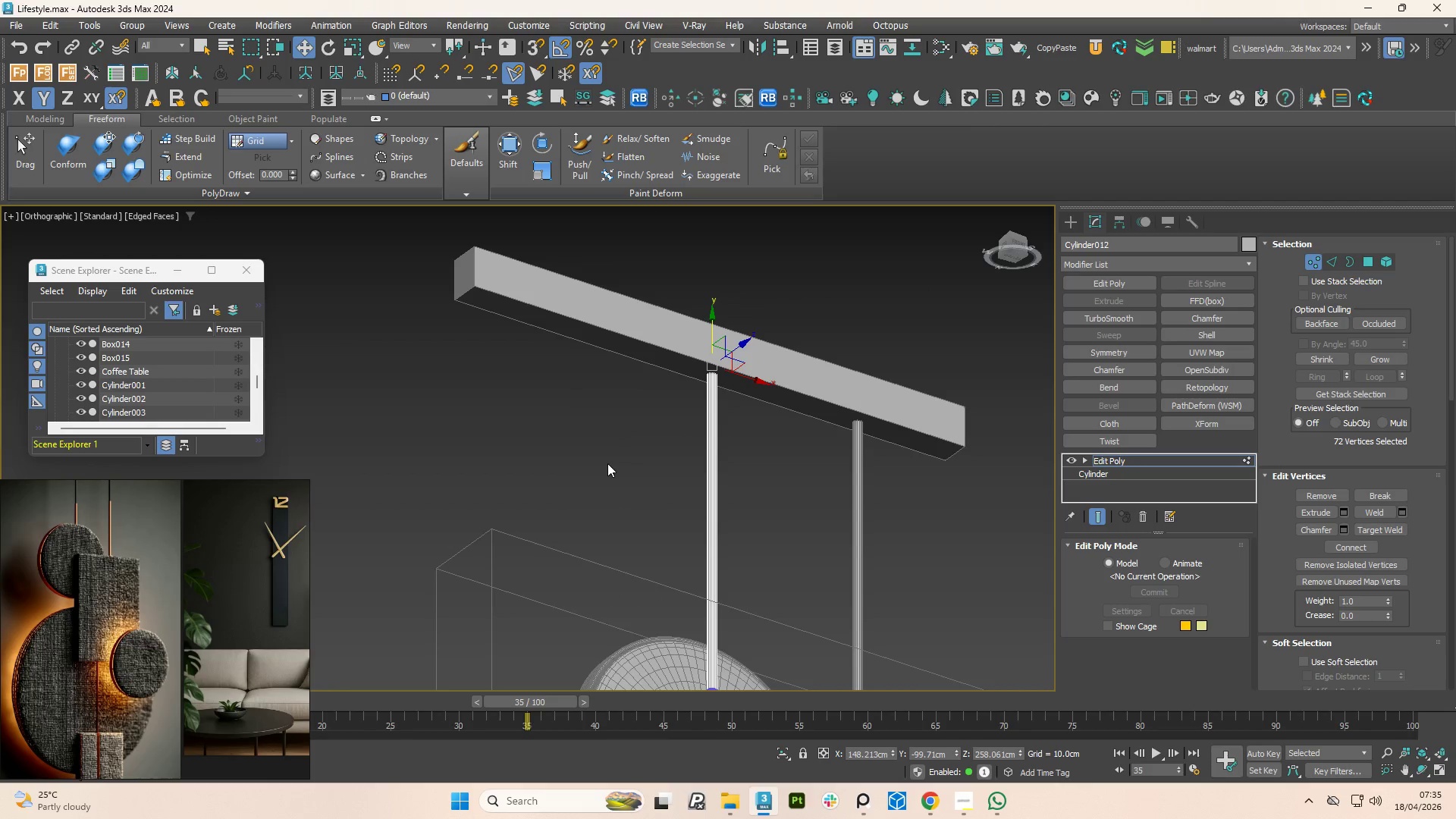 
key(F4)
 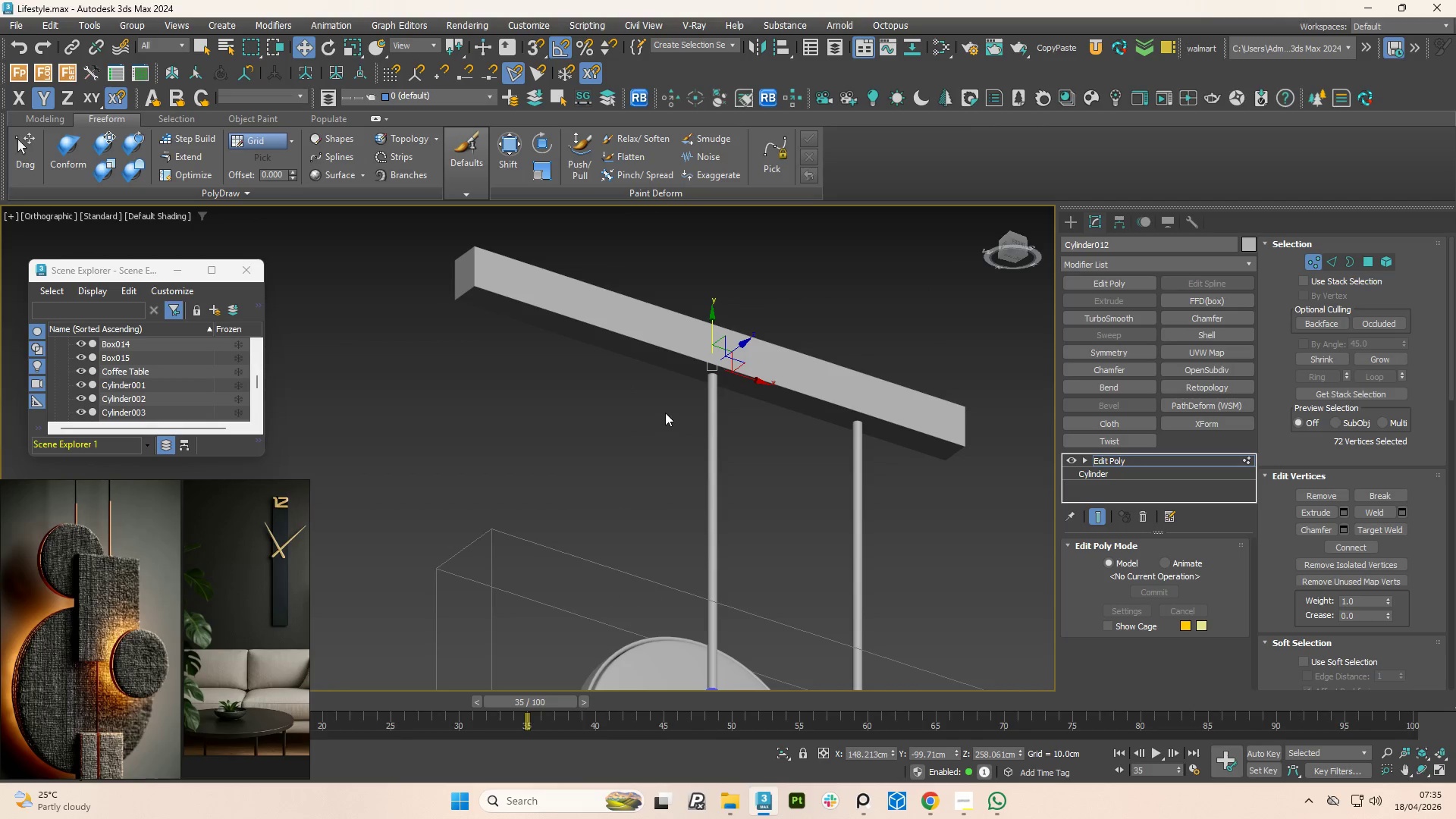 
scroll: coordinate [688, 382], scroll_direction: up, amount: 1.0
 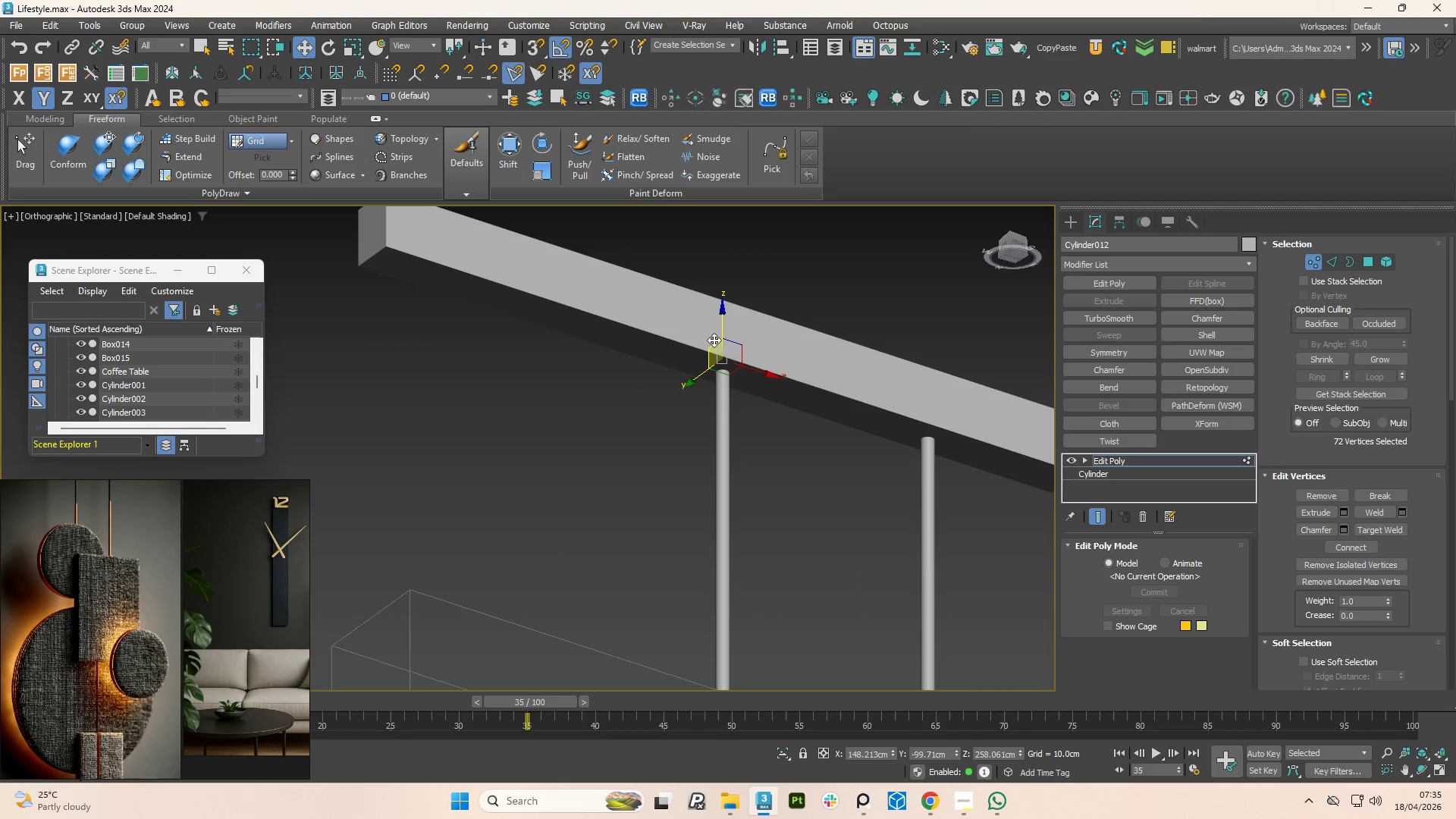 
left_click([710, 336])
 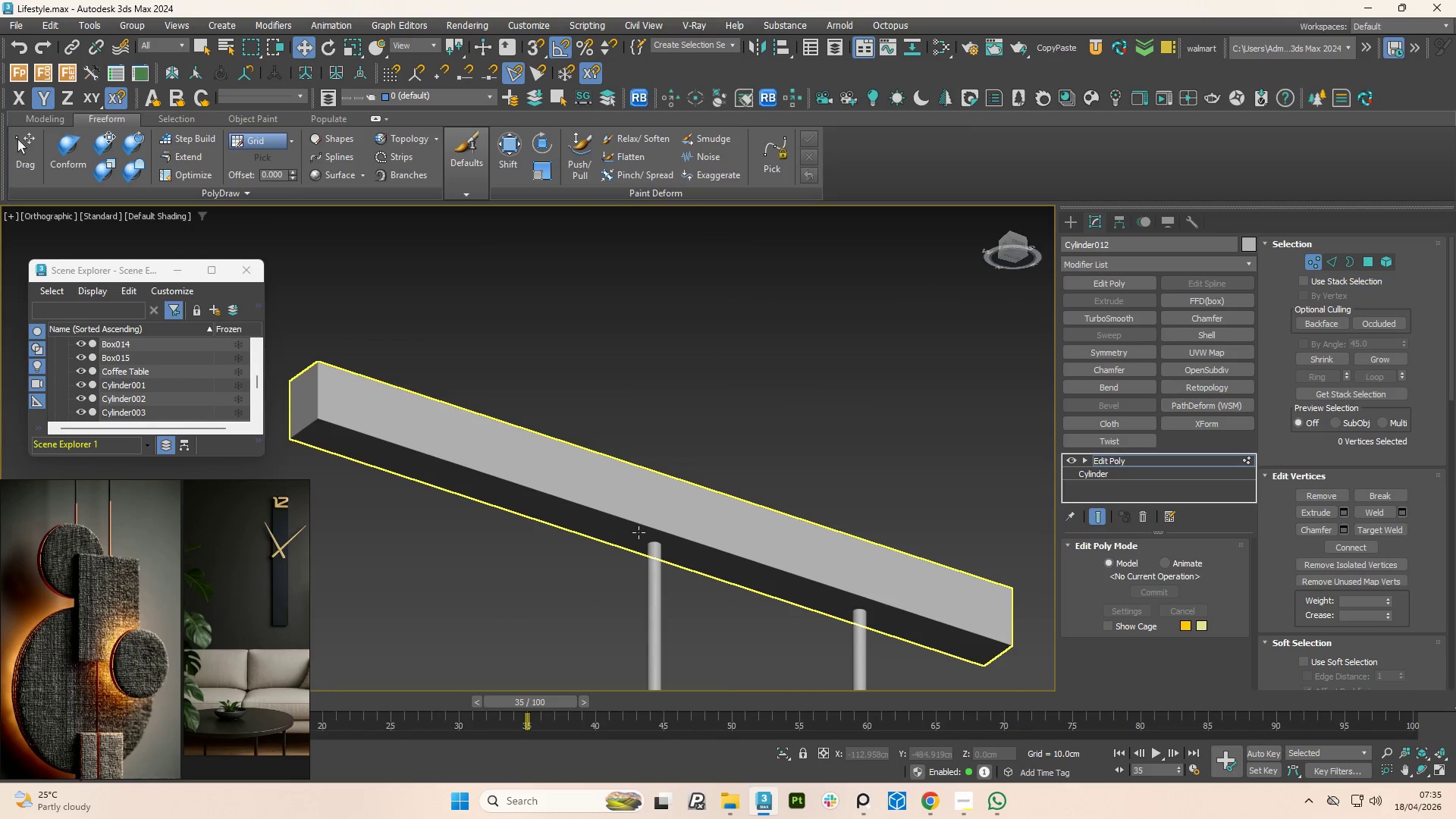 
key(F4)
 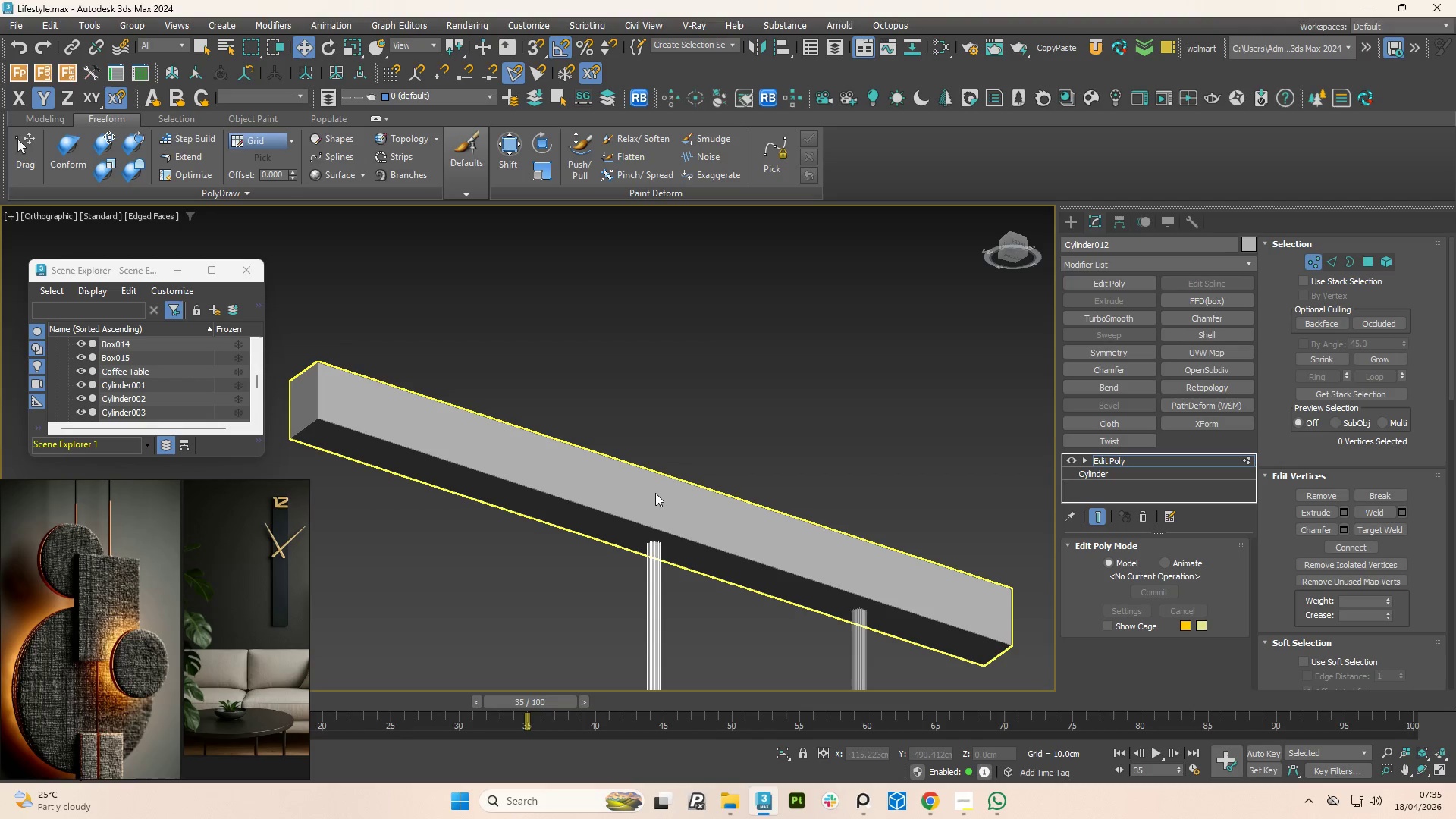 
left_click([655, 493])
 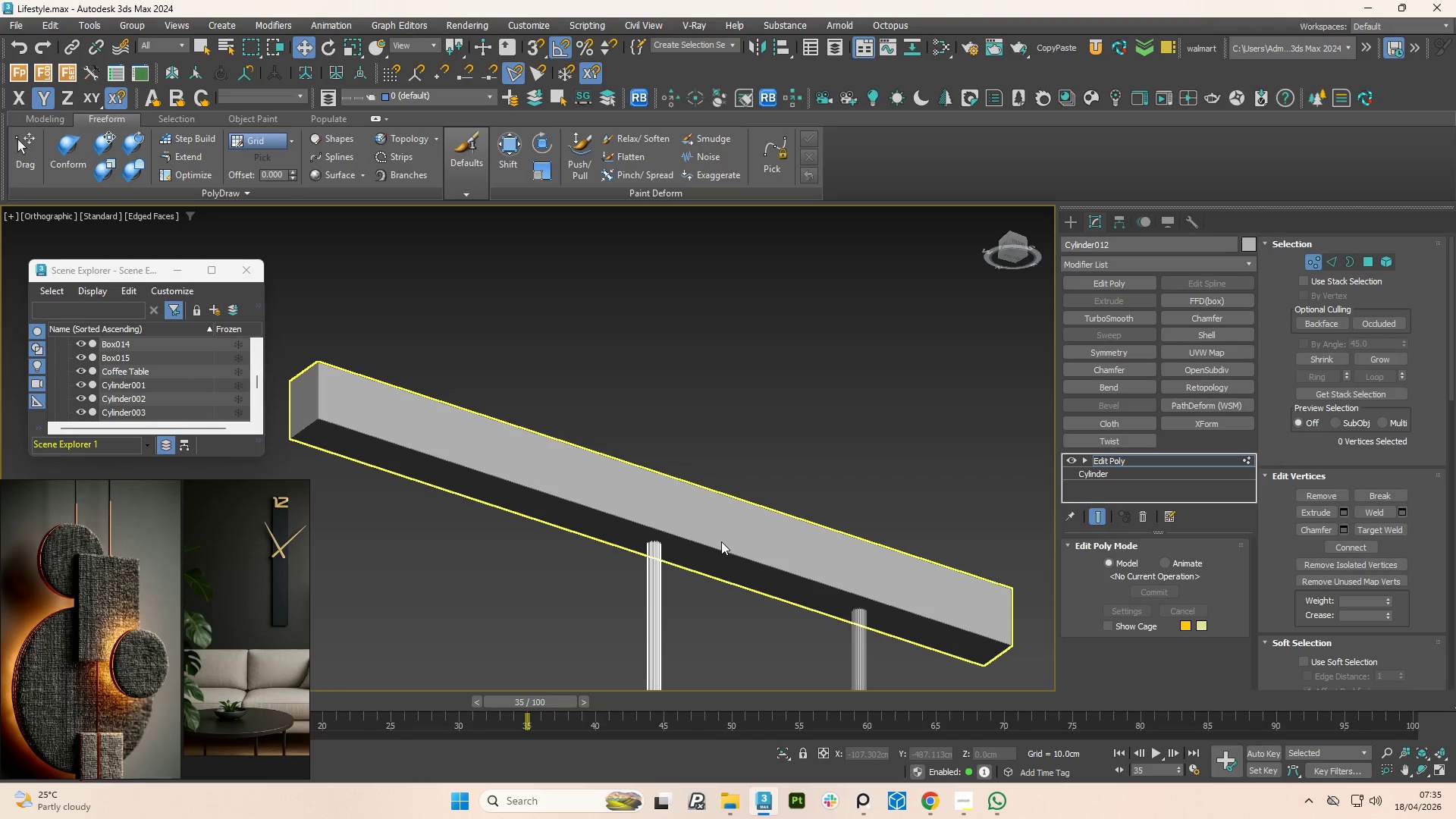 
key(1)
 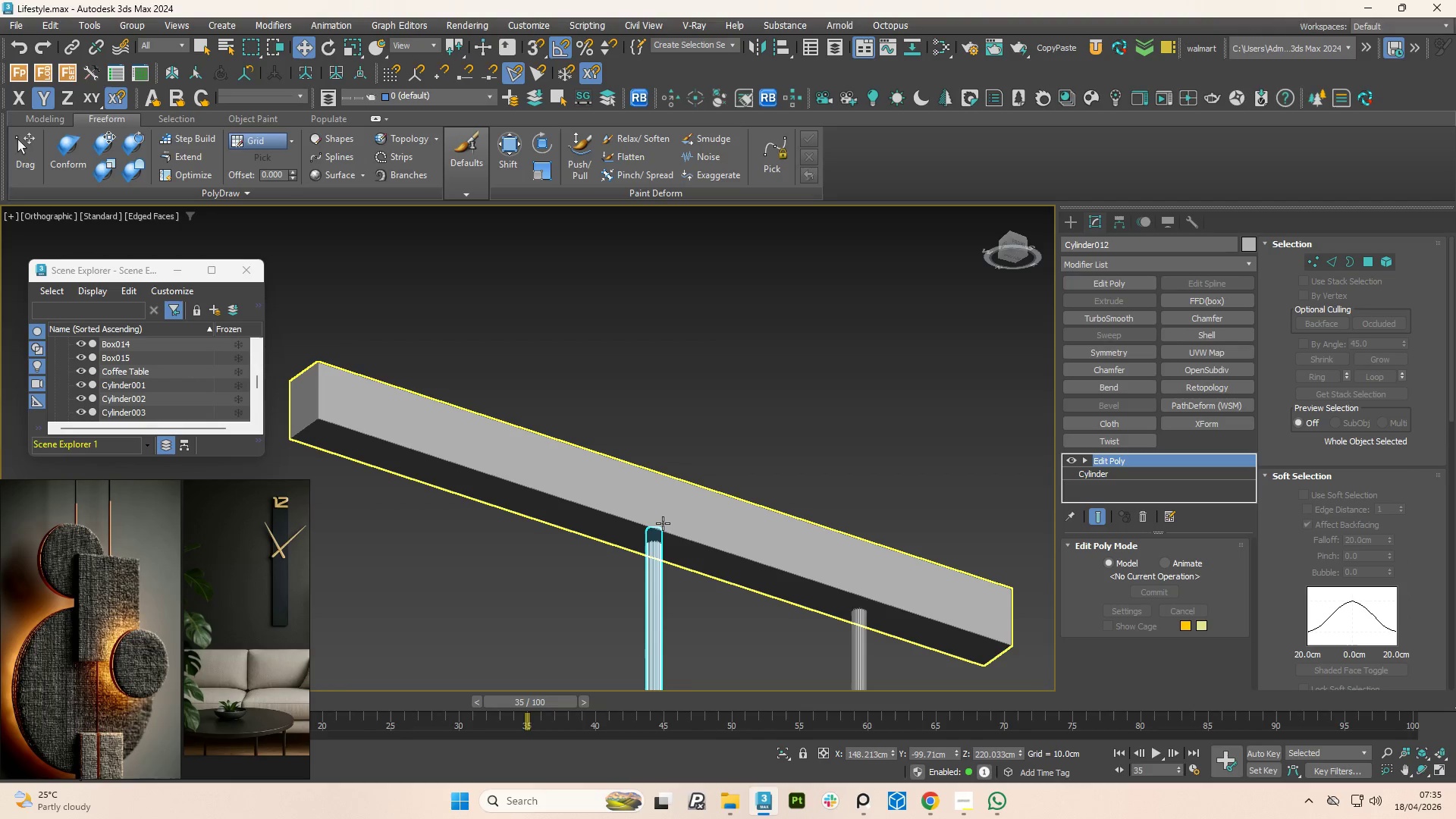 
left_click([663, 516])
 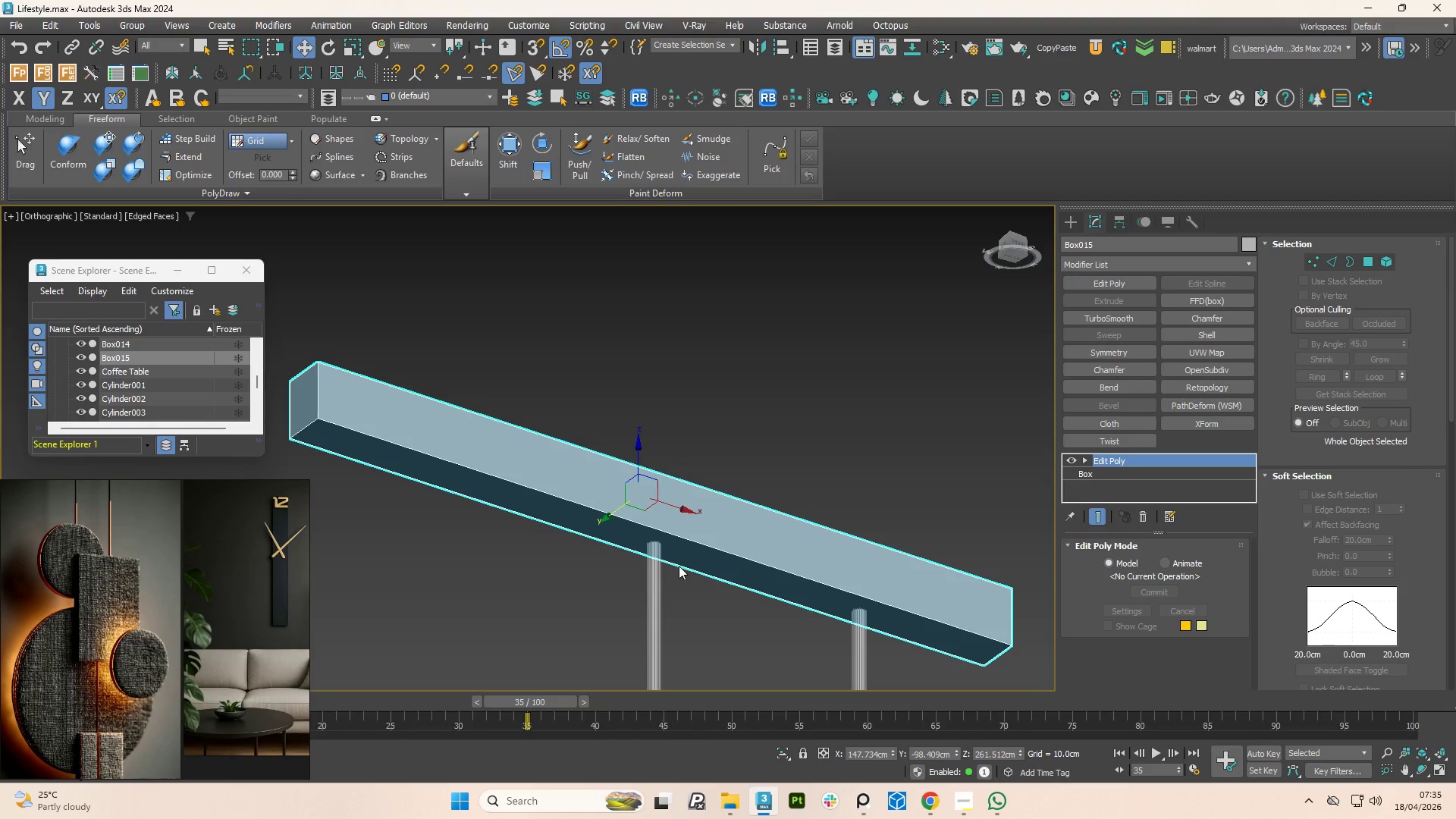 
hold_key(key=AltLeft, duration=1.74)
 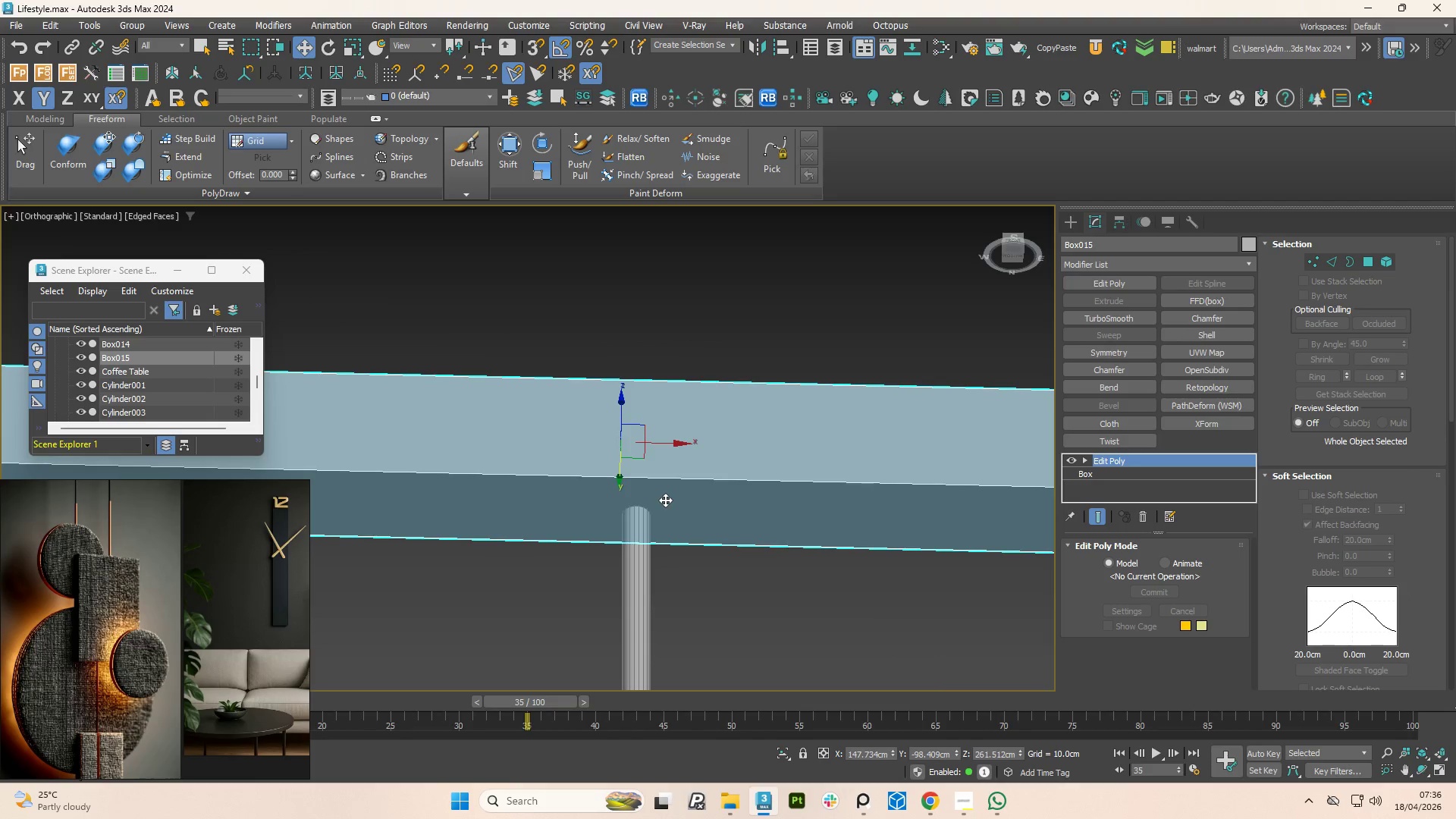 
scroll: coordinate [679, 566], scroll_direction: up, amount: 2.0
 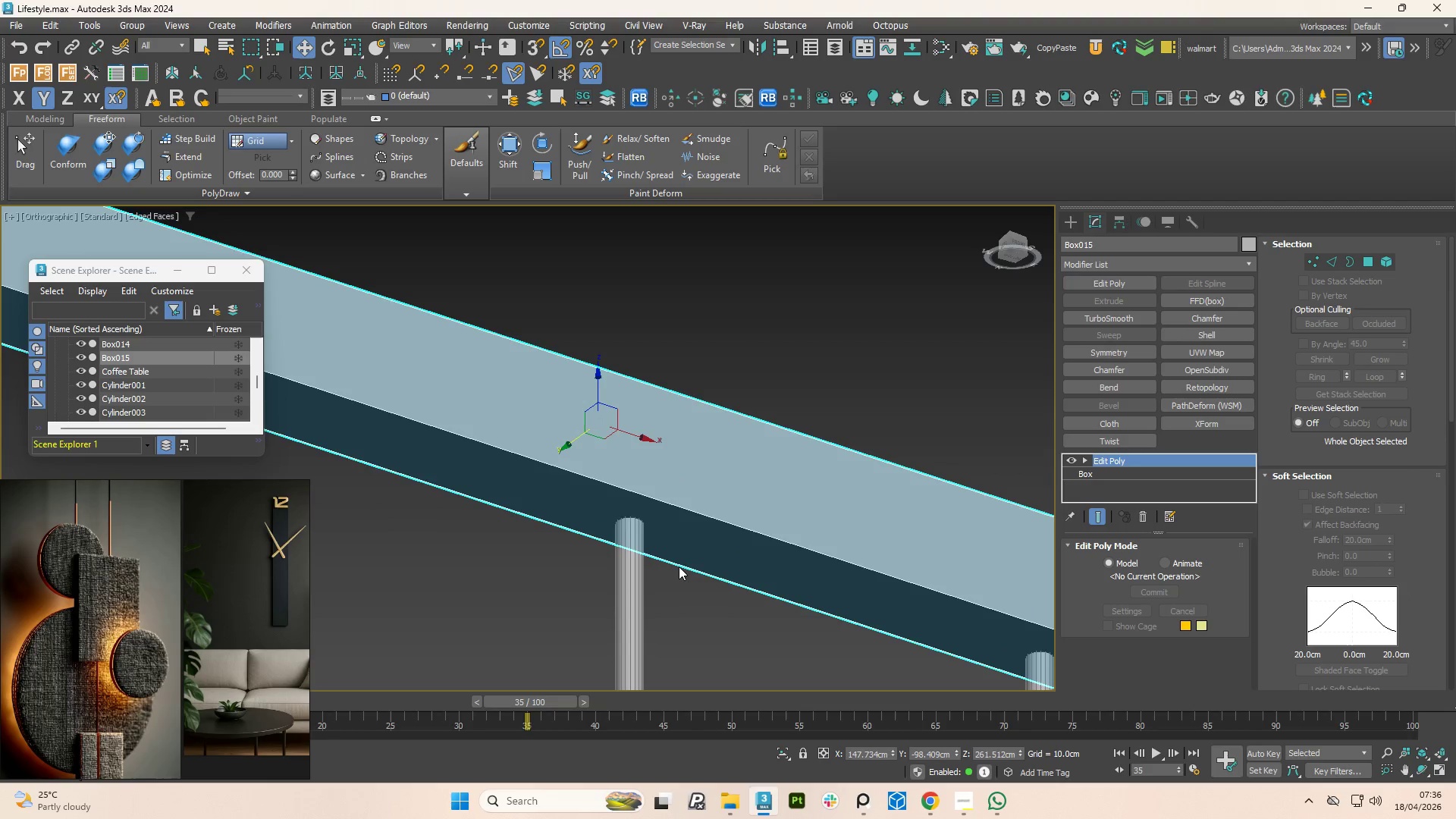 
key(Alt+1)
 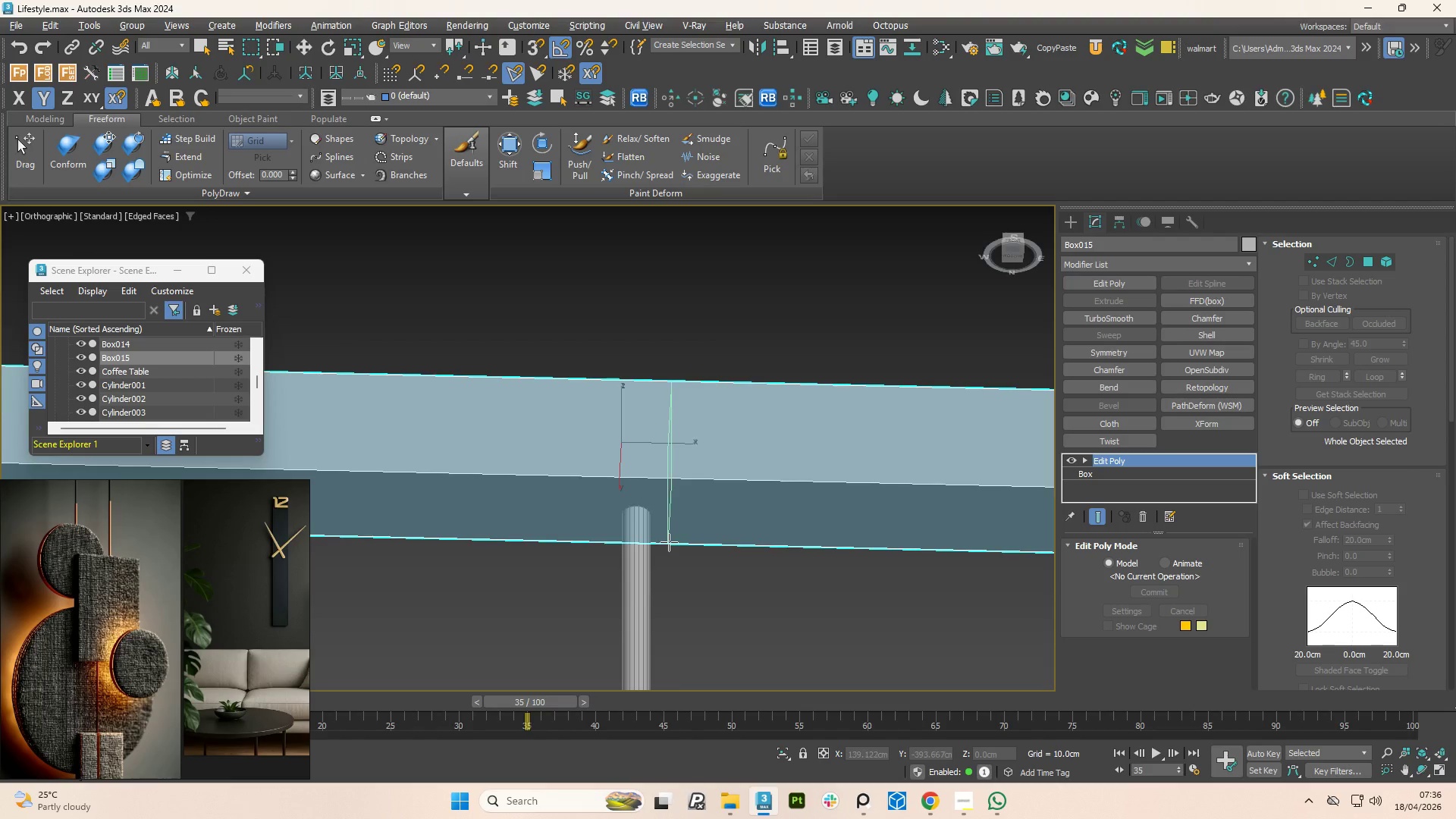 
left_click([669, 542])
 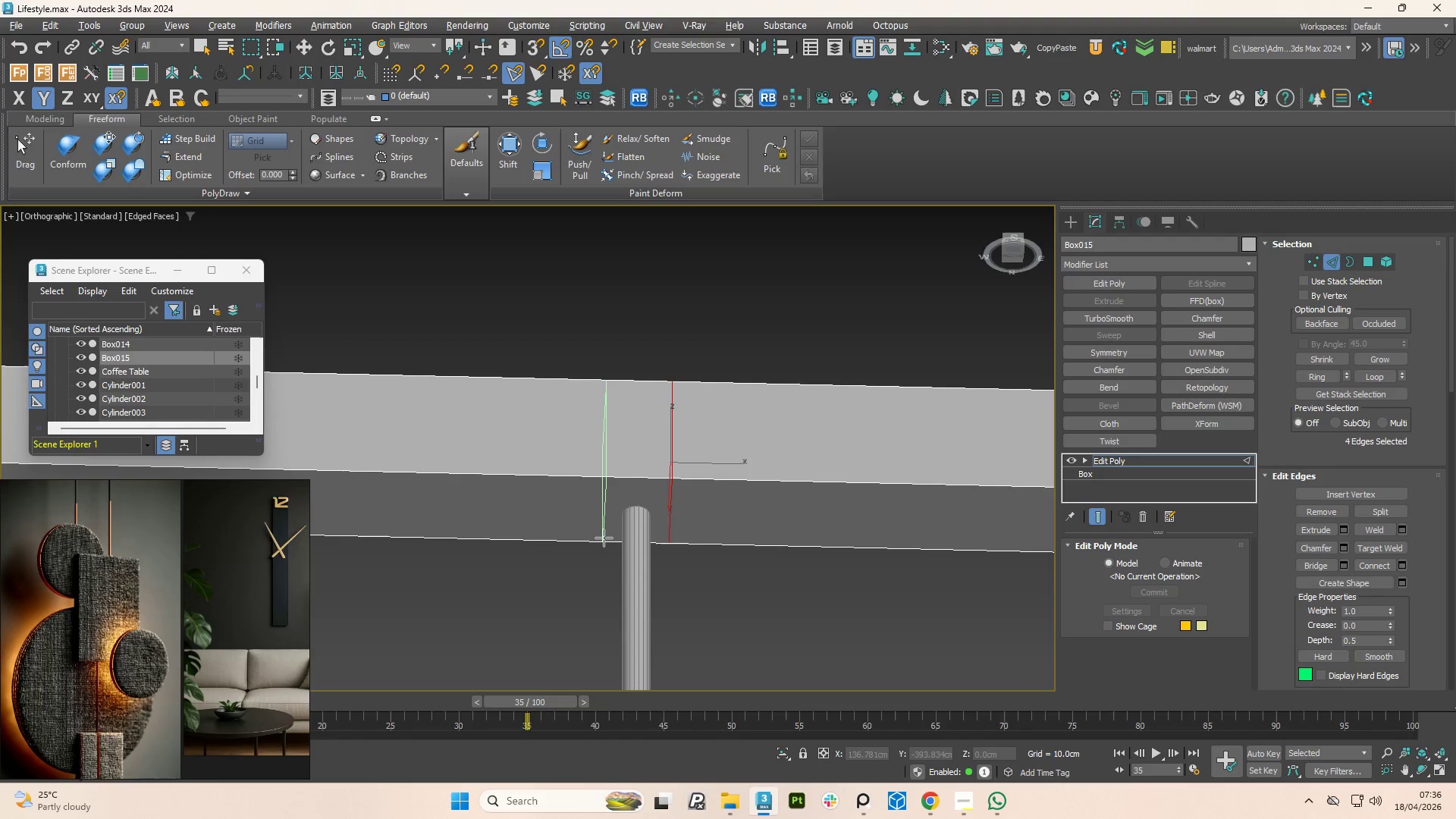 
left_click([601, 538])
 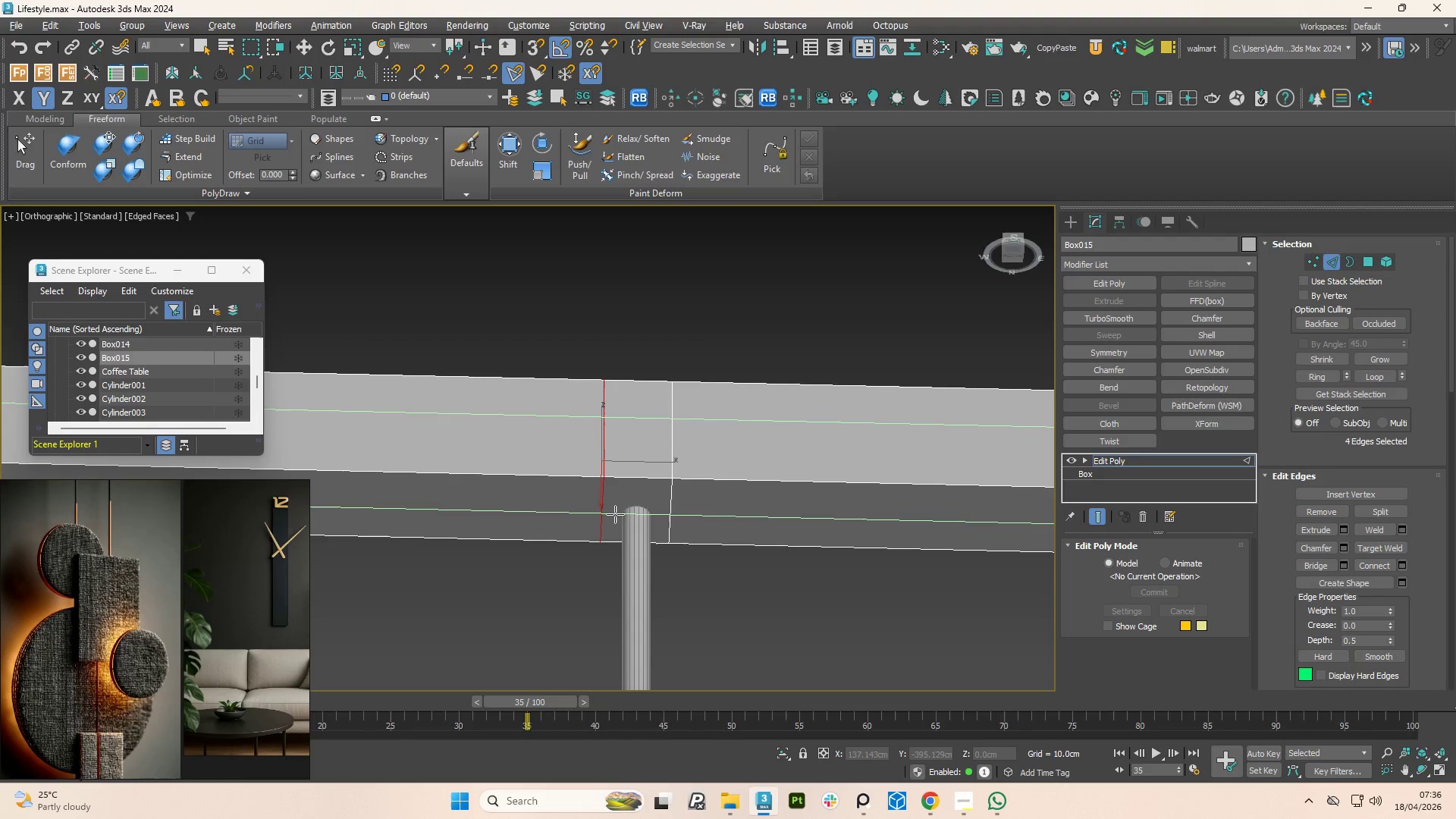 
right_click([615, 514])
 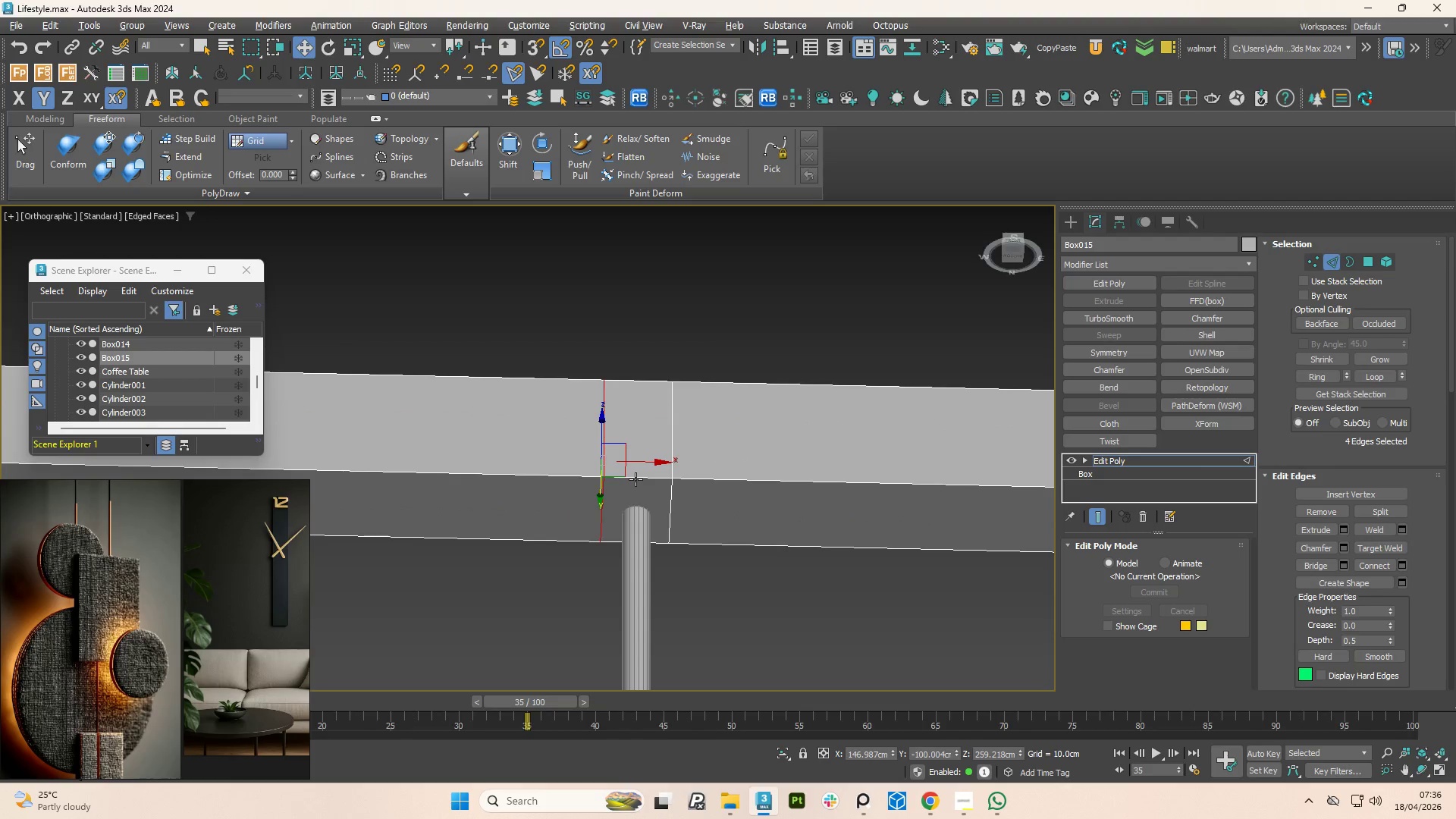 
left_click([635, 479])
 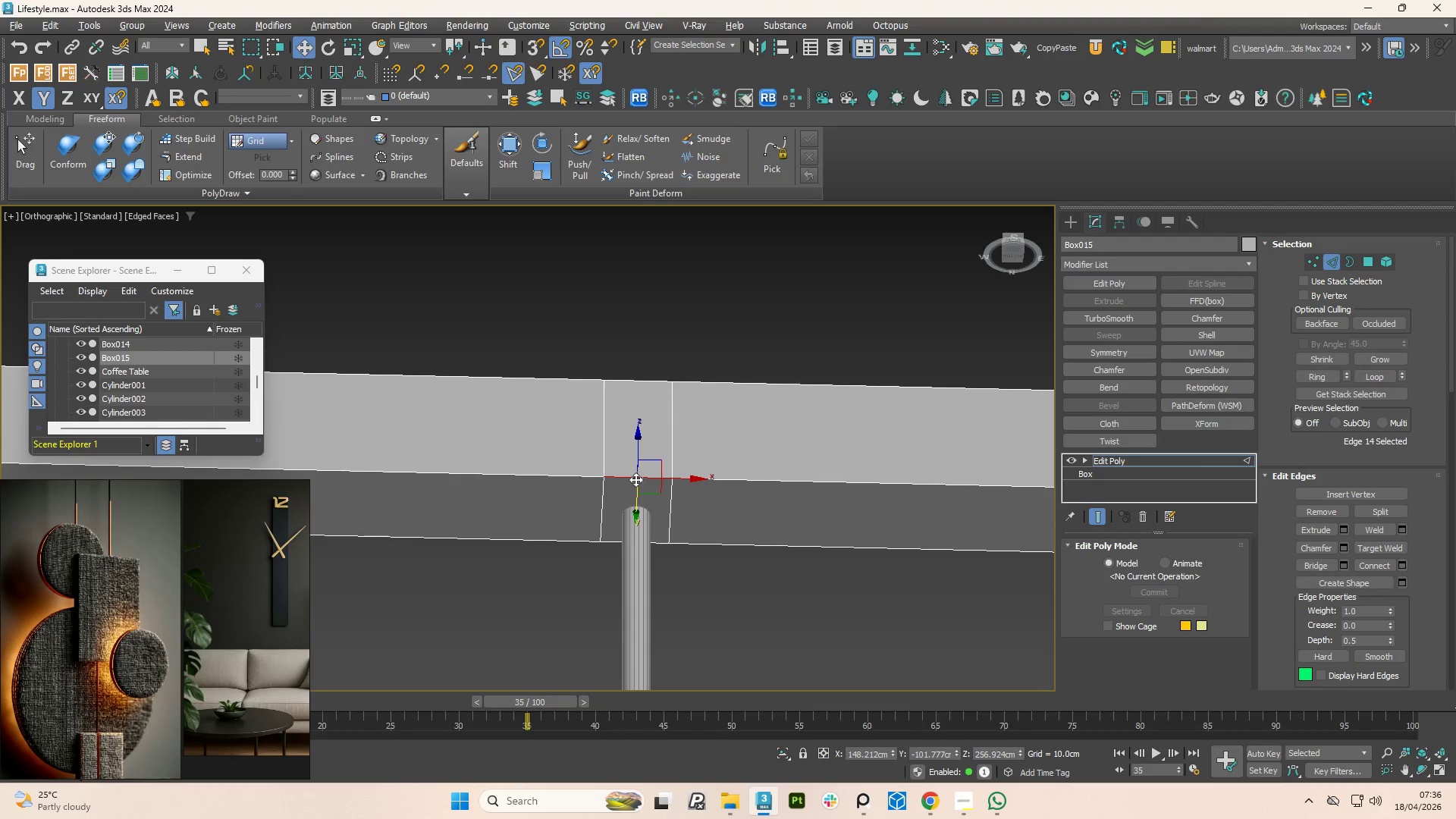 
hold_key(key=ControlLeft, duration=1.39)
double_click([607, 539])
 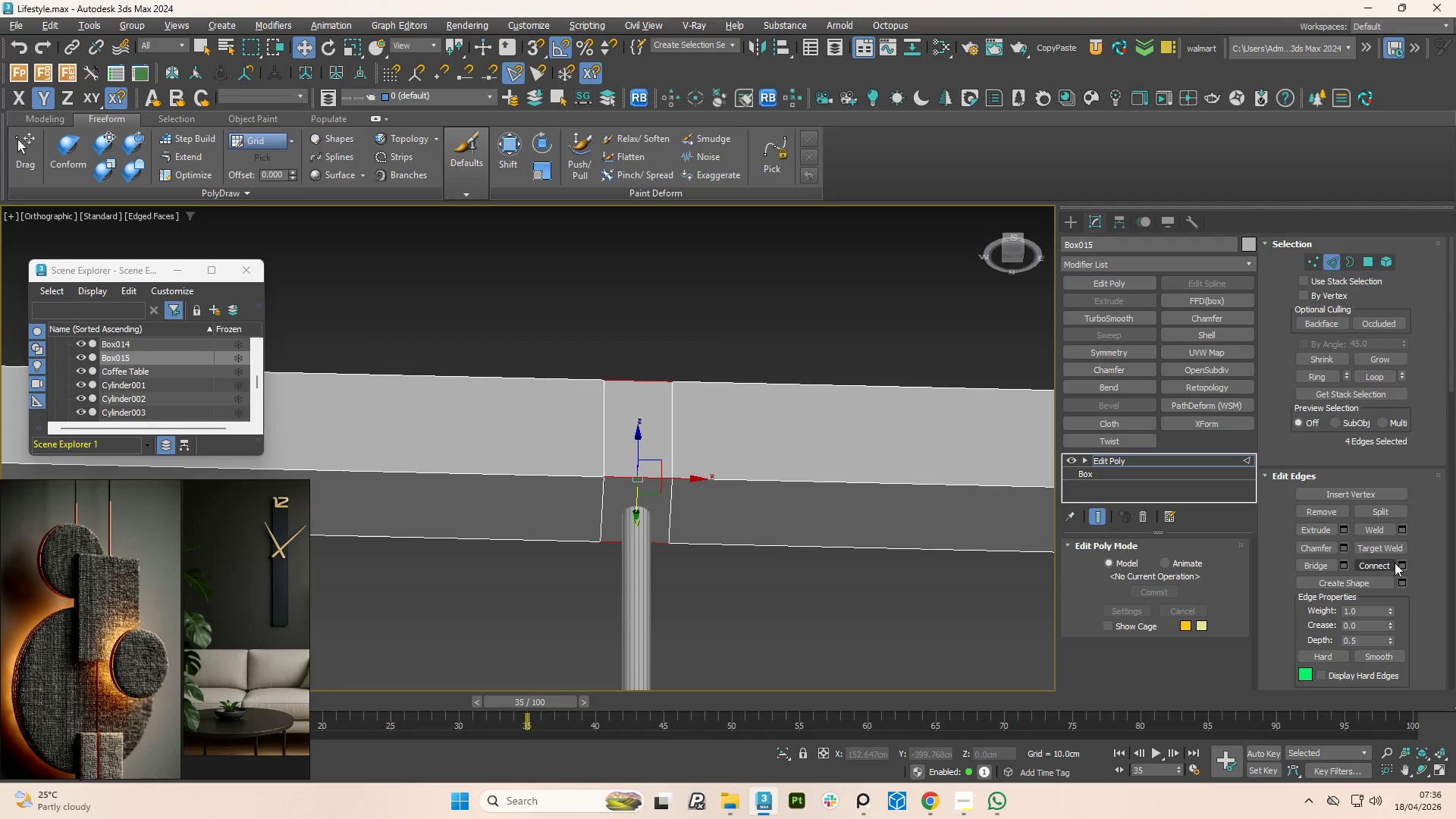 
left_click([1404, 566])
 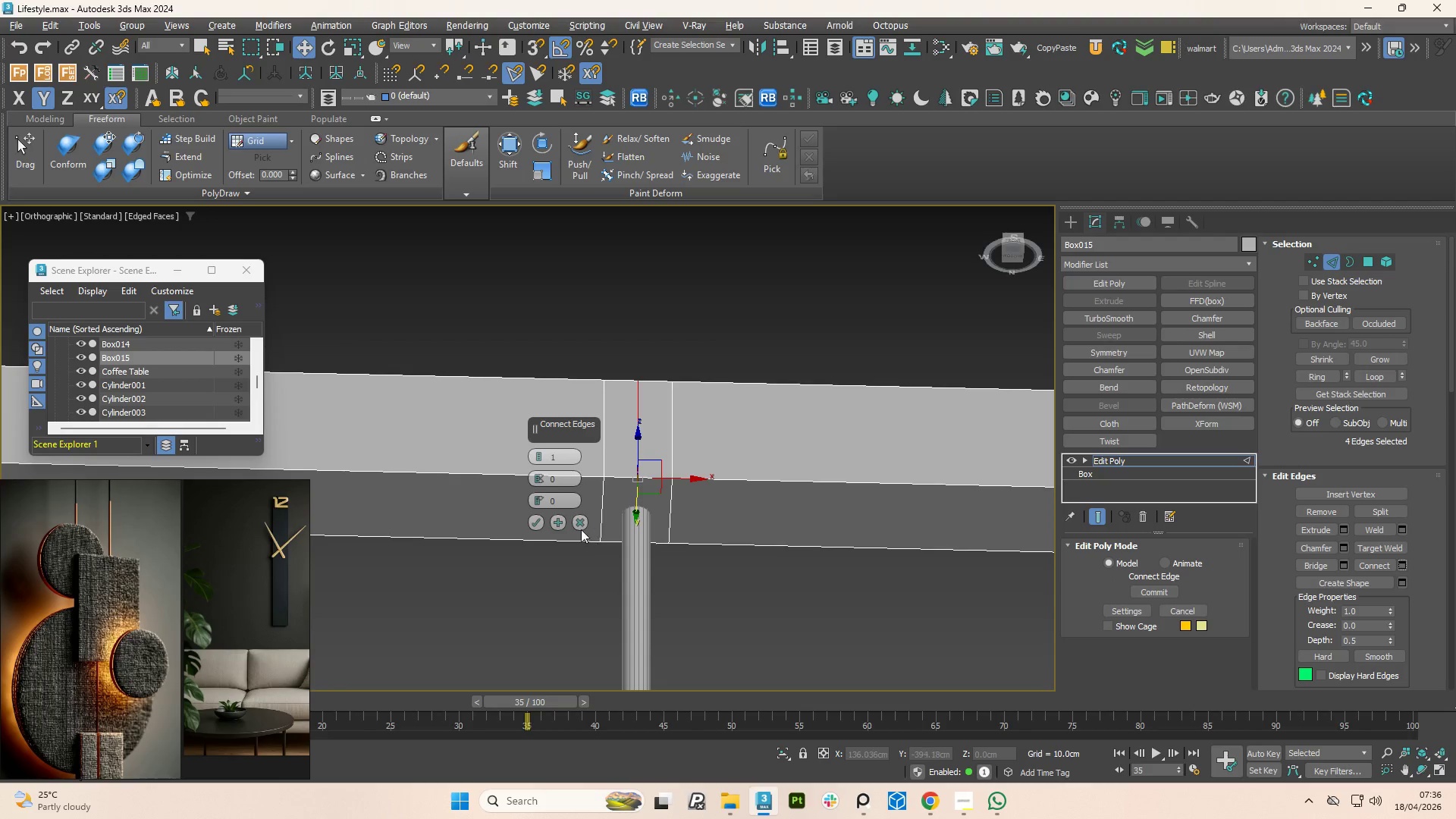 
left_click([582, 520])
 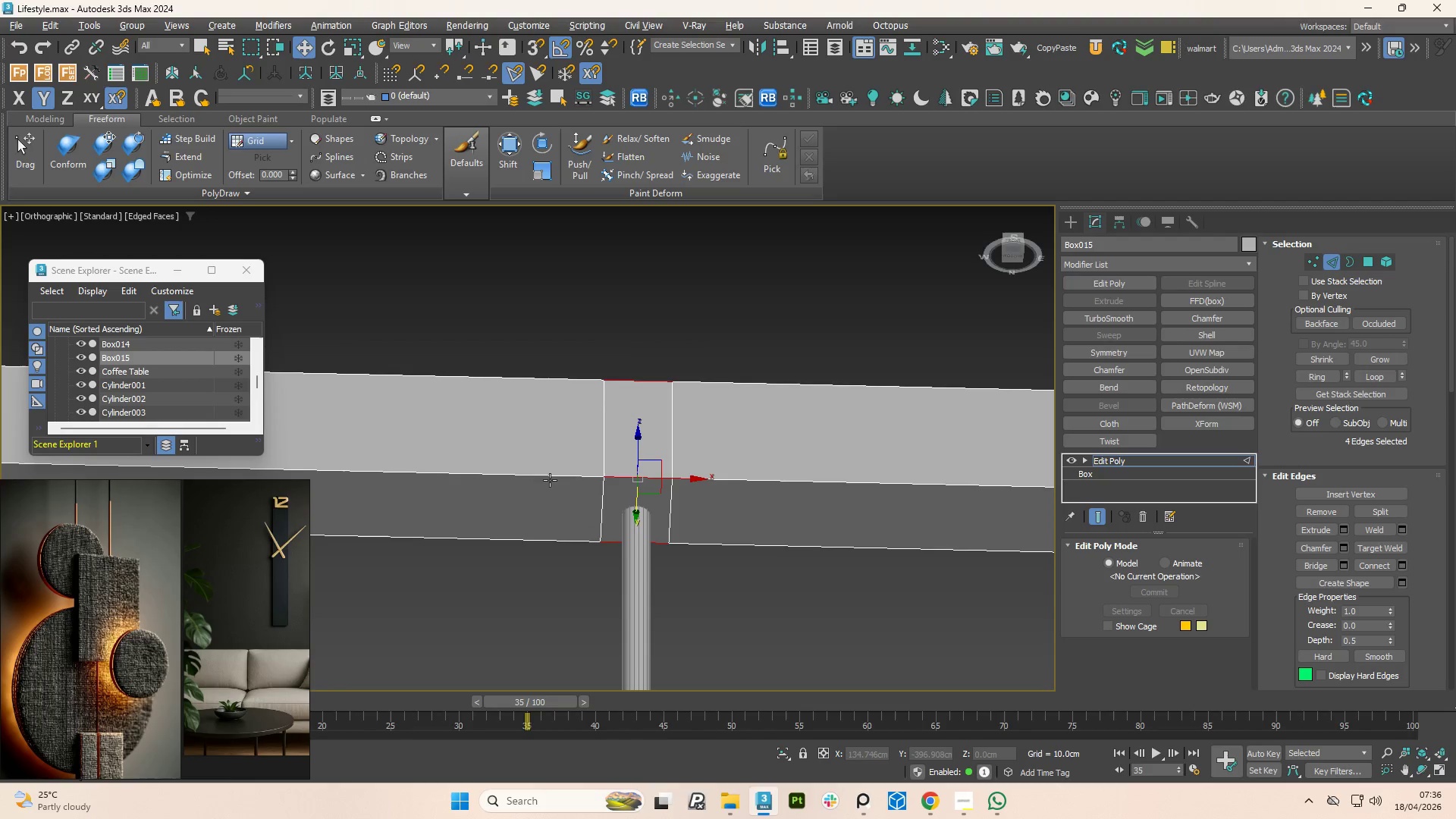 
left_click([550, 475])
 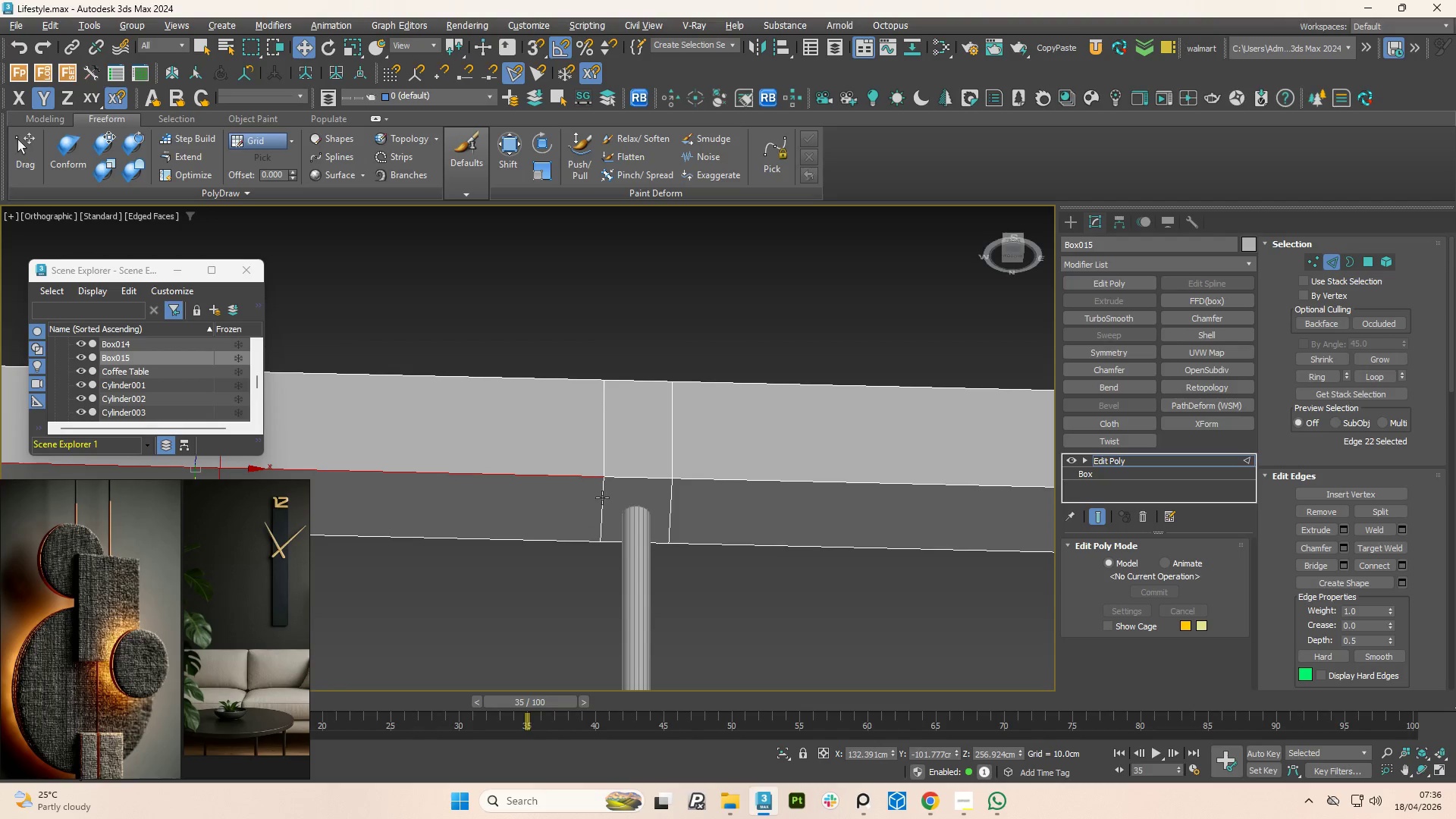 
double_click([602, 497])
 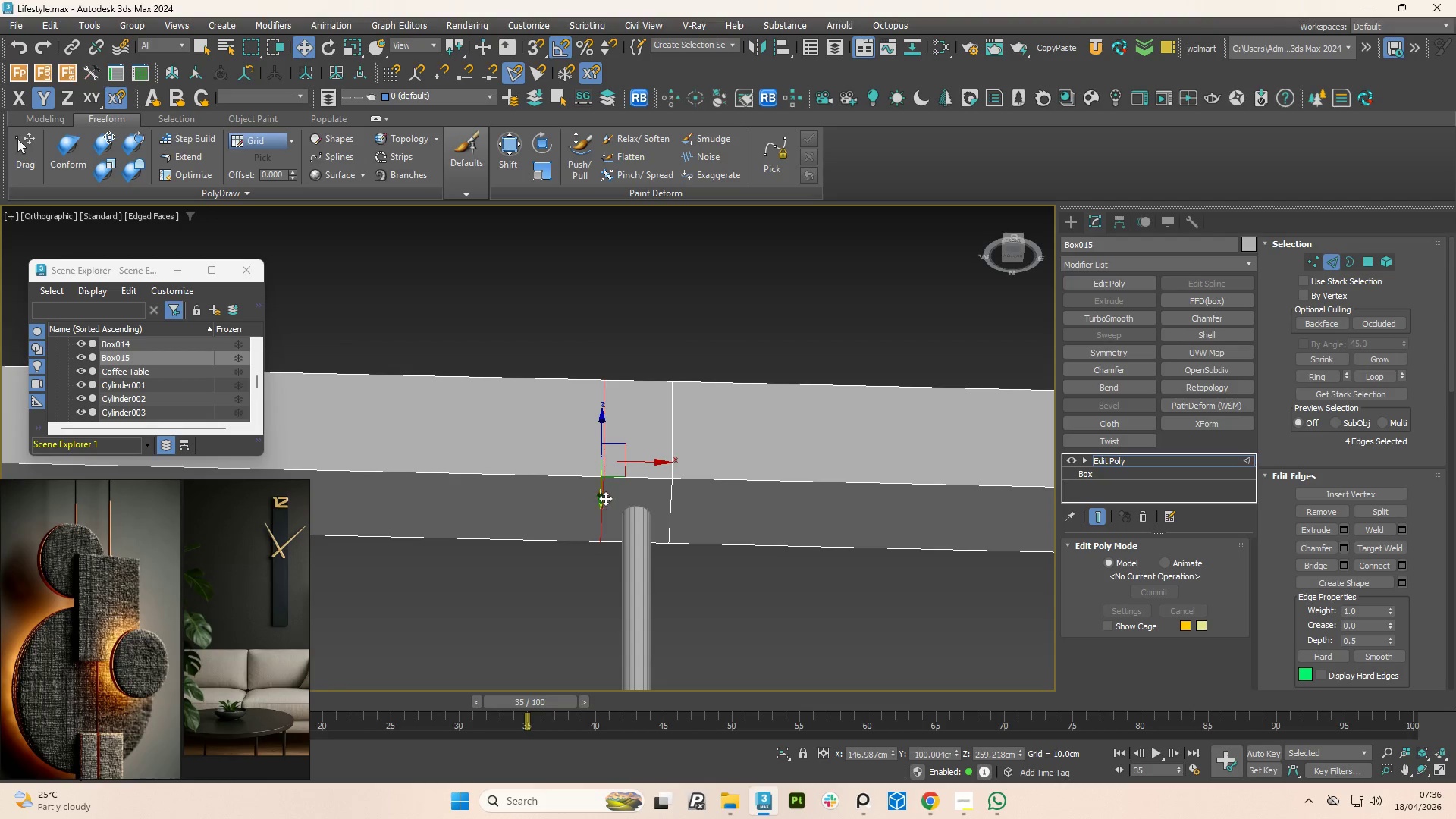 
hold_key(key=ControlLeft, duration=1.55)
double_click([671, 498])
 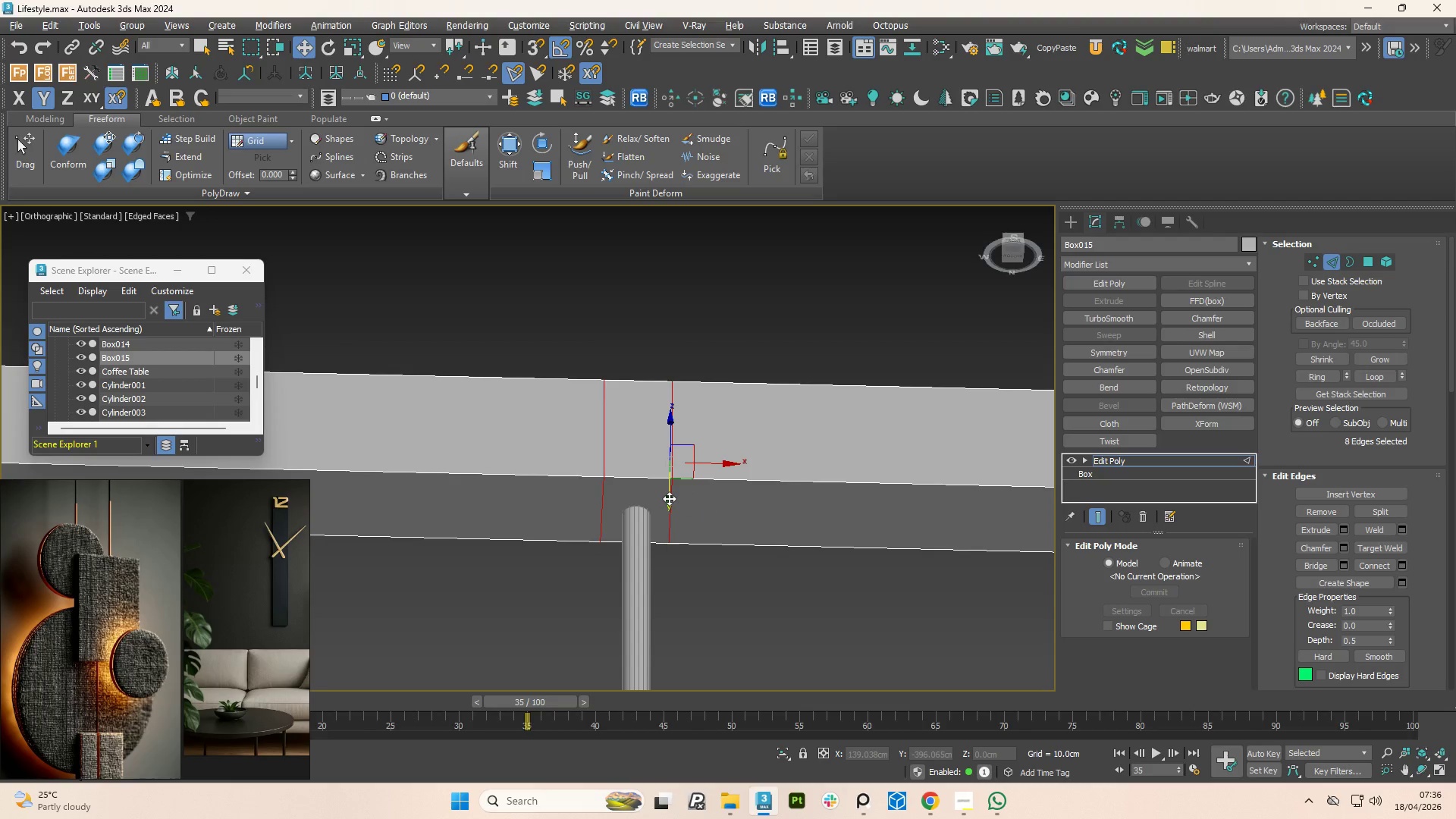 
key(Control+Backspace)
 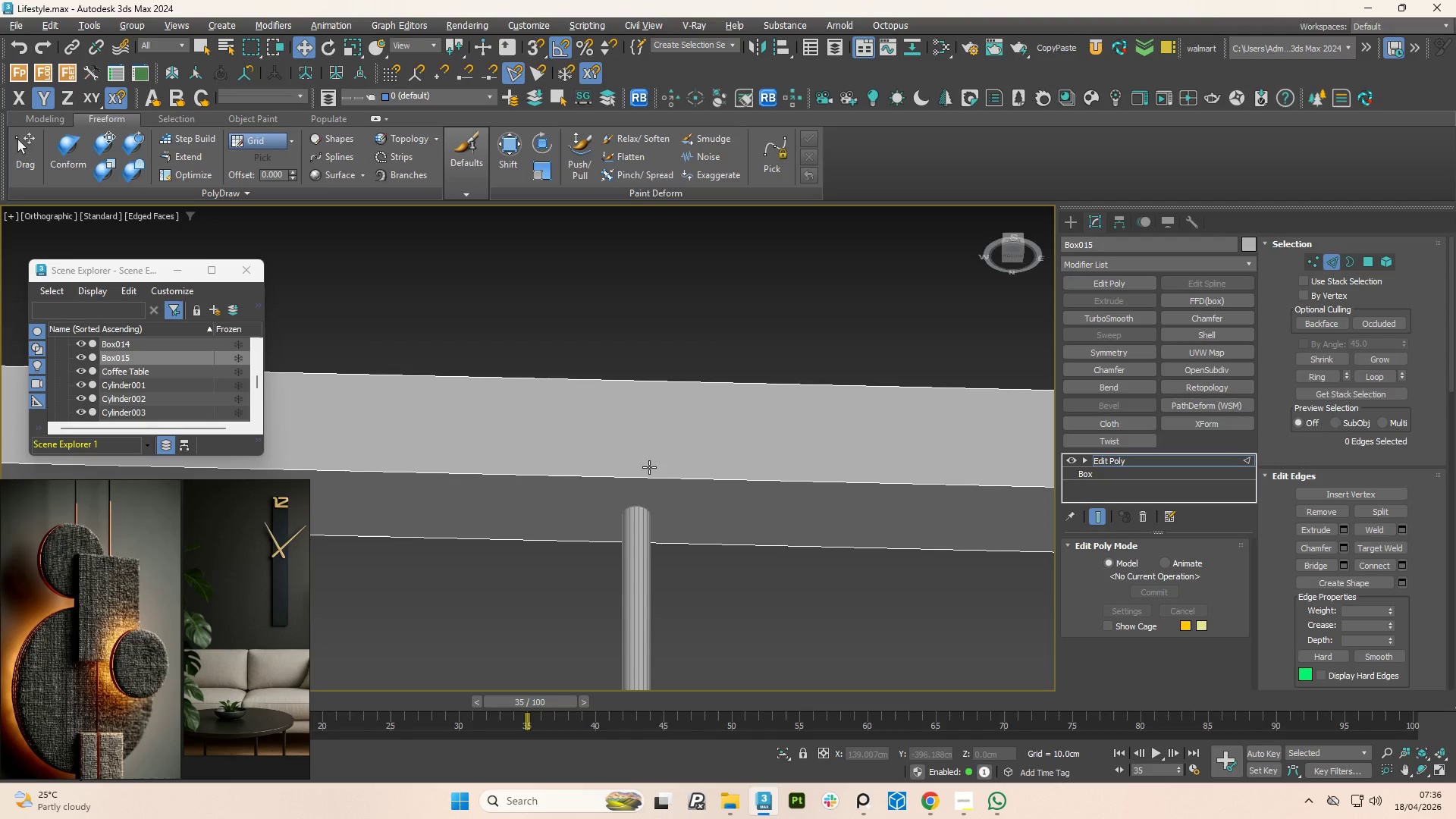 
scroll: coordinate [773, 492], scroll_direction: down, amount: 4.0
 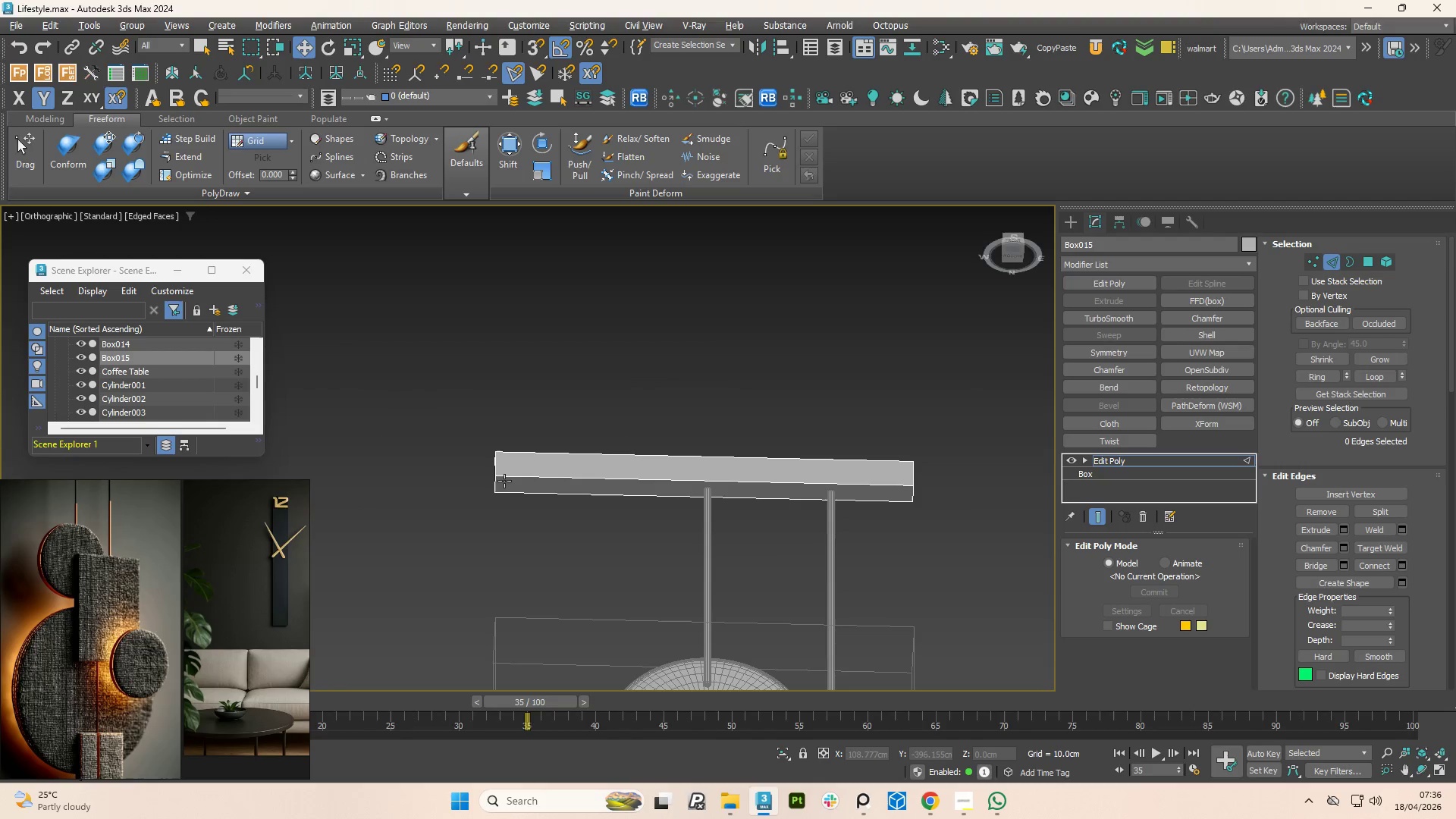 
left_click([504, 481])
 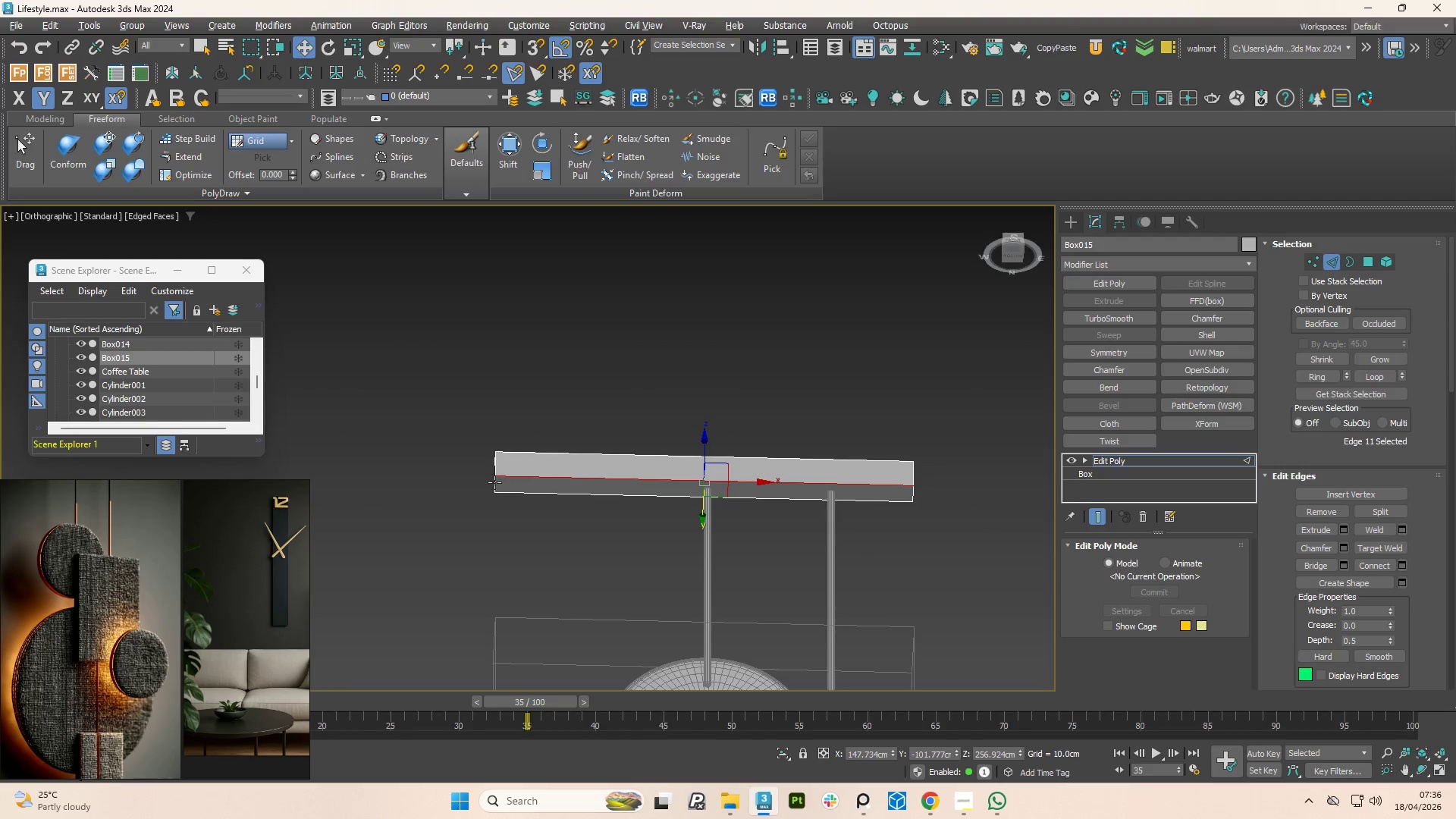 
left_click([494, 482])
 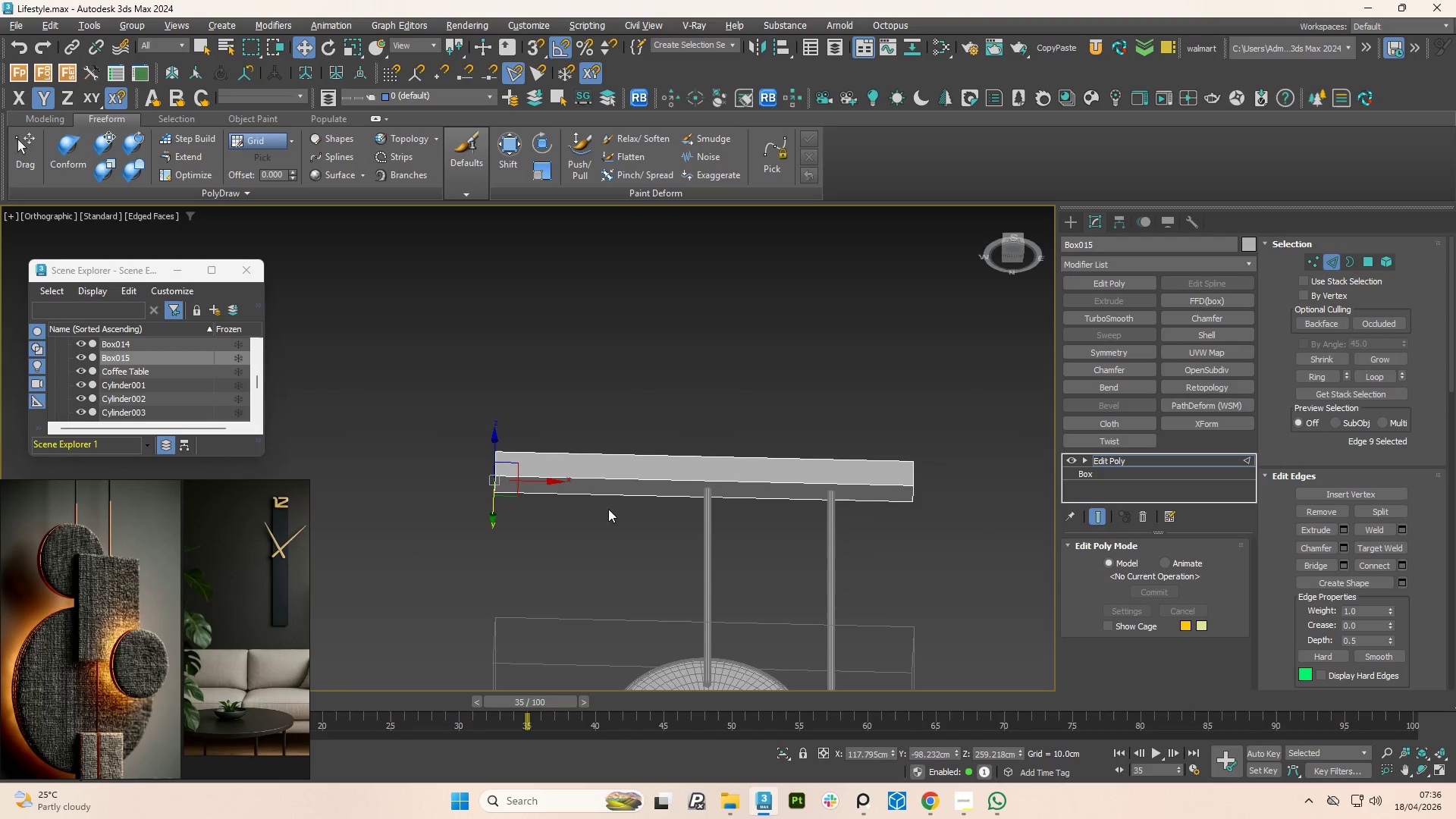 
key(Control+ControlLeft)
 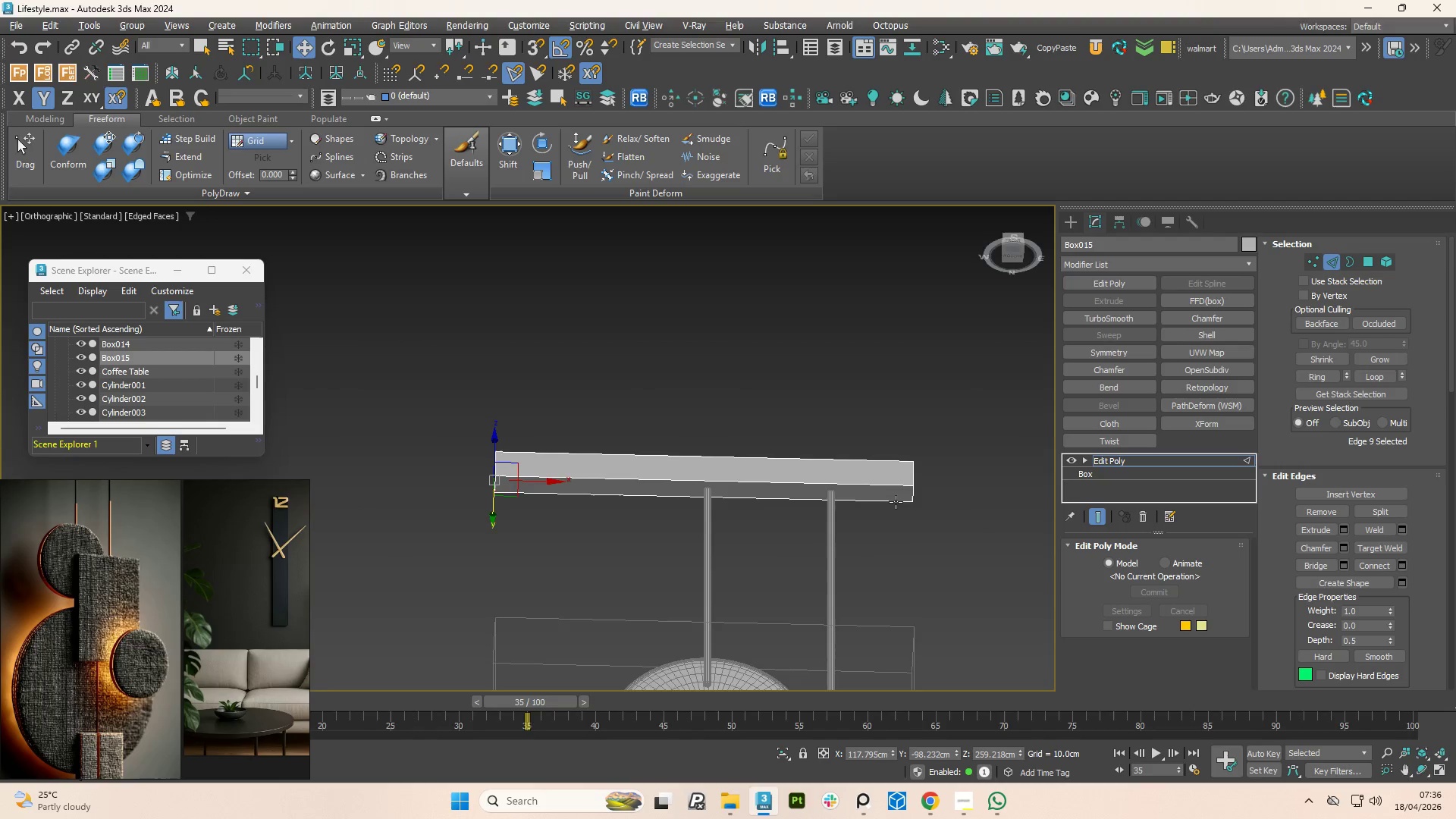 
hold_key(key=ControlLeft, duration=1.2)
 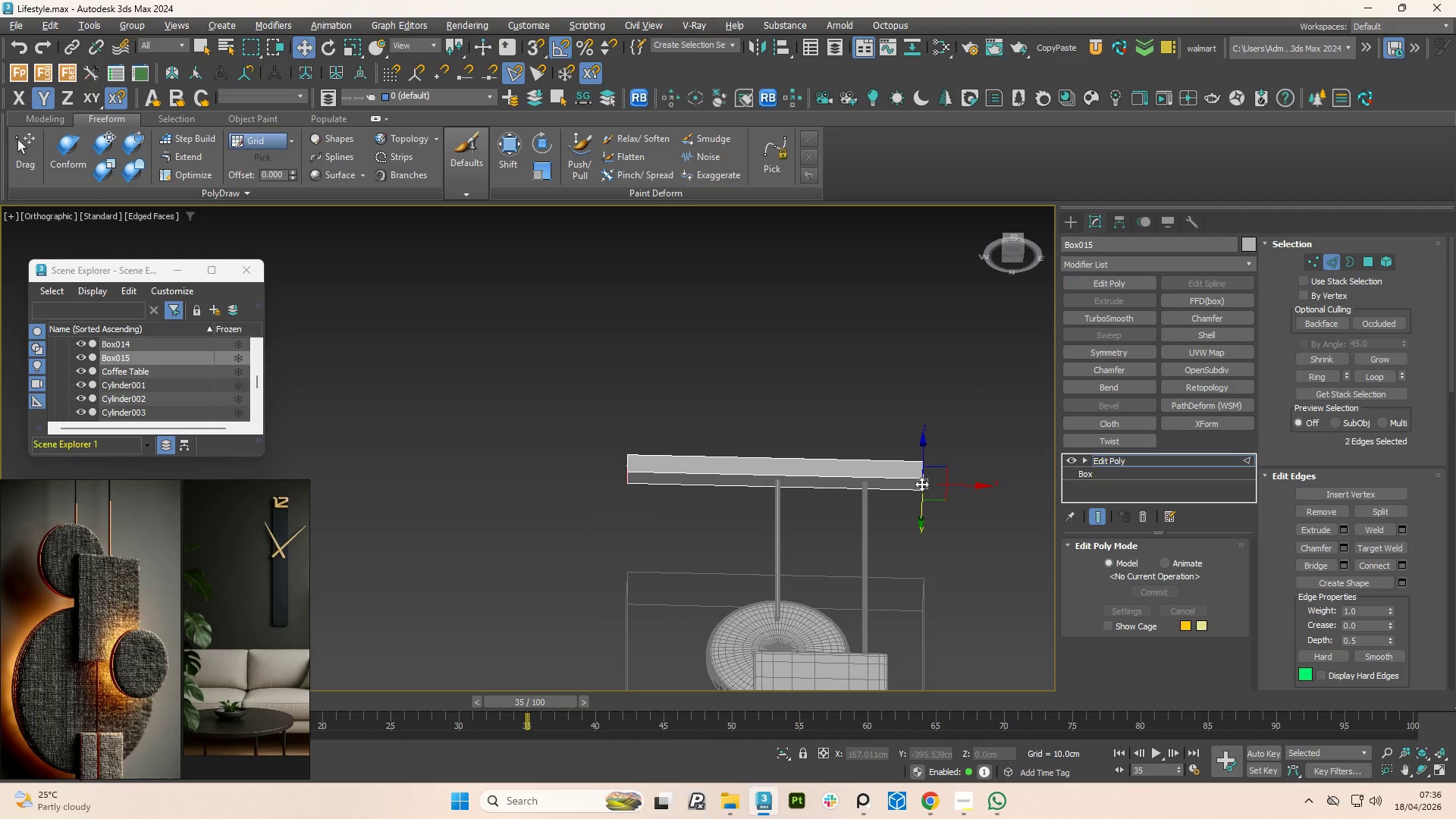 
scroll: coordinate [900, 502], scroll_direction: up, amount: 2.0
 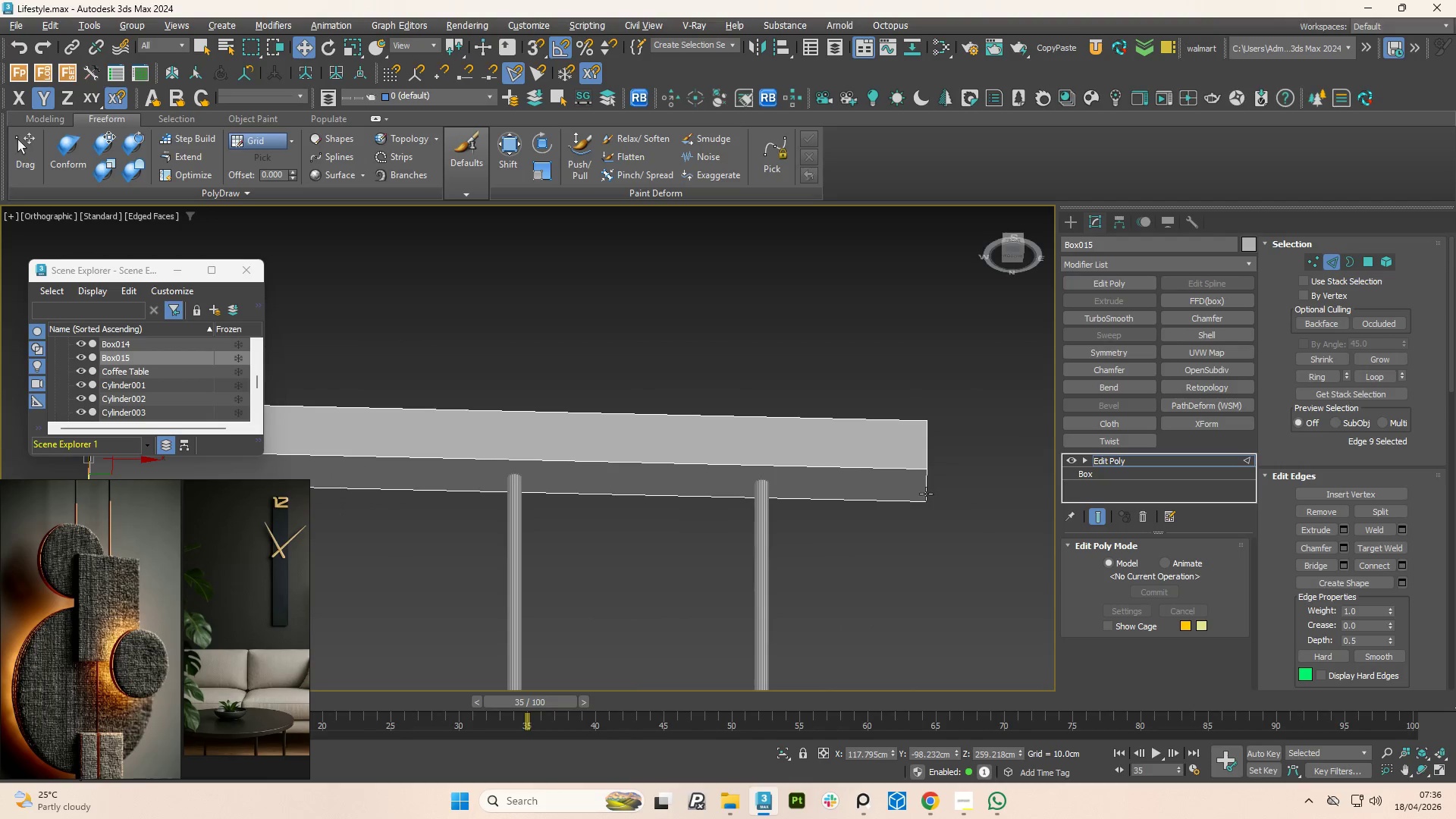 
double_click([921, 484])
 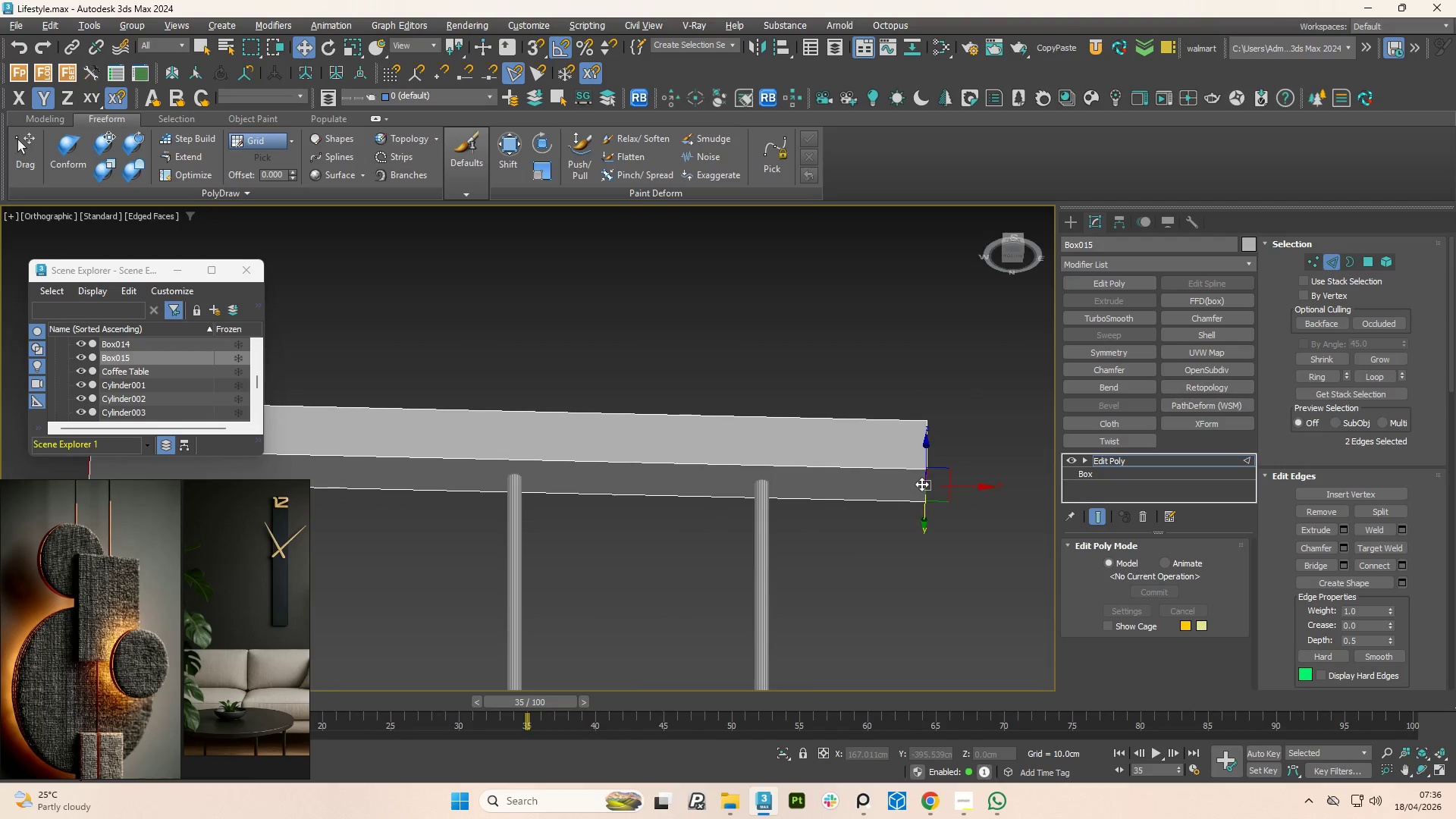 
scroll: coordinate [921, 484], scroll_direction: down, amount: 3.0
 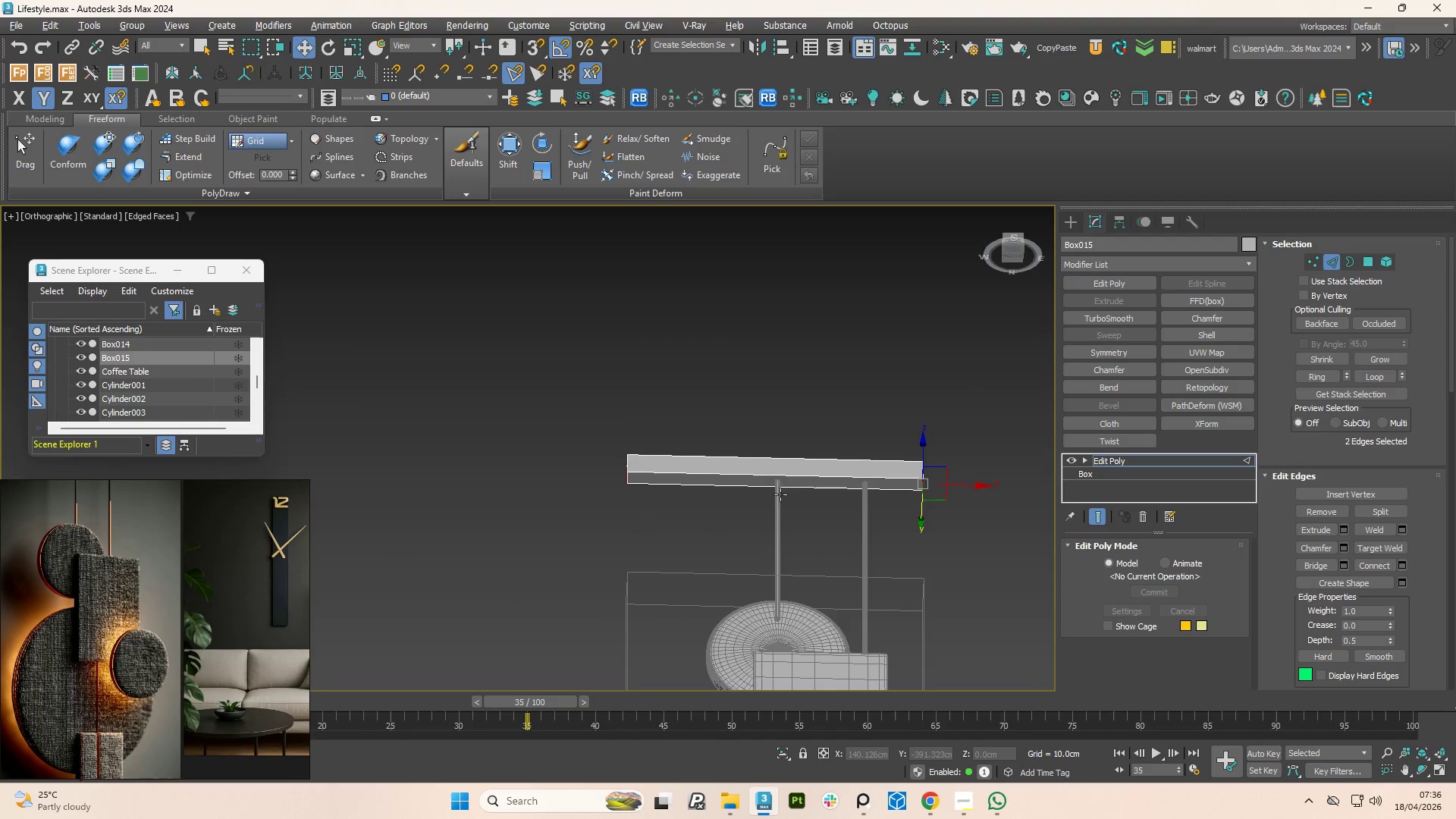 
hold_key(key=AltLeft, duration=1.47)
 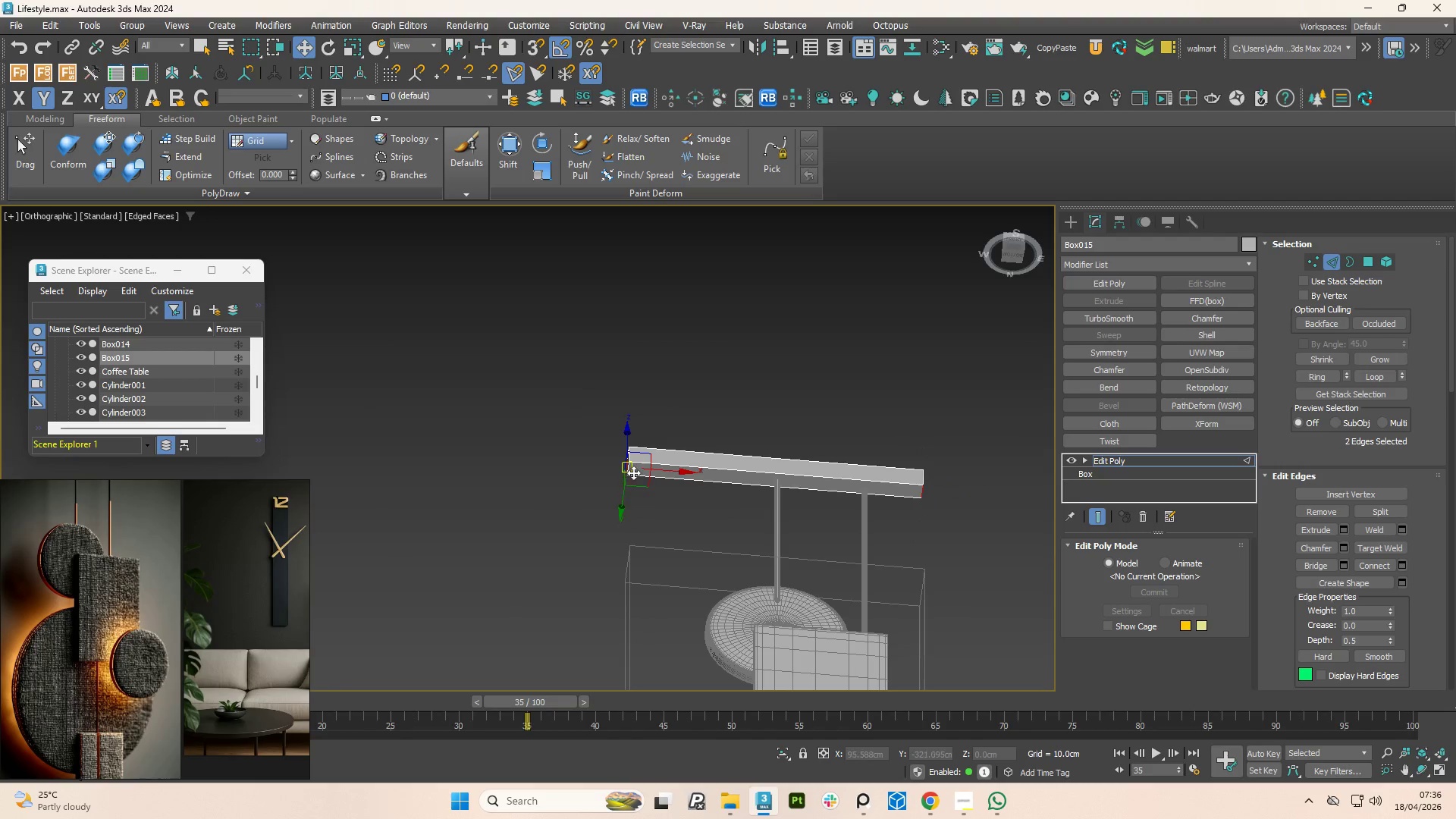 
left_click([634, 472])
 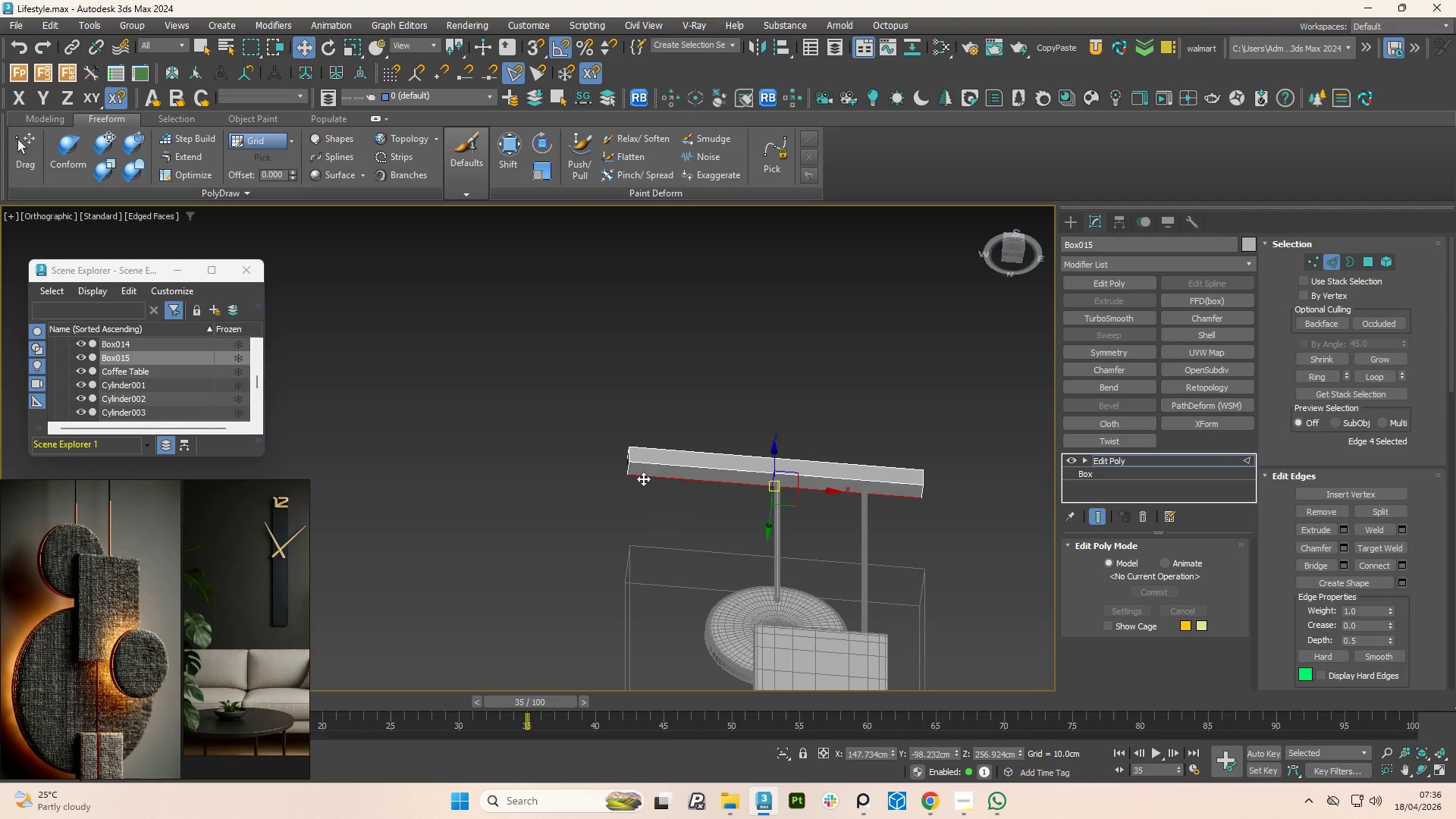 
scroll: coordinate [635, 463], scroll_direction: up, amount: 3.0
 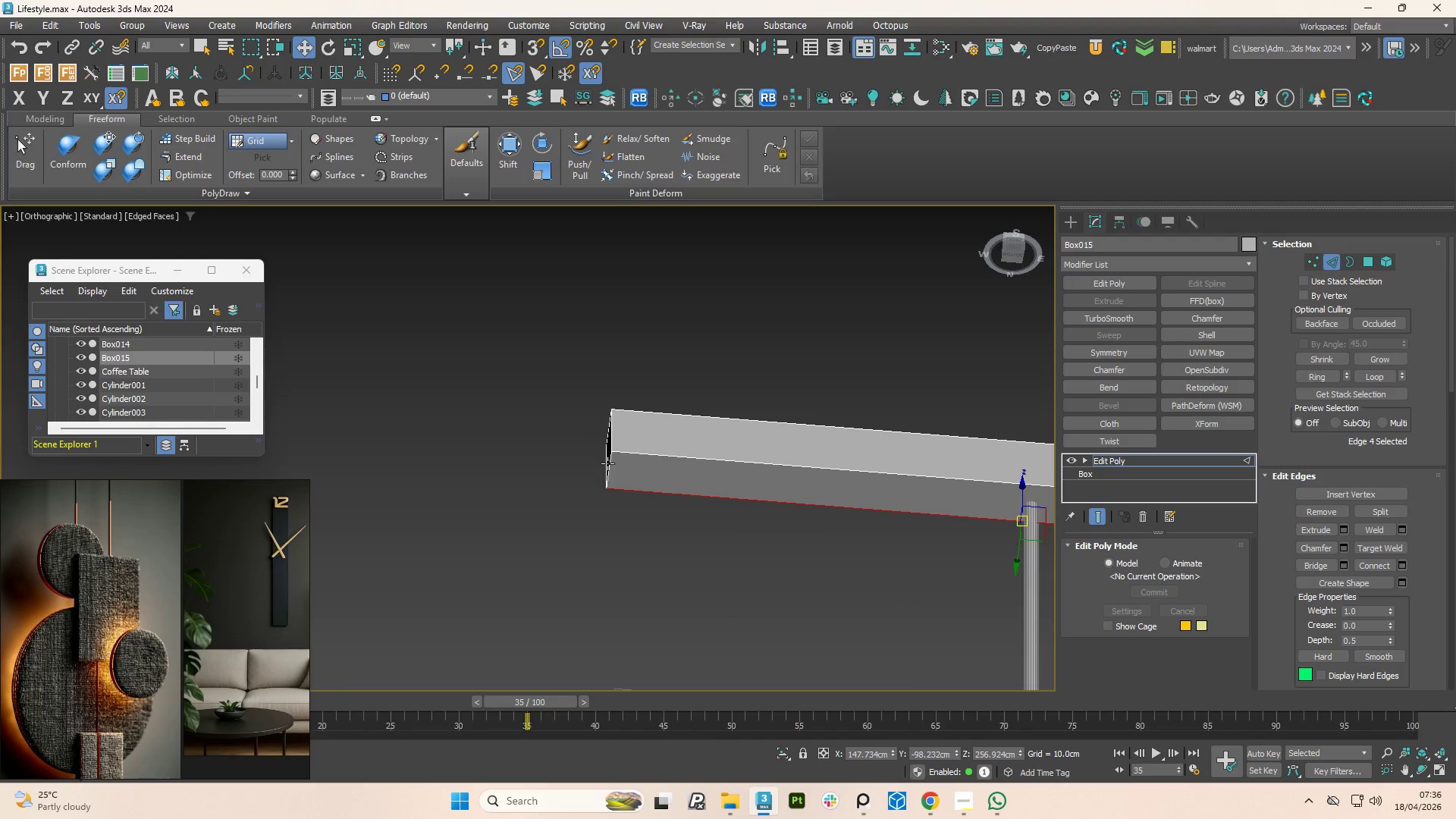 
left_click([607, 463])
 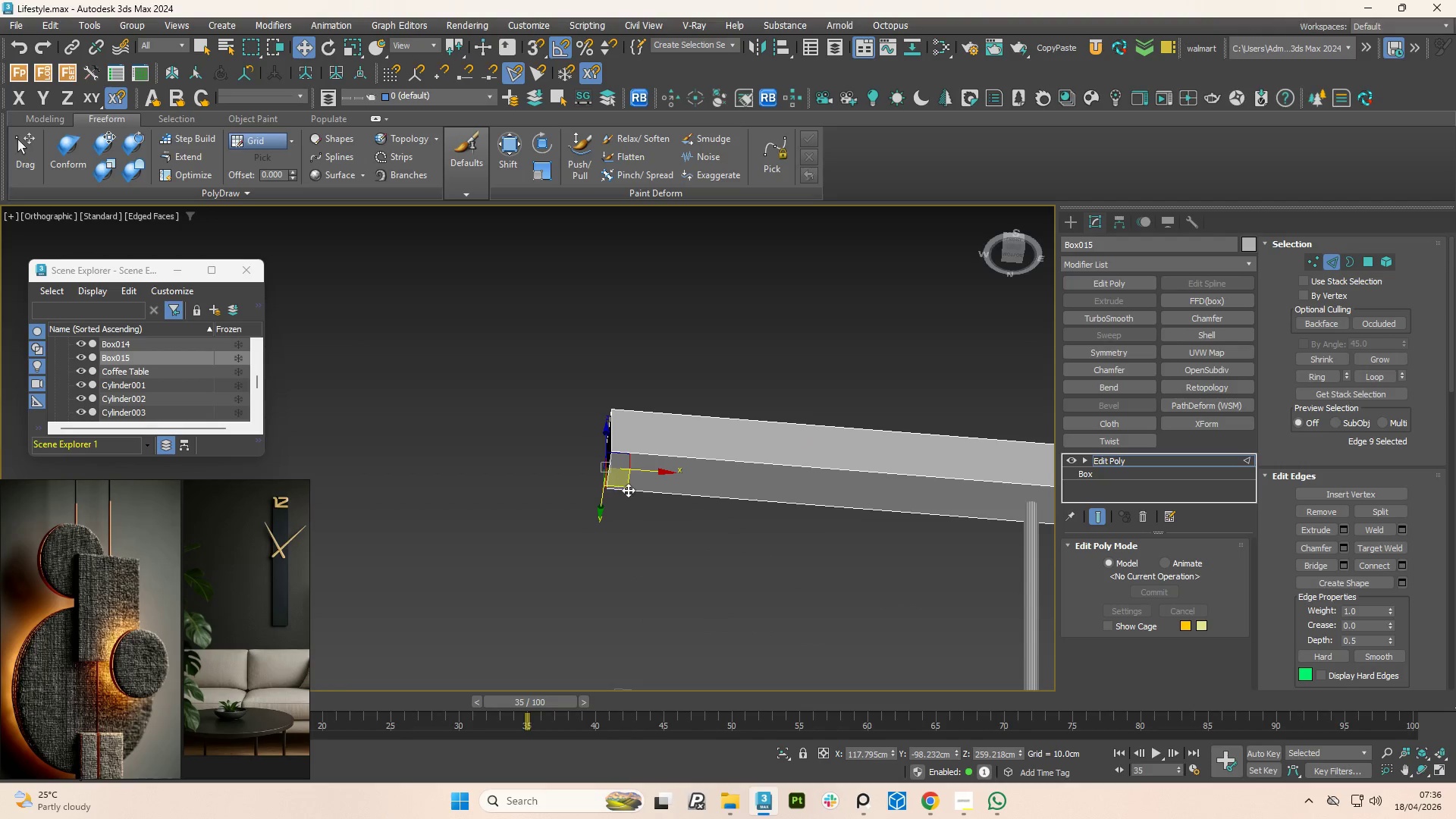 
scroll: coordinate [629, 490], scroll_direction: down, amount: 5.0
 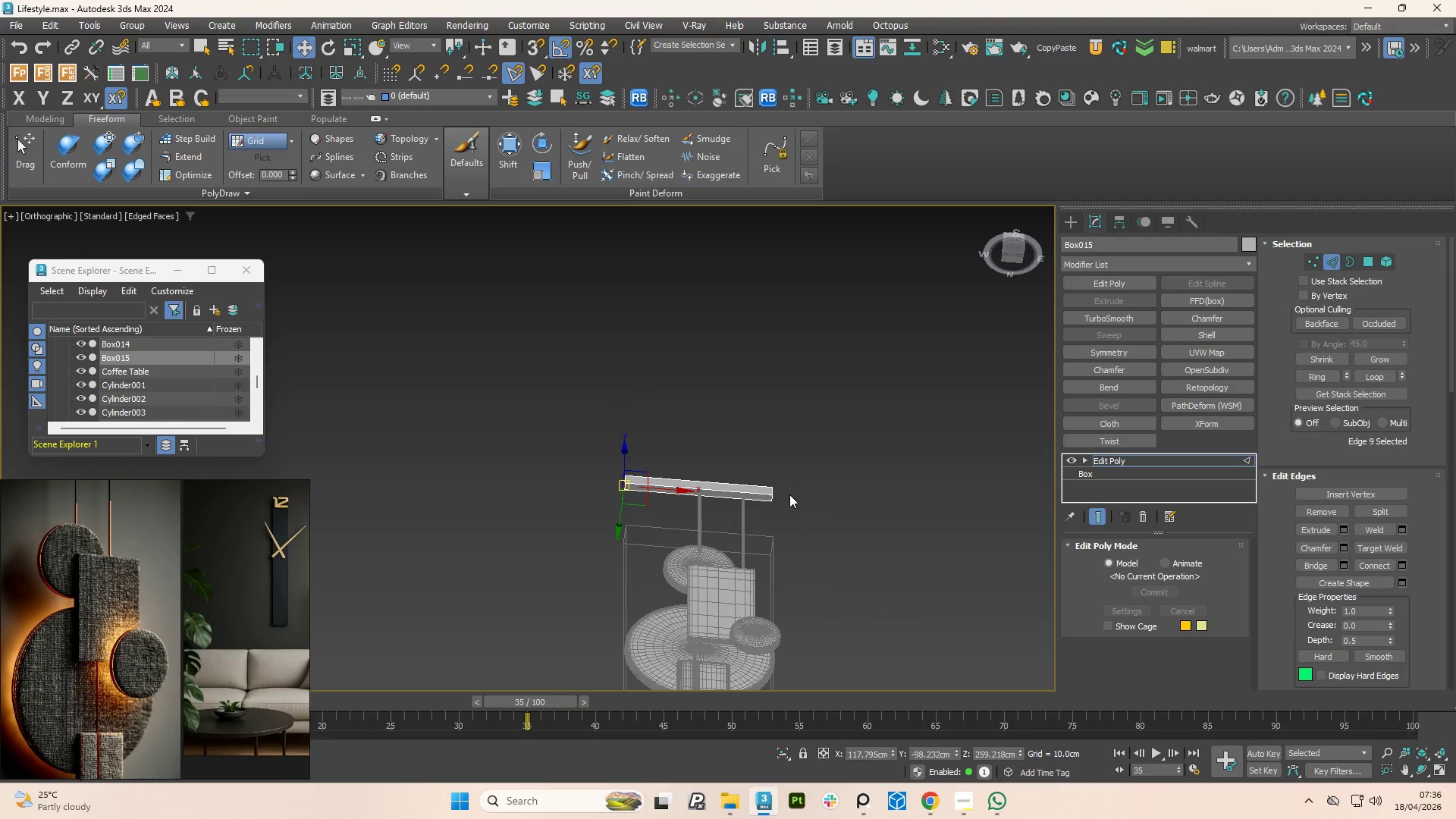 
hold_key(key=ControlLeft, duration=2.05)
 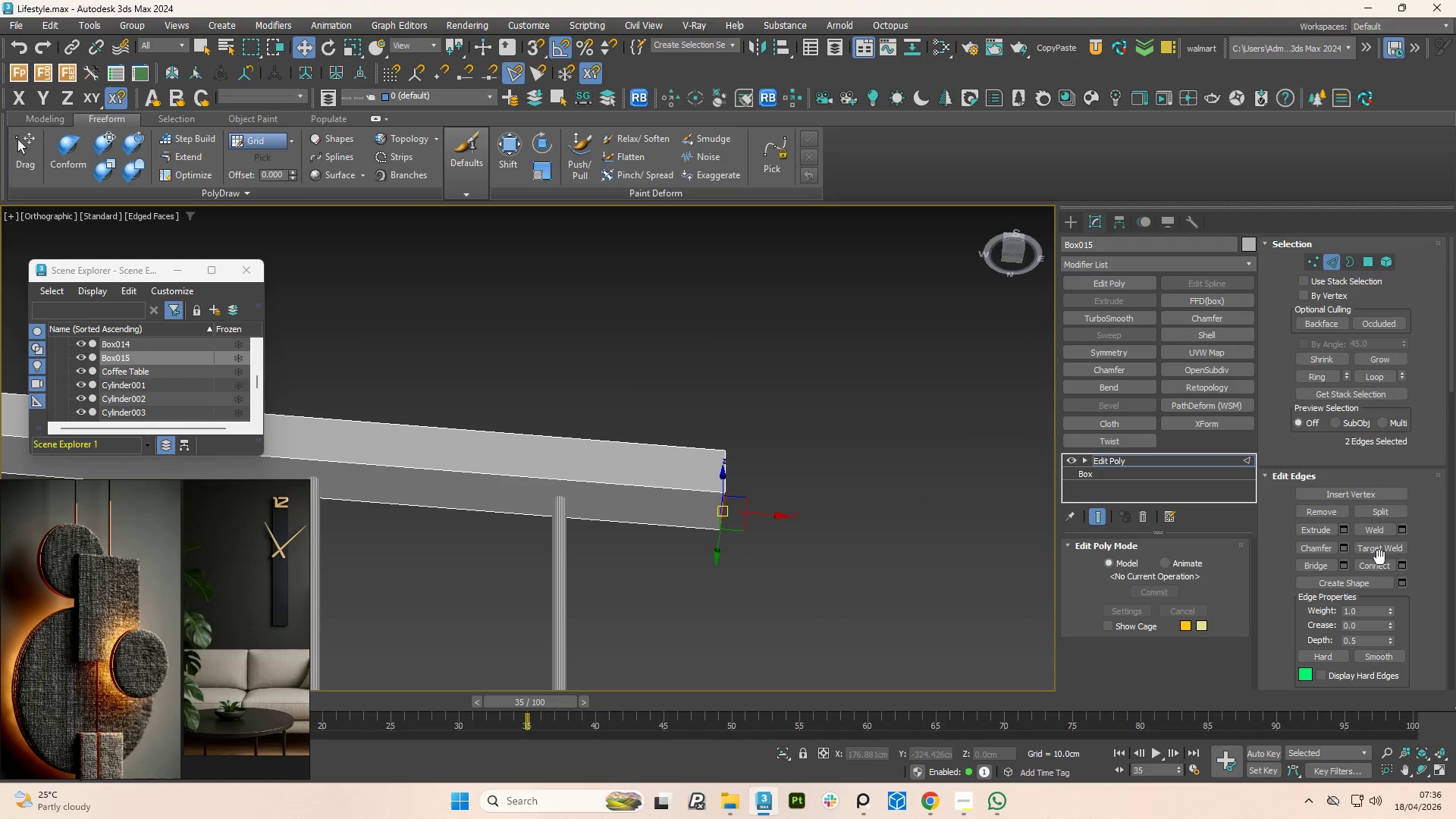 
scroll: coordinate [778, 495], scroll_direction: up, amount: 5.0
 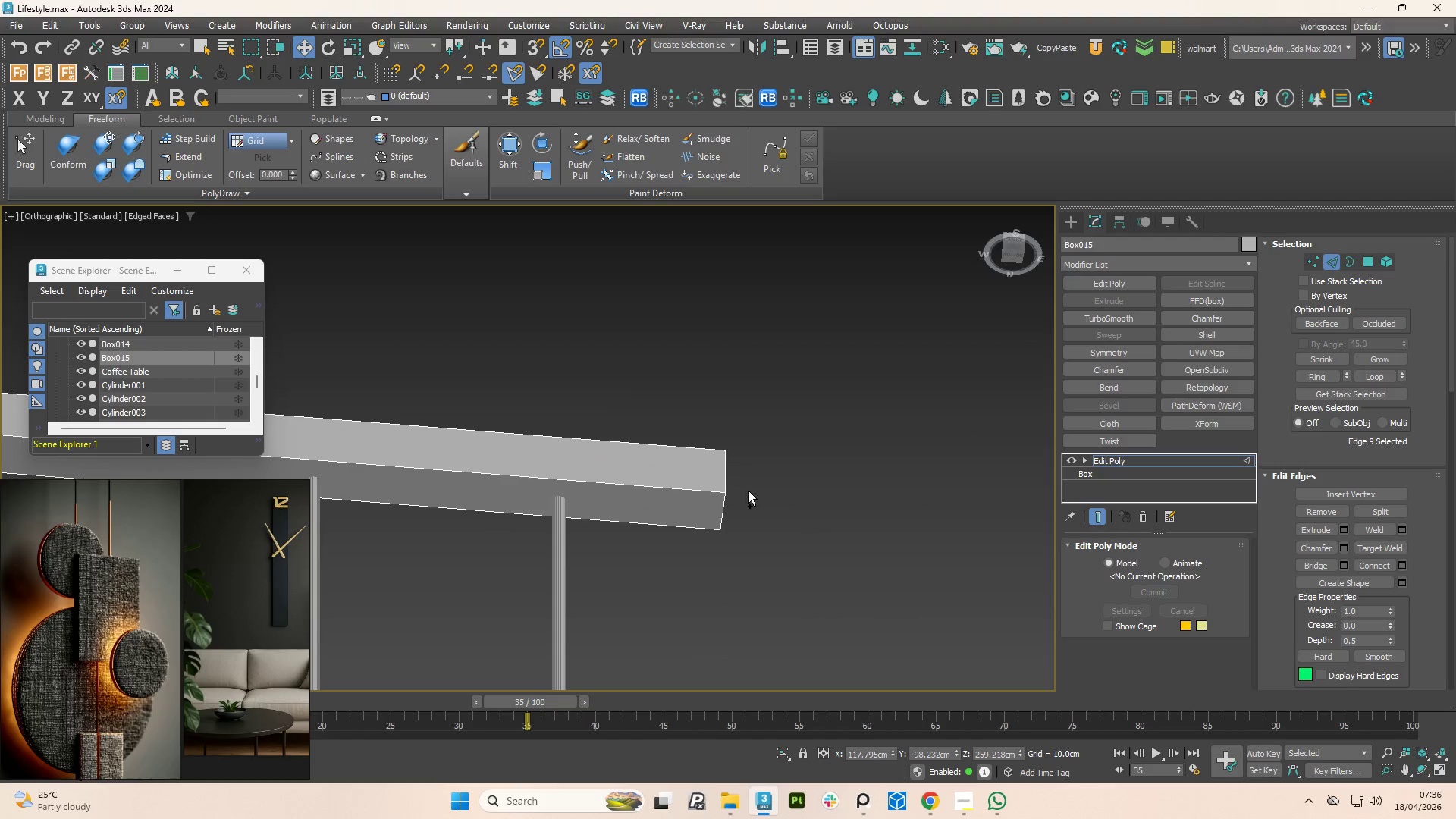 
double_click([725, 511])
 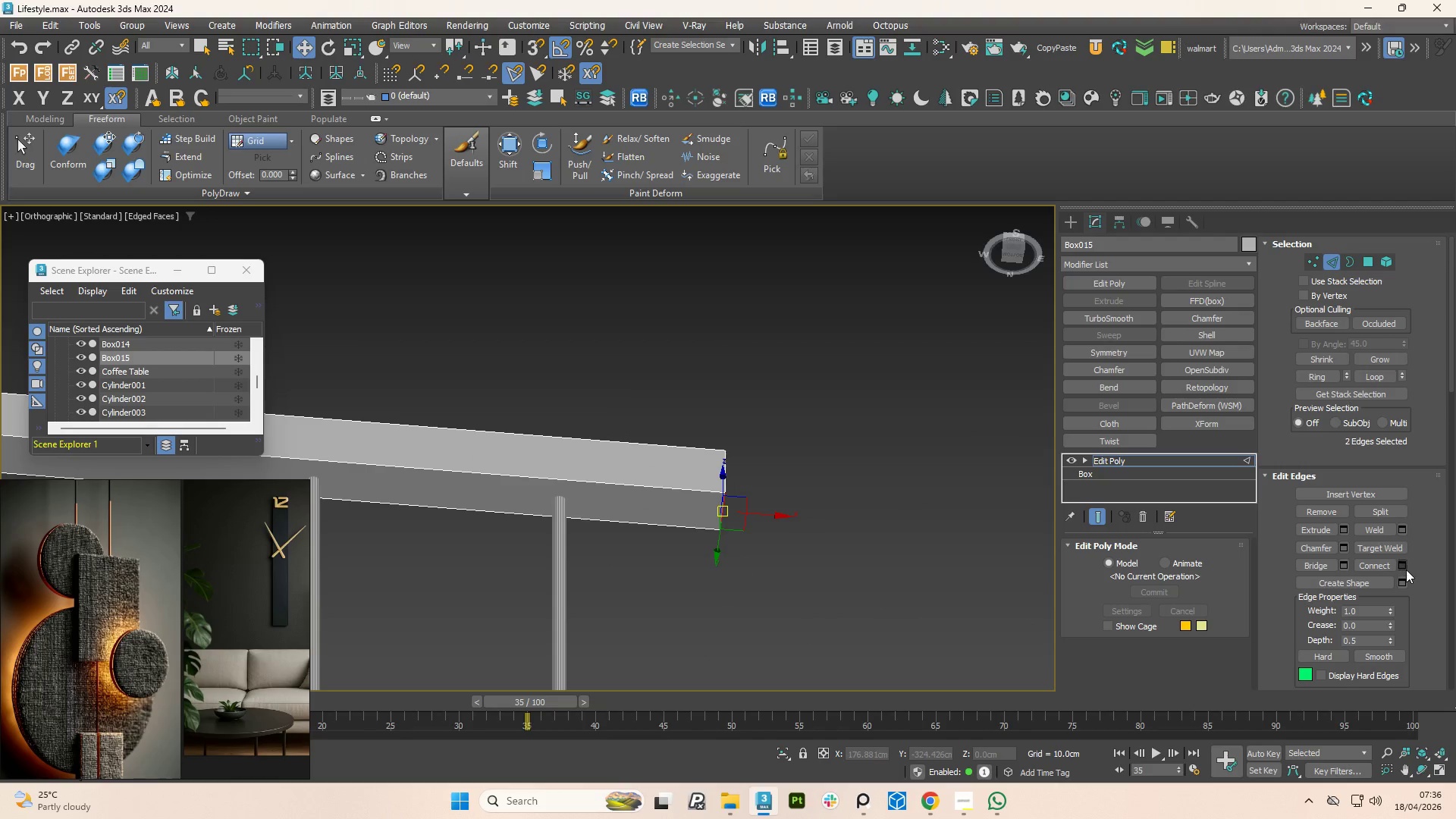 
left_click([1405, 569])
 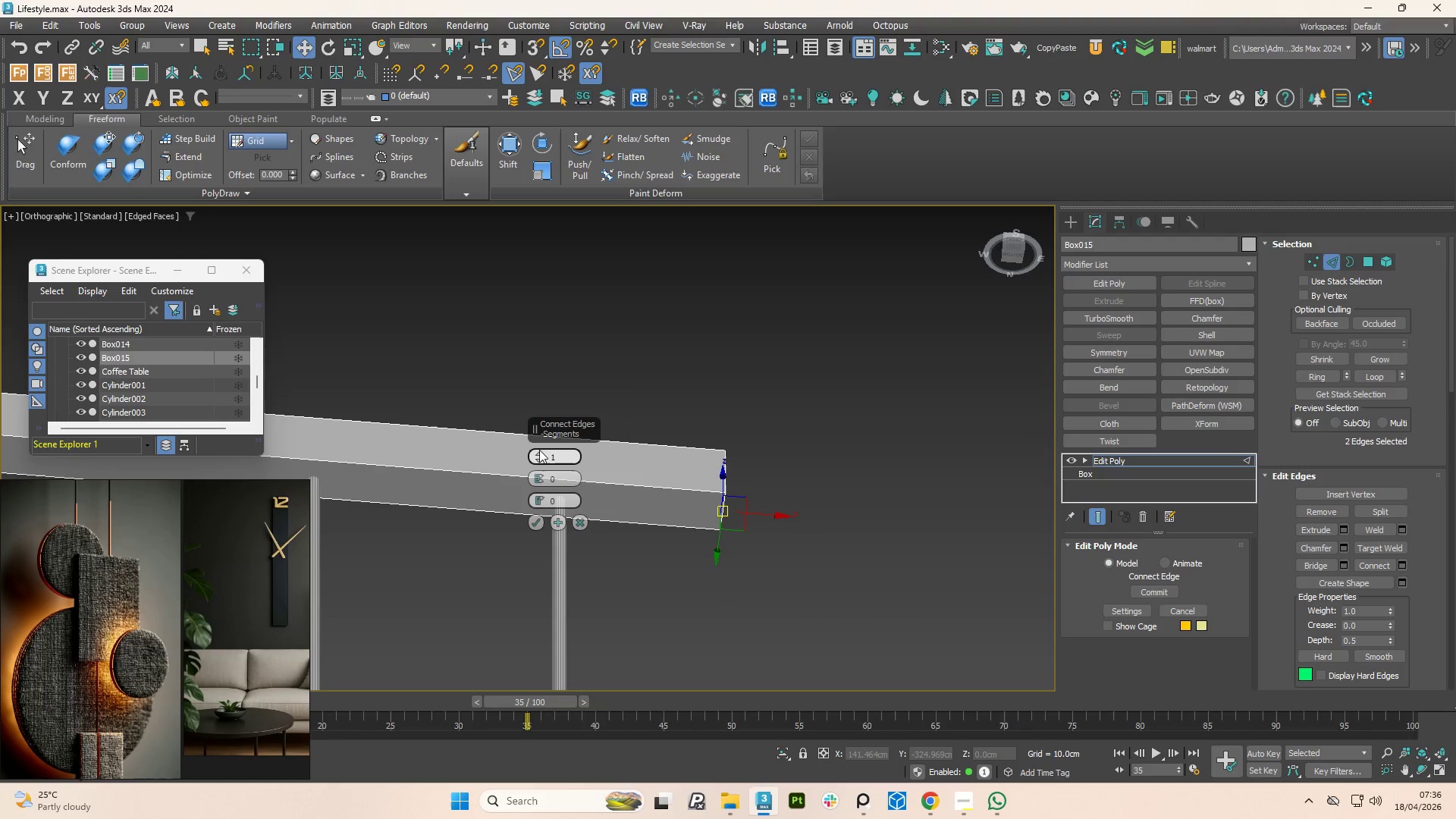 
left_click_drag(start_coordinate=[537, 453], to_coordinate=[537, 435])
 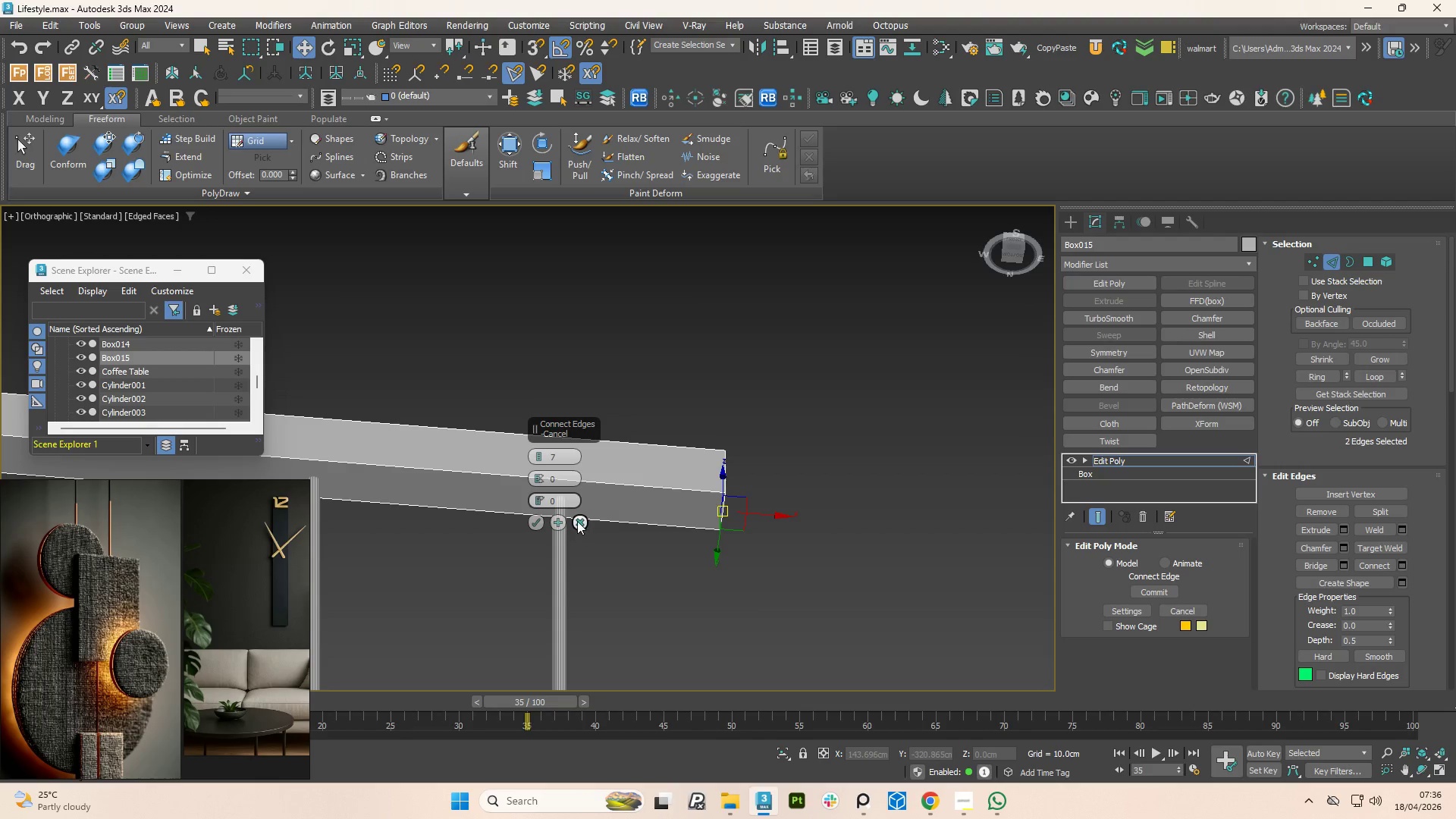 
left_click([577, 521])
 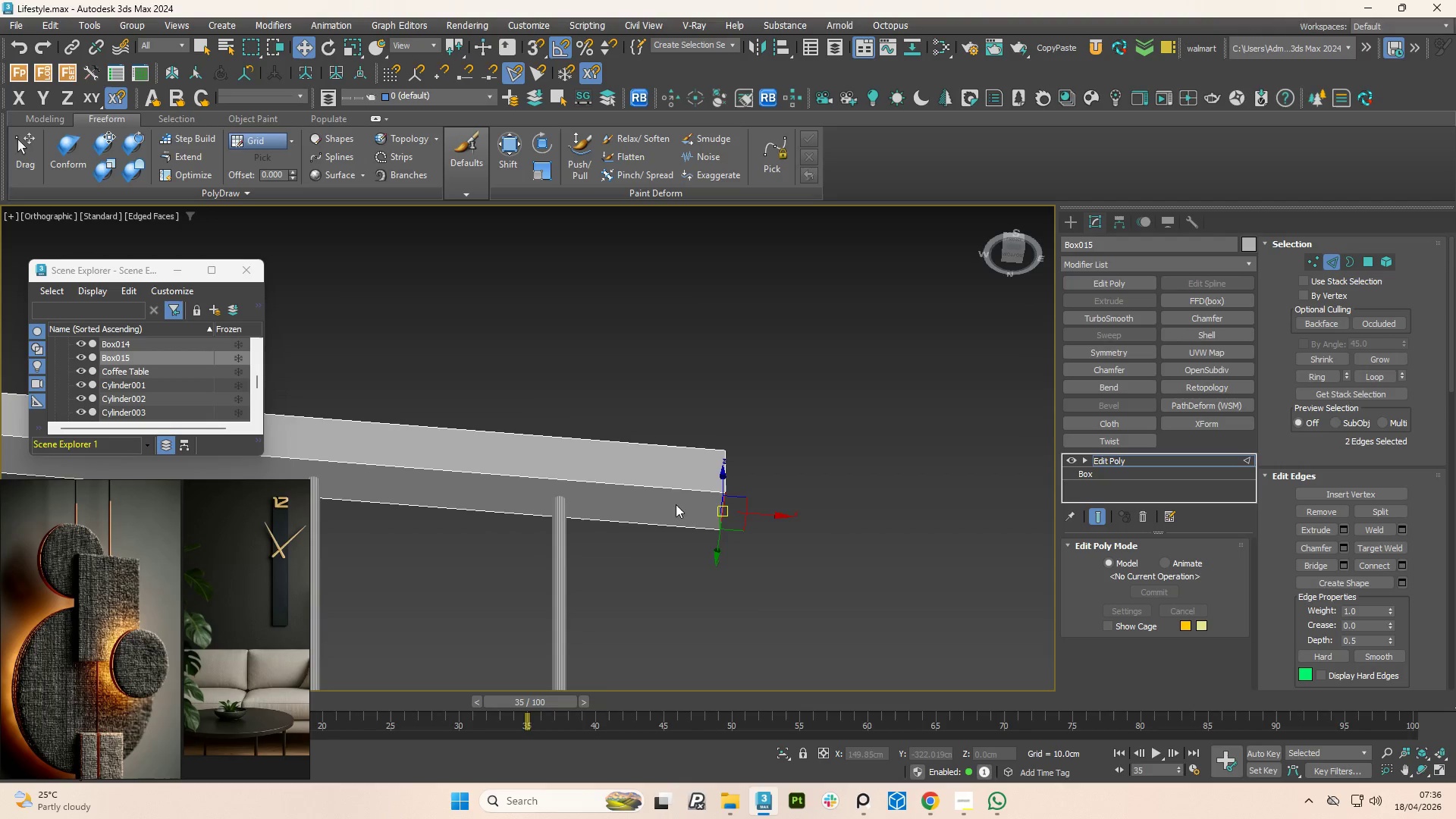 
hold_key(key=AltLeft, duration=0.89)
 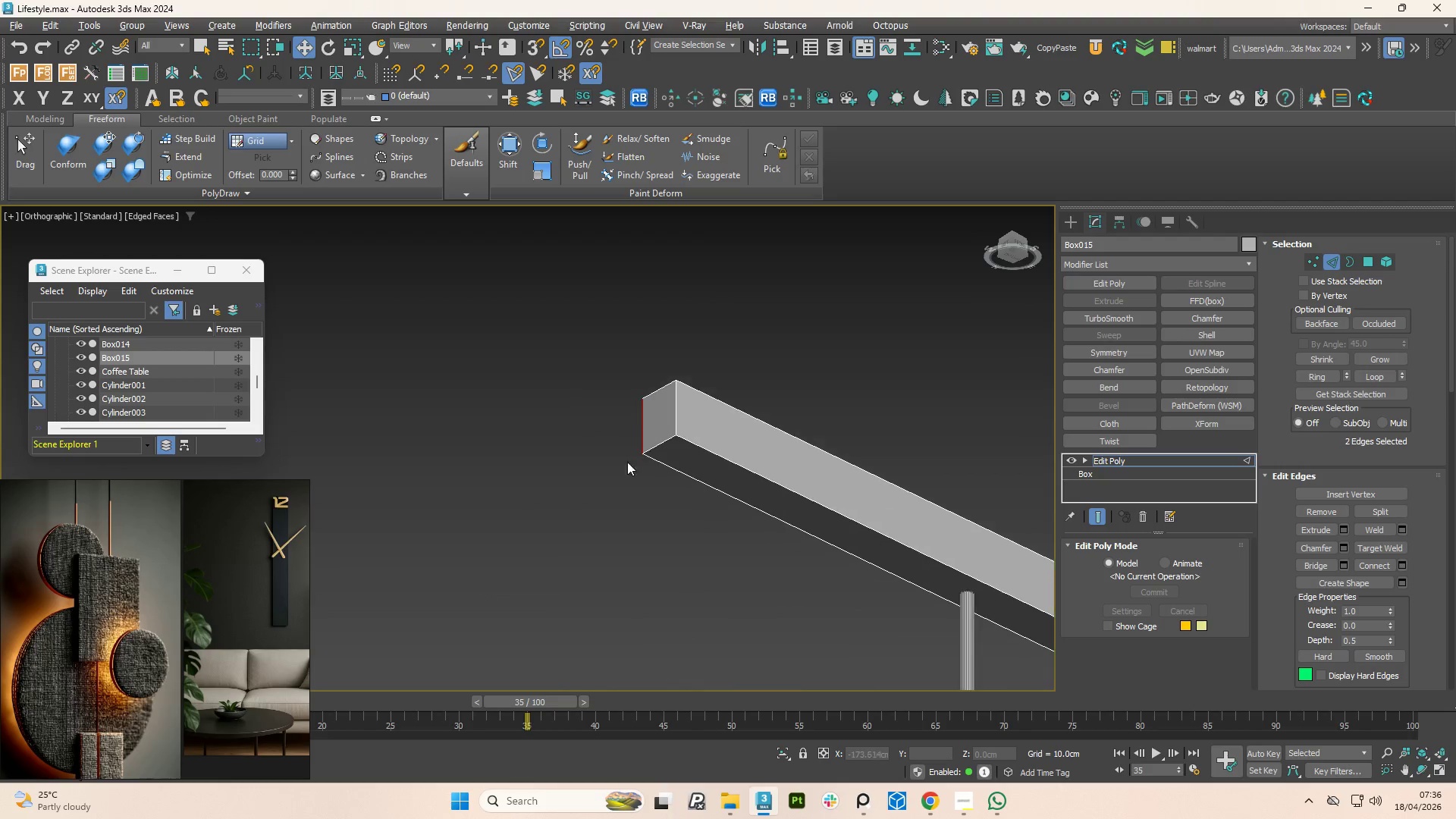 
scroll: coordinate [846, 499], scroll_direction: down, amount: 4.0
 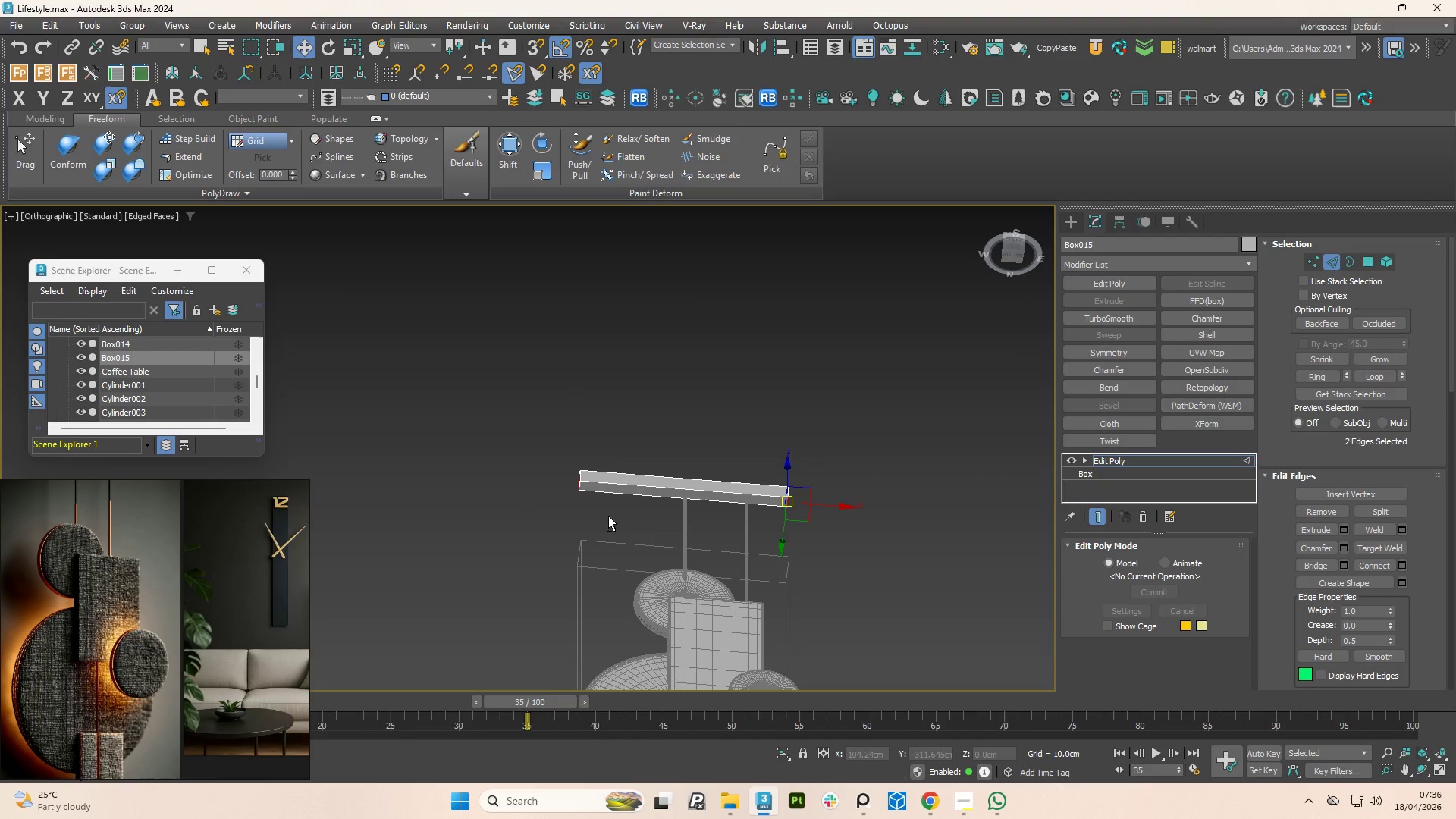 
scroll: coordinate [617, 472], scroll_direction: up, amount: 4.0
 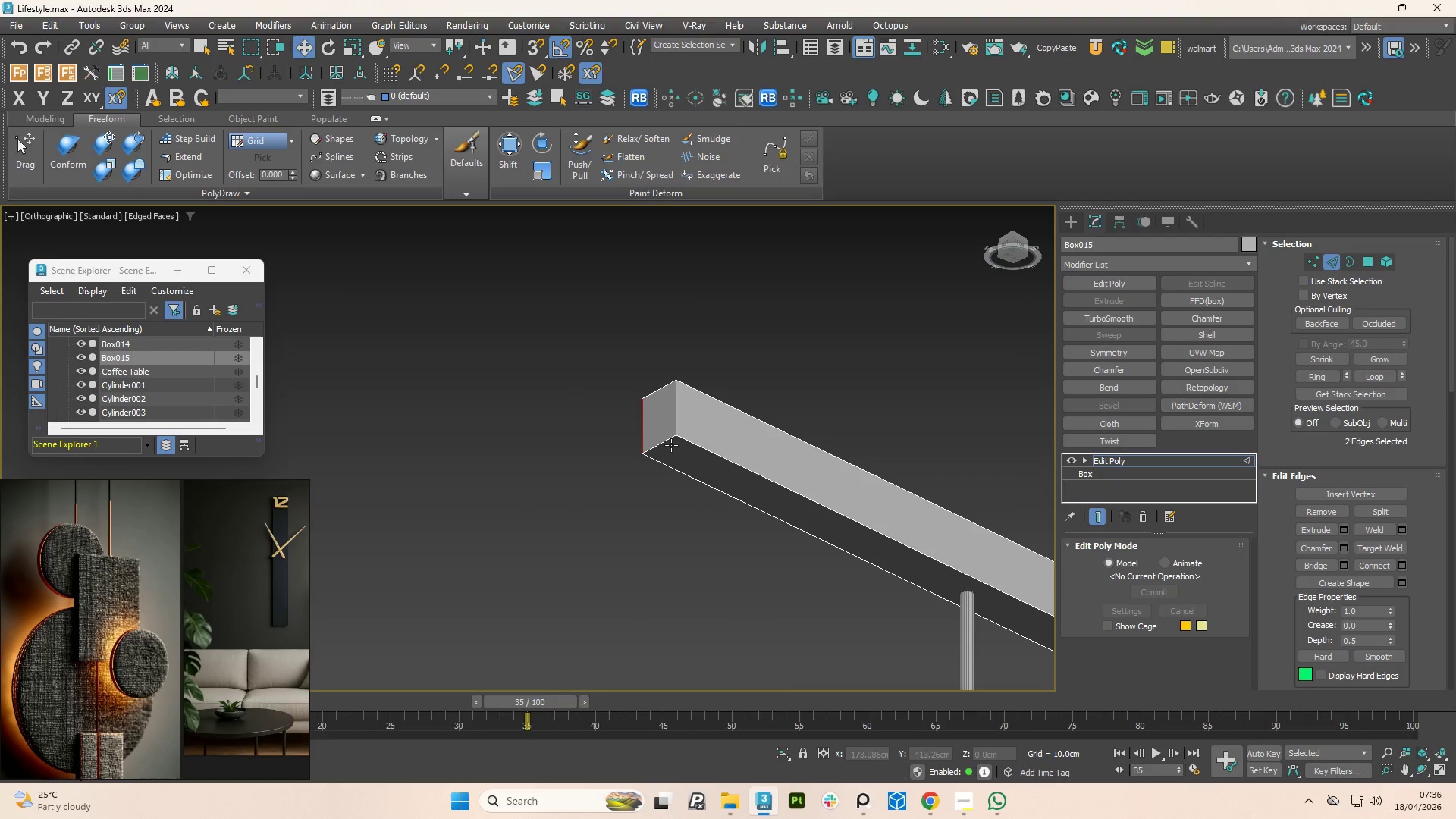 
left_click([664, 443])
 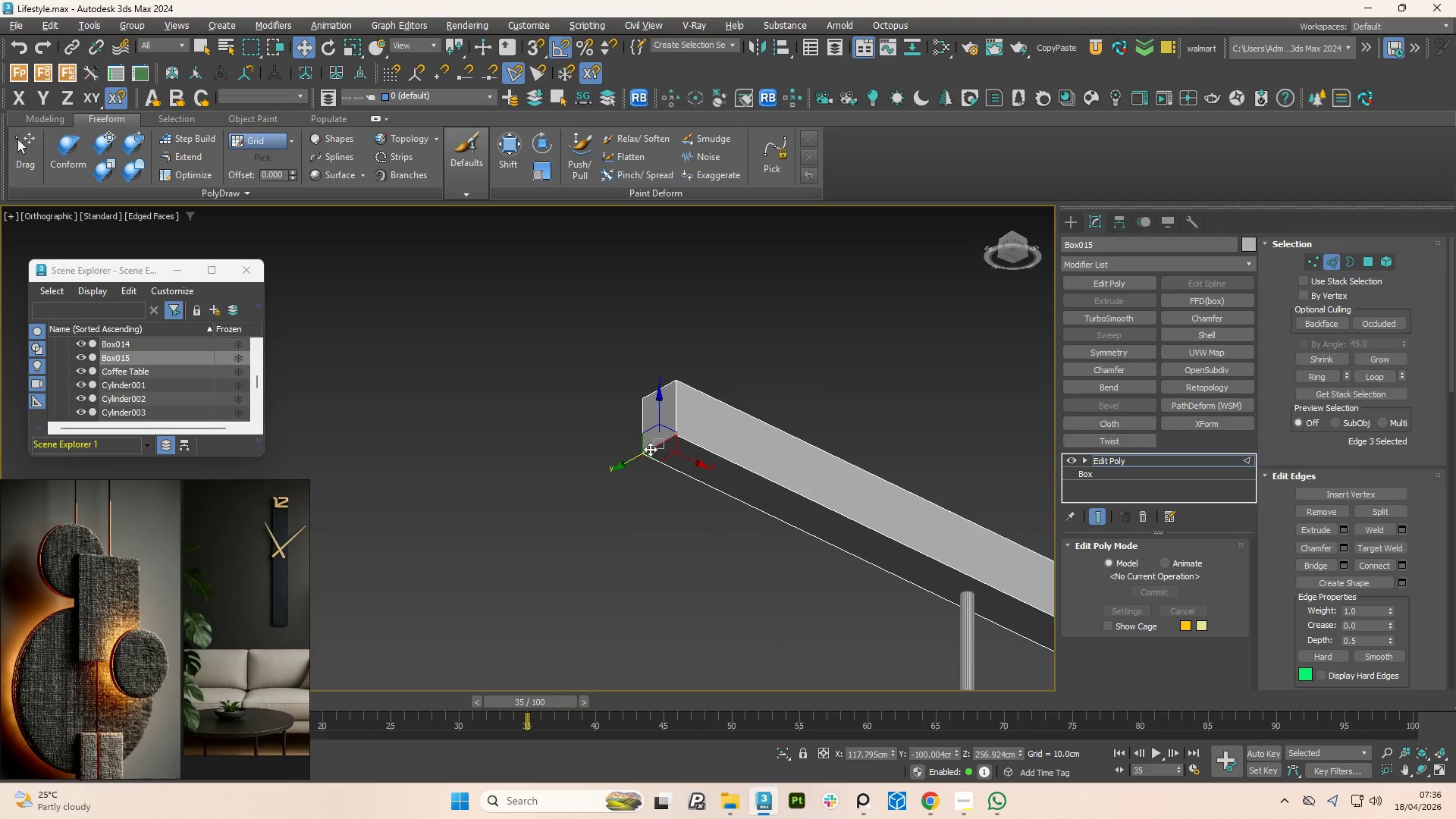 
hold_key(key=AltLeft, duration=1.27)
 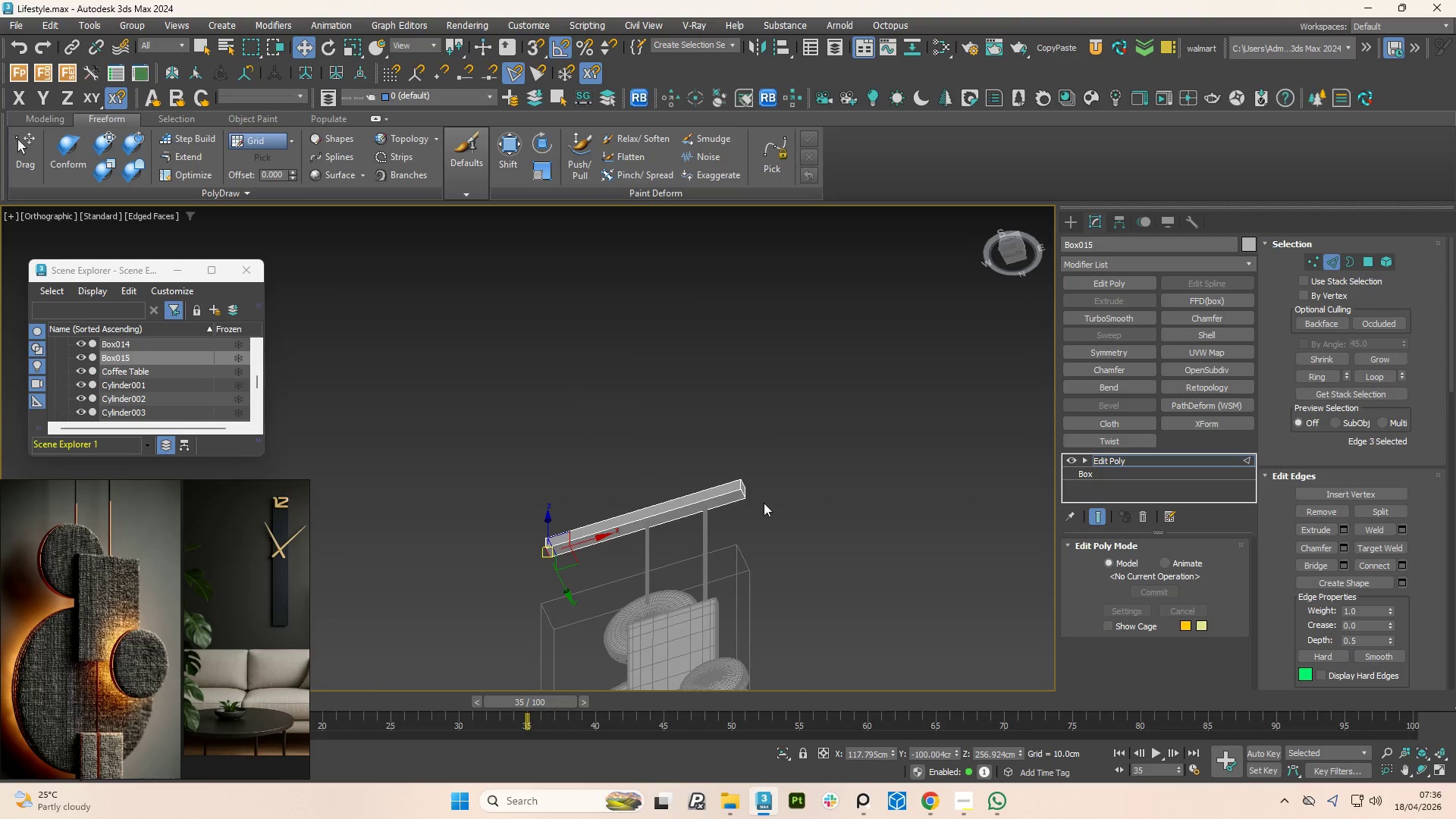 
scroll: coordinate [536, 504], scroll_direction: down, amount: 4.0
 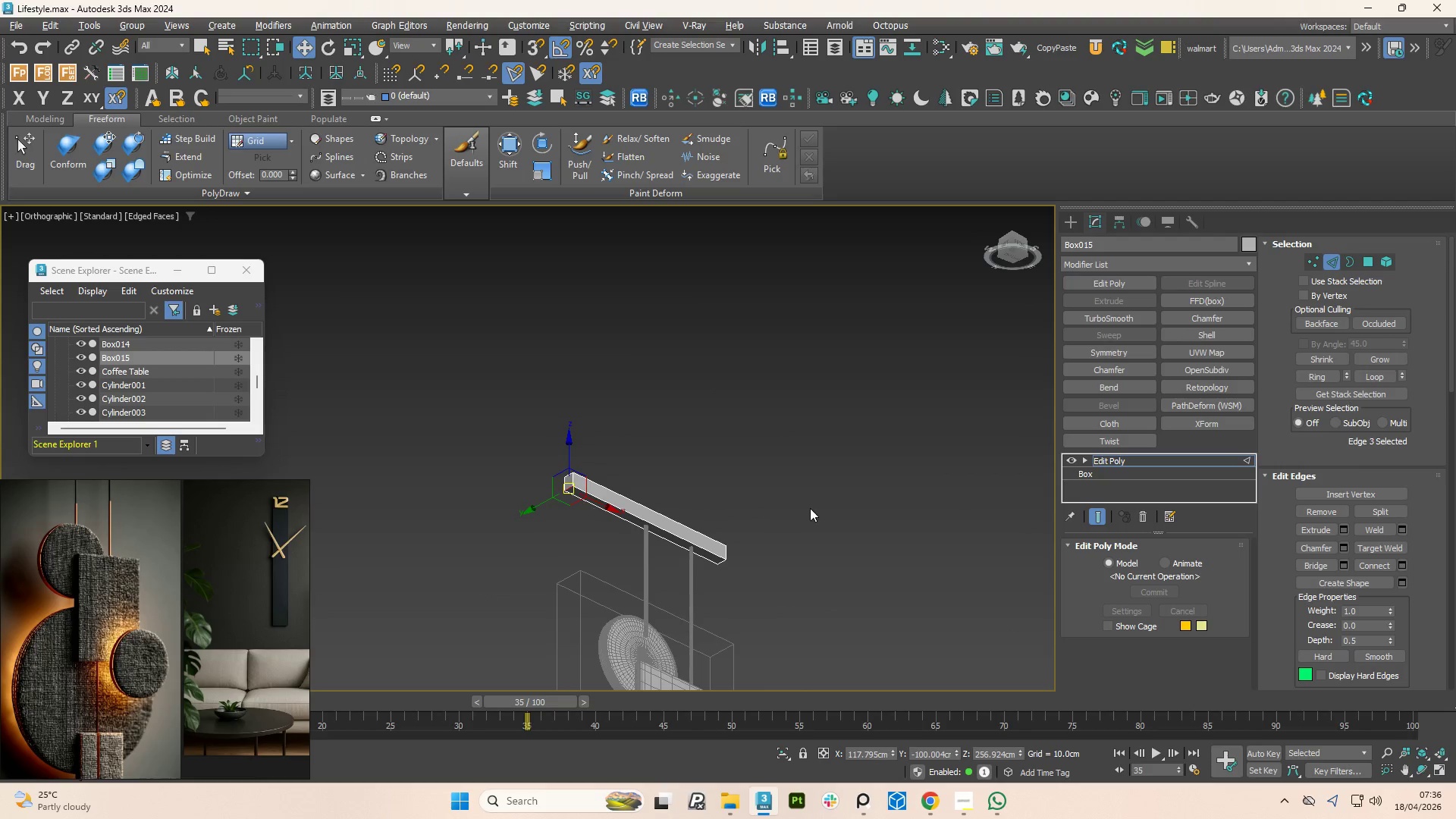 
hold_key(key=ControlLeft, duration=1.05)
 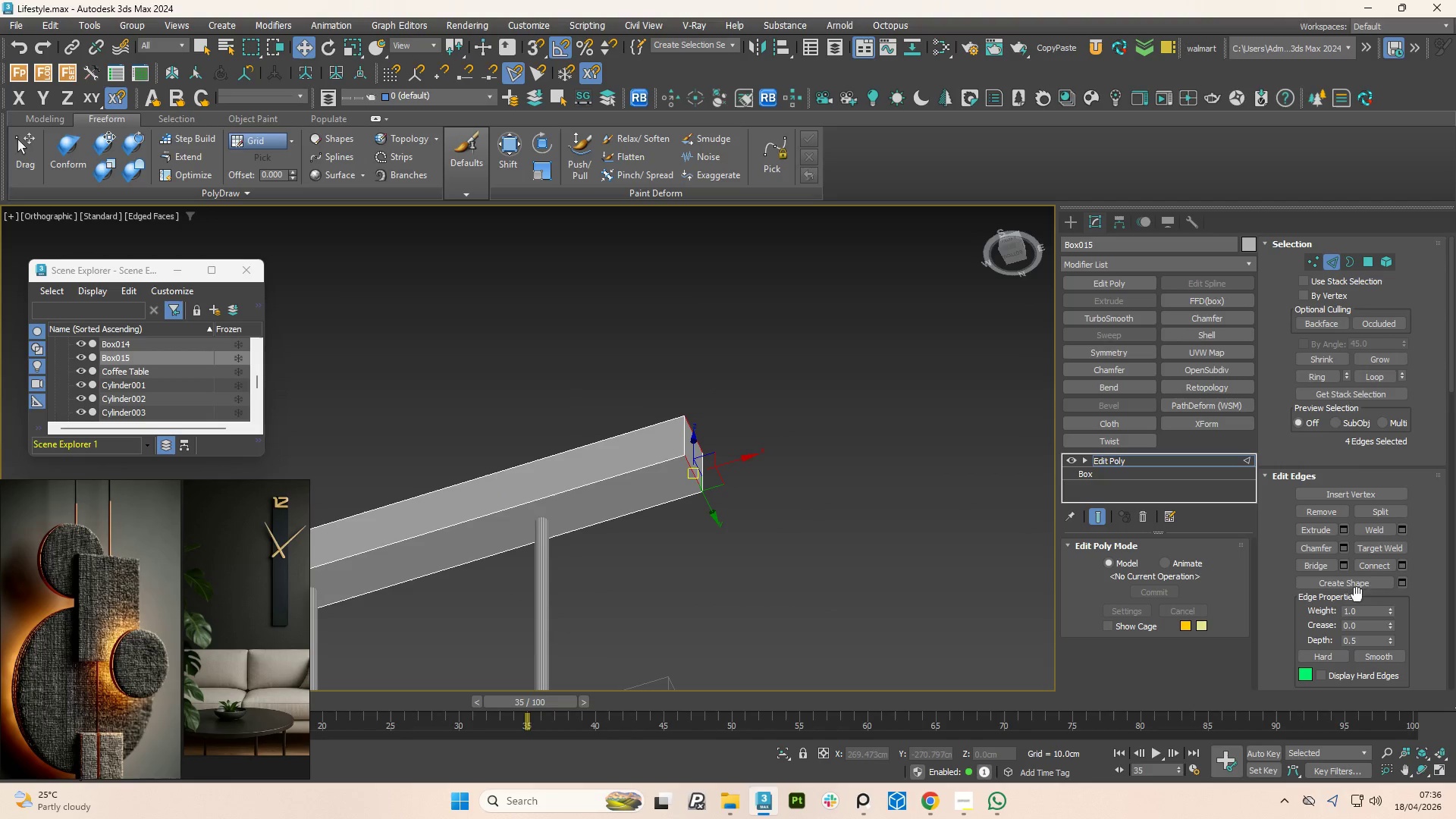 
scroll: coordinate [740, 486], scroll_direction: up, amount: 4.0
 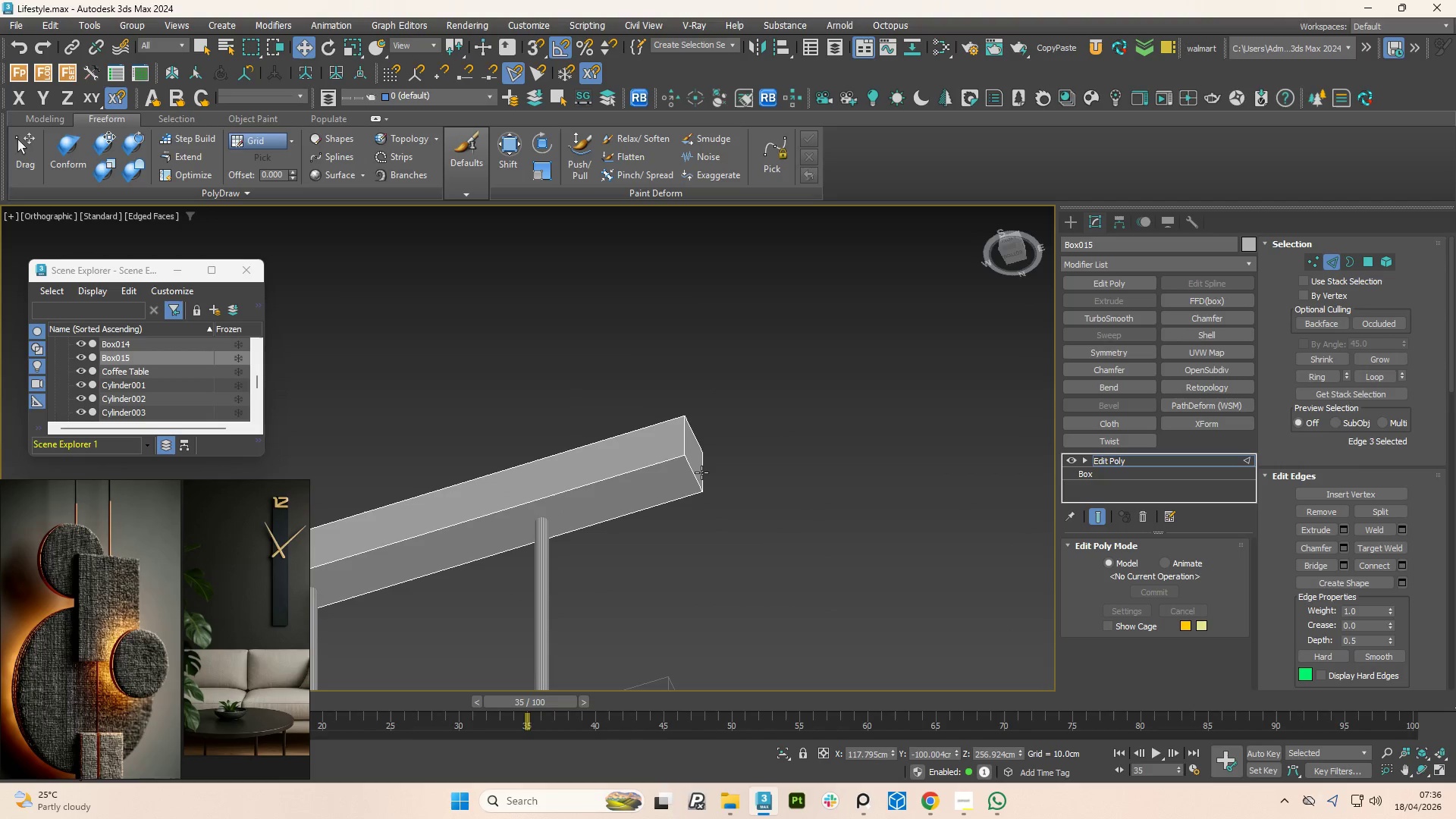 
double_click([686, 470])
 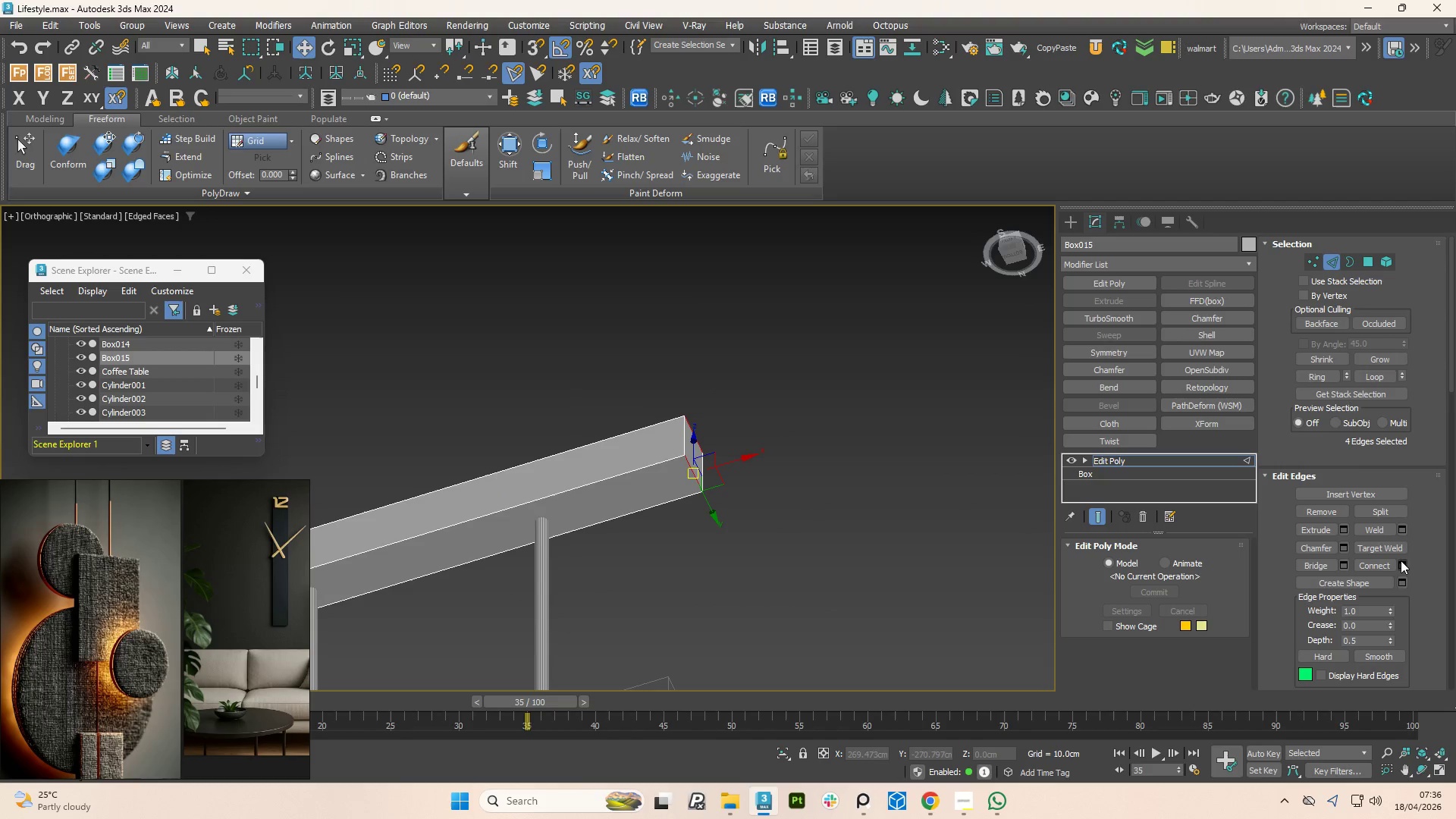 
left_click([1404, 560])
 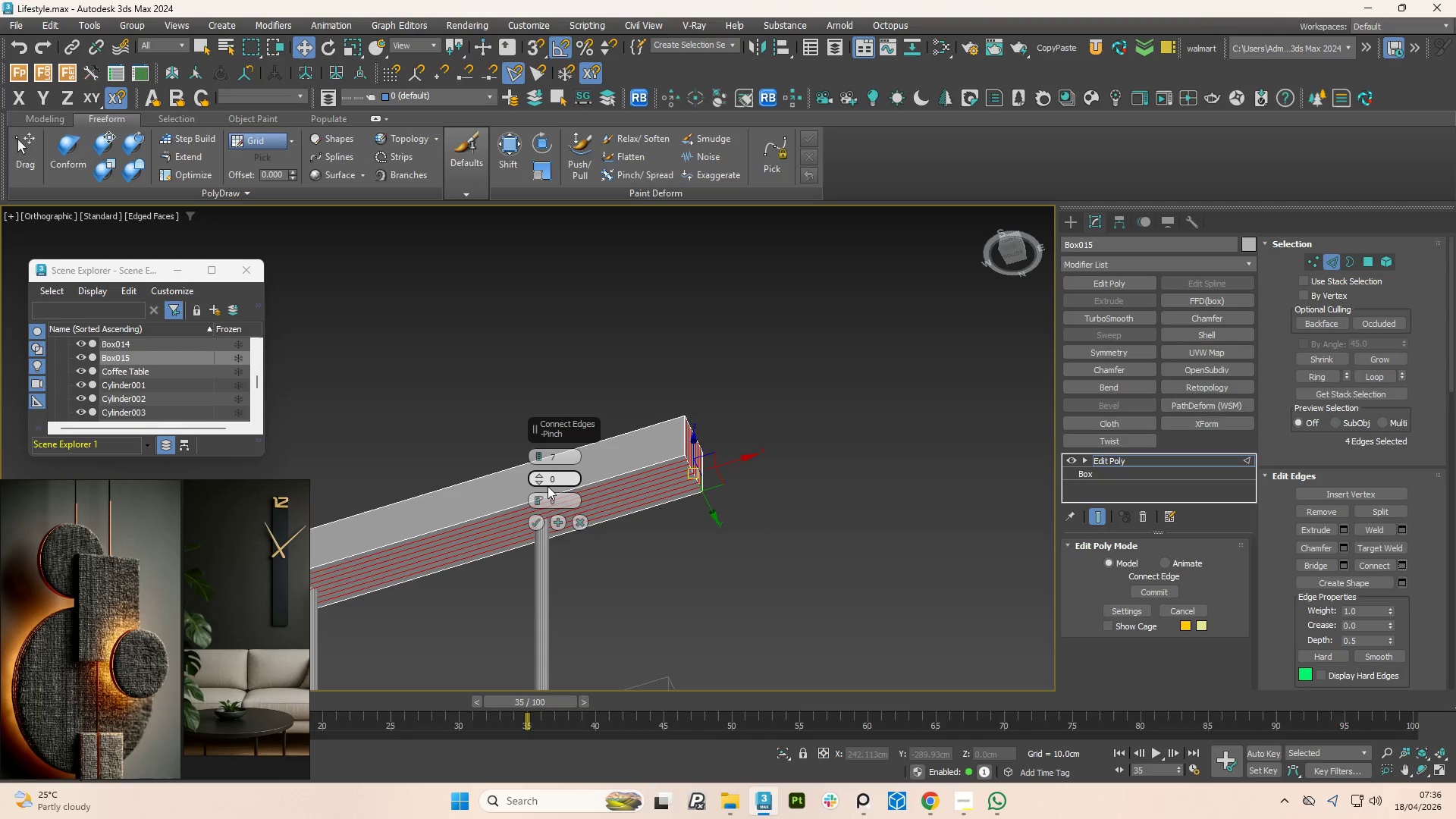 
left_click([535, 480])
 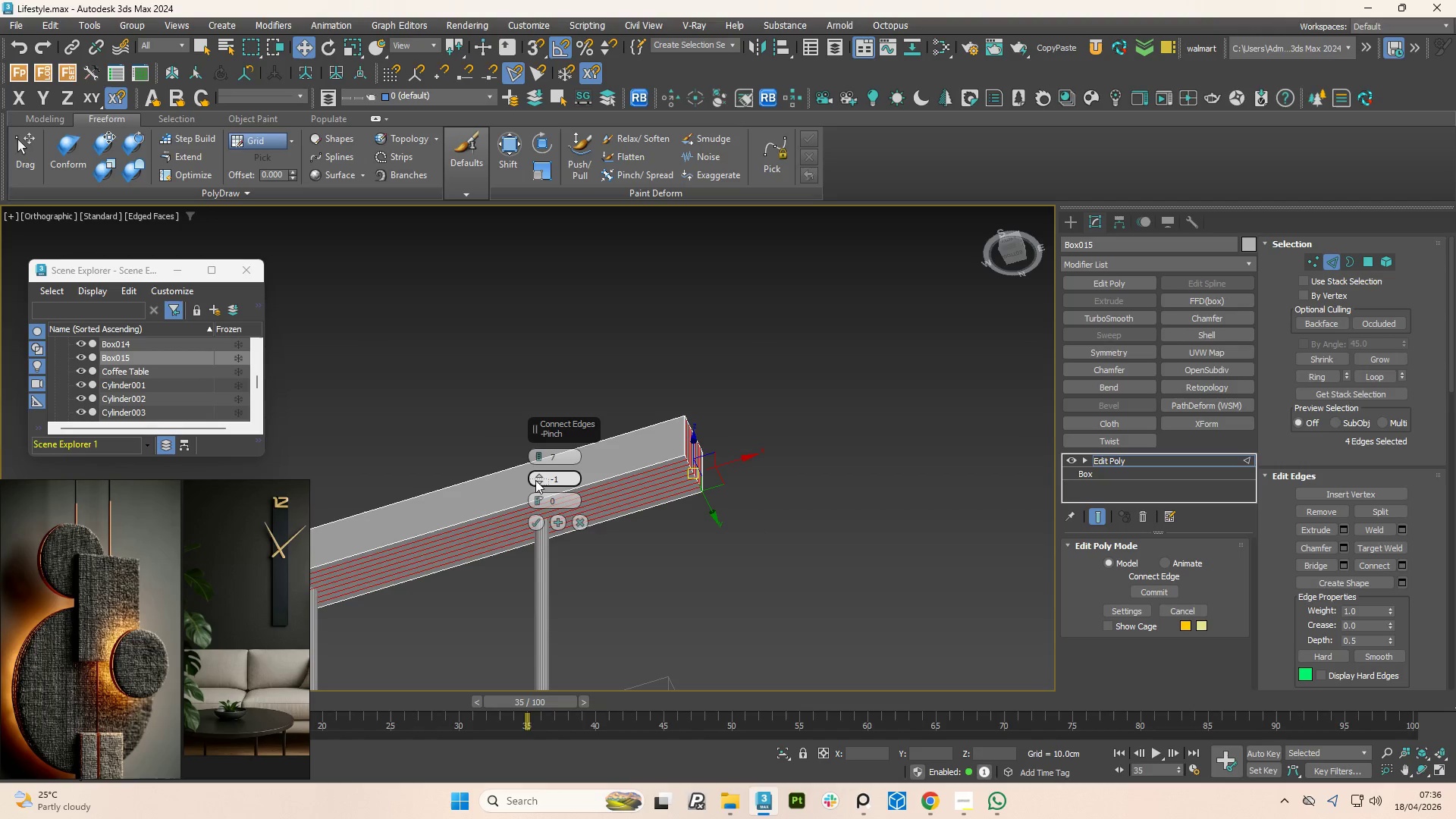 
left_click([535, 480])
 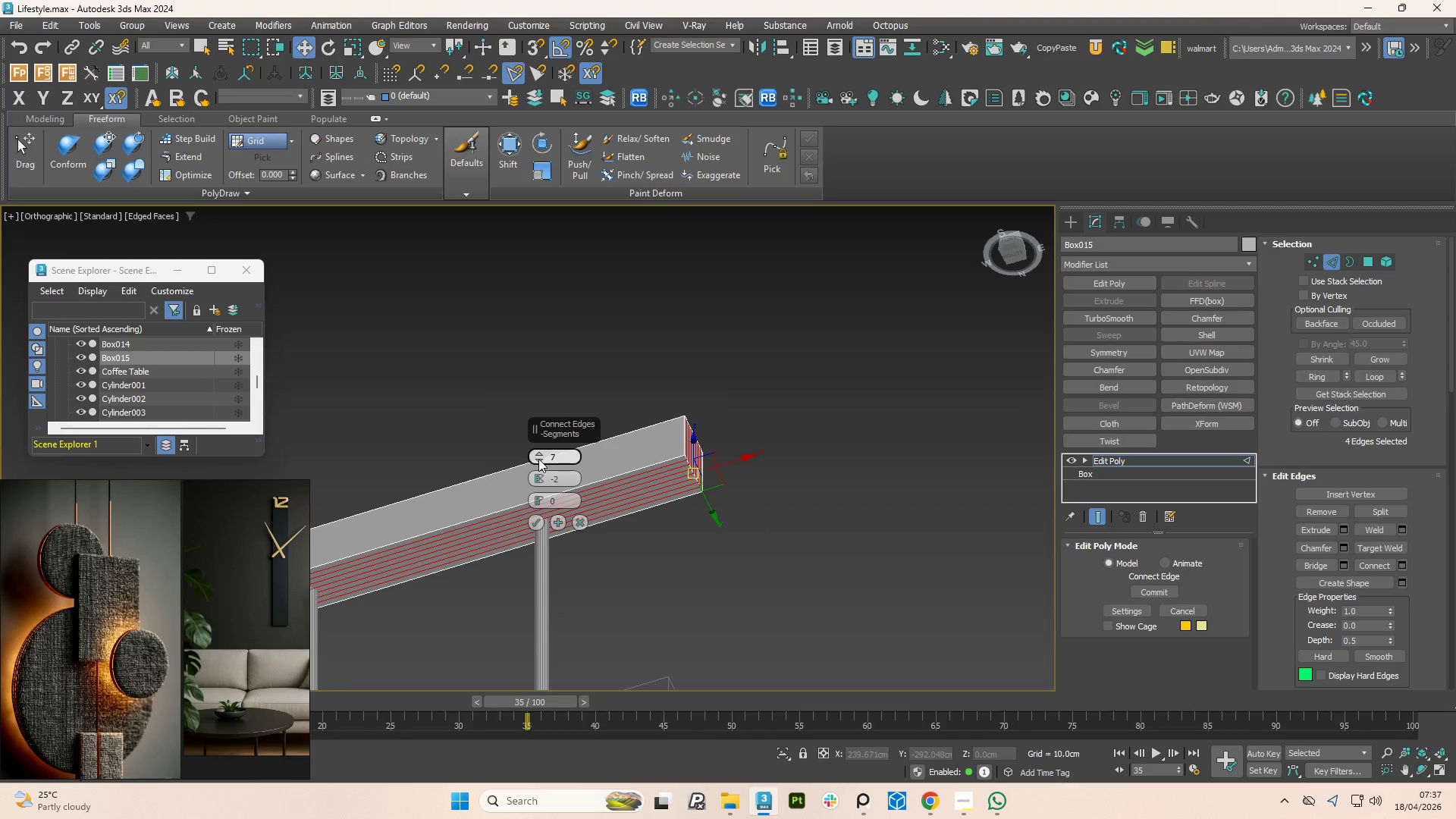 
double_click([538, 459])
 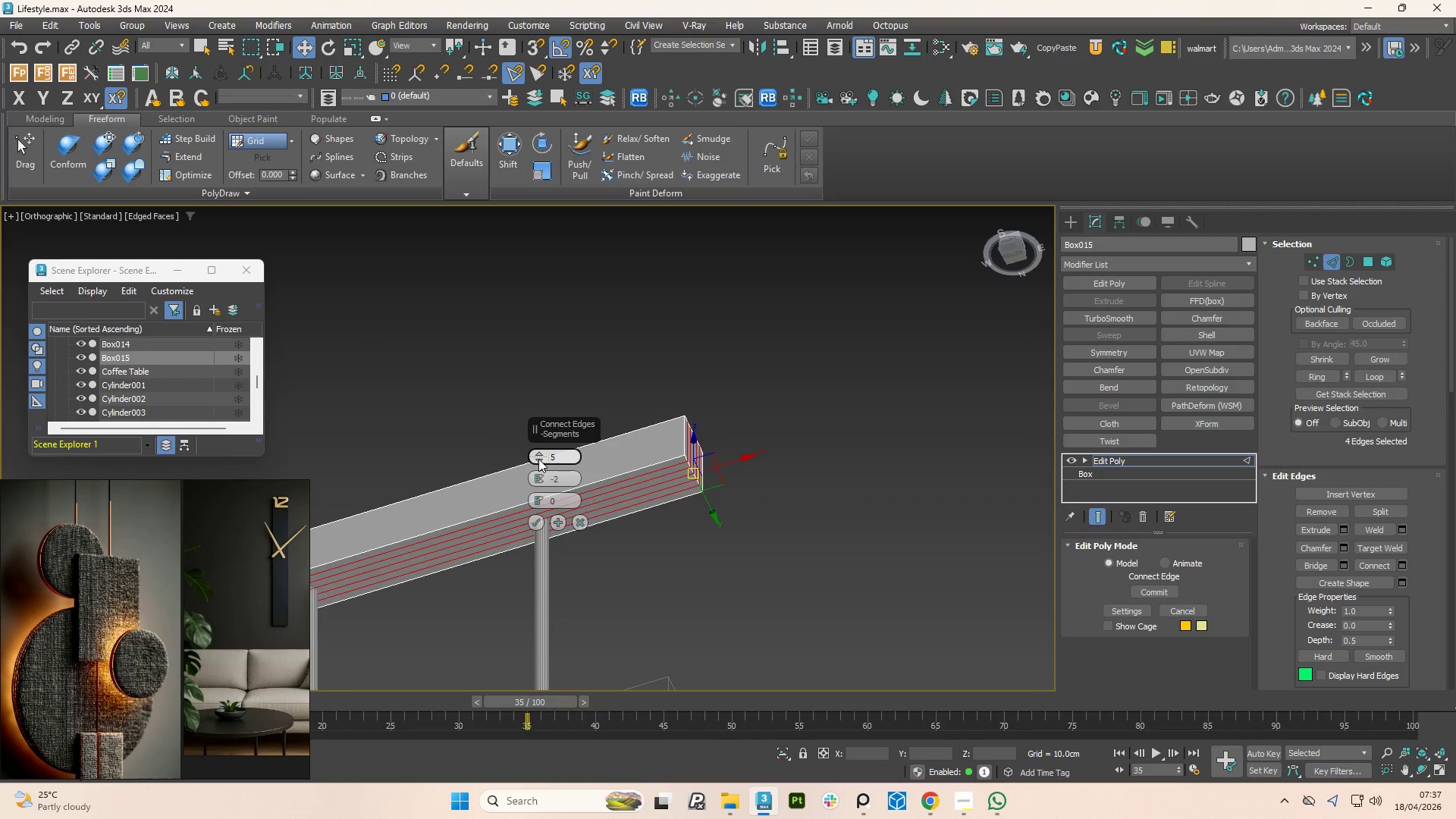 
left_click([539, 458])
 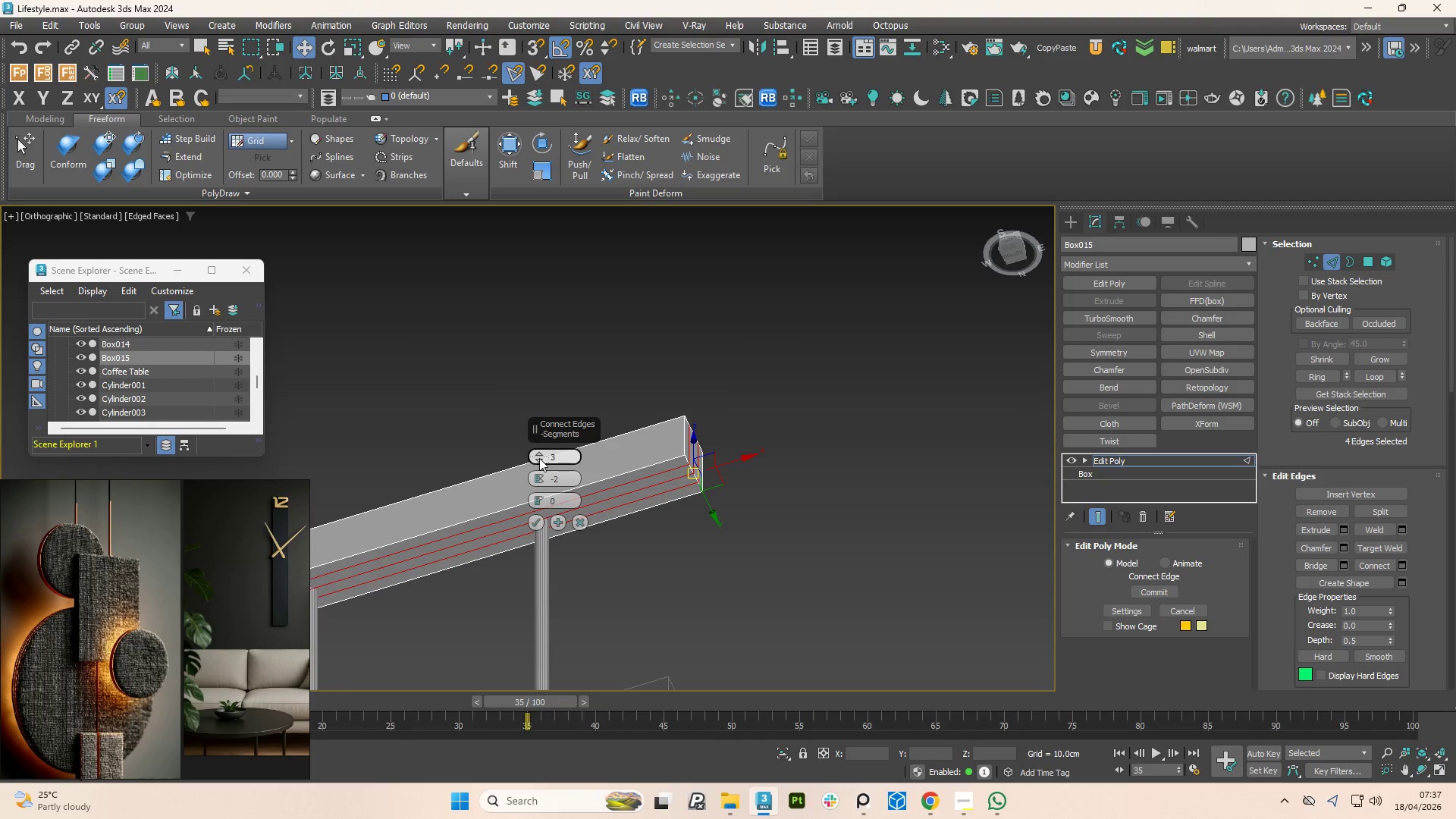 
double_click([539, 458])
 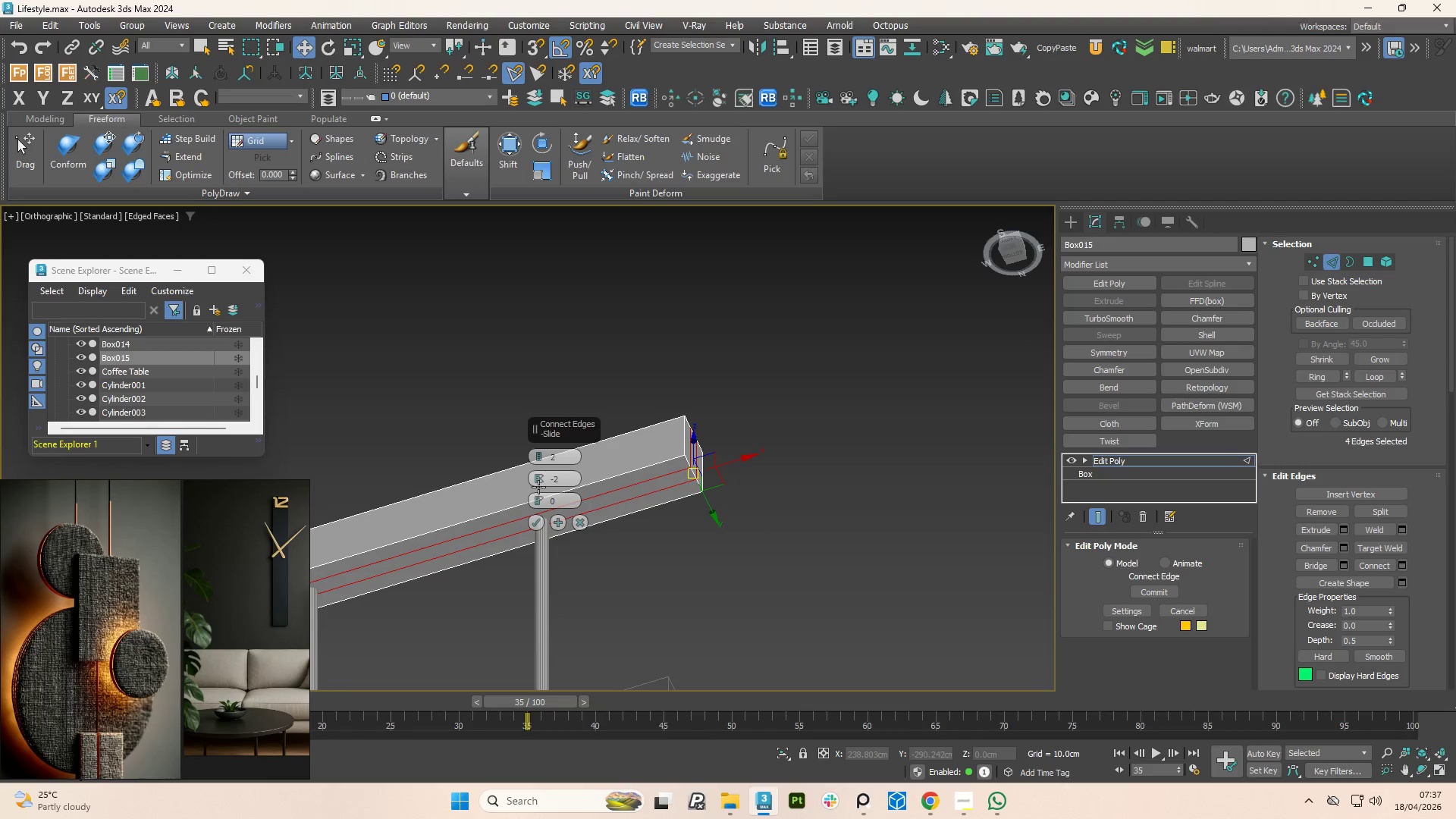 
left_click_drag(start_coordinate=[540, 479], to_coordinate=[541, 400])
 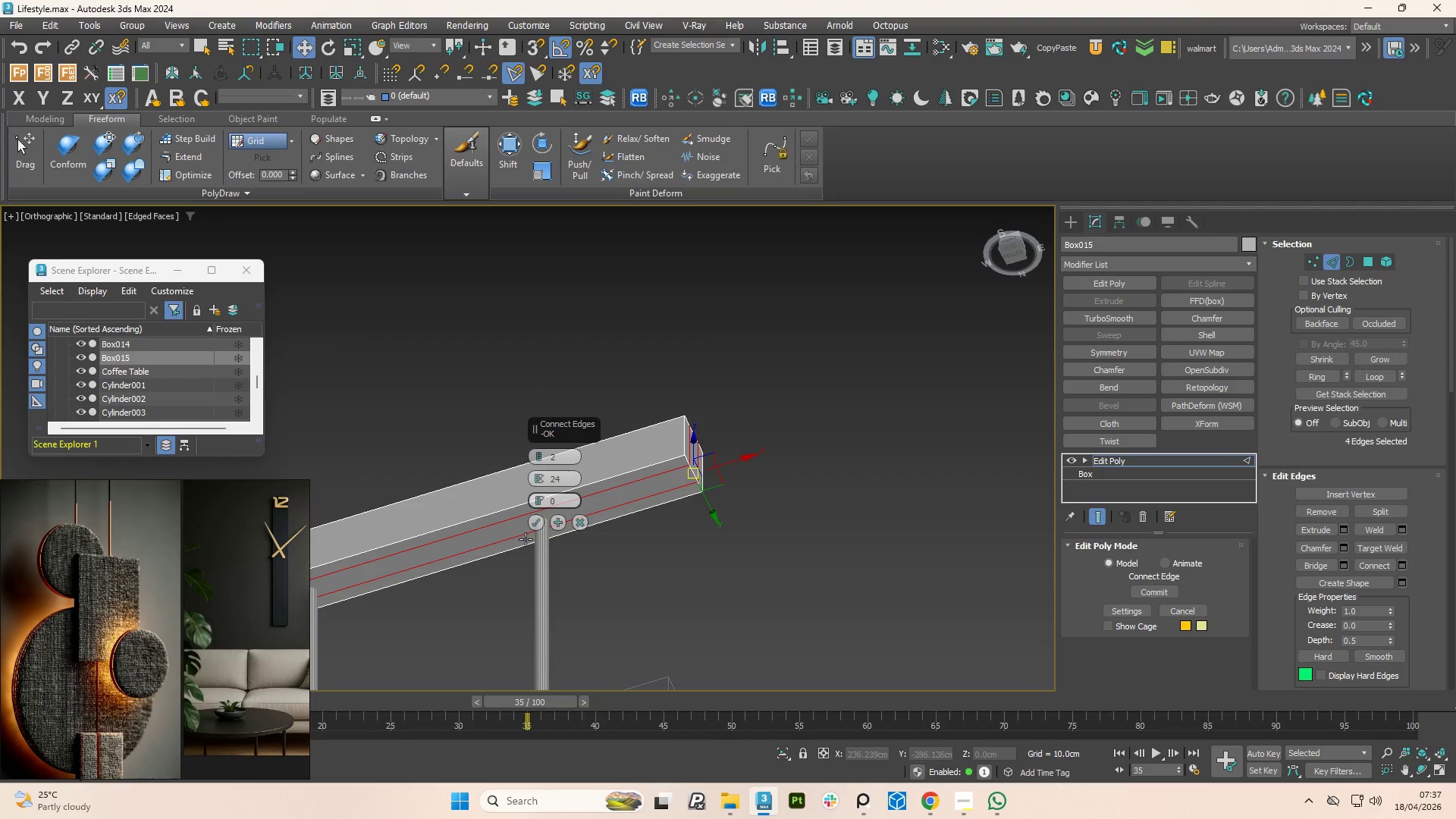 
hold_key(key=AltLeft, duration=2.77)
scroll: coordinate [488, 594], scroll_direction: down, amount: 4.0
 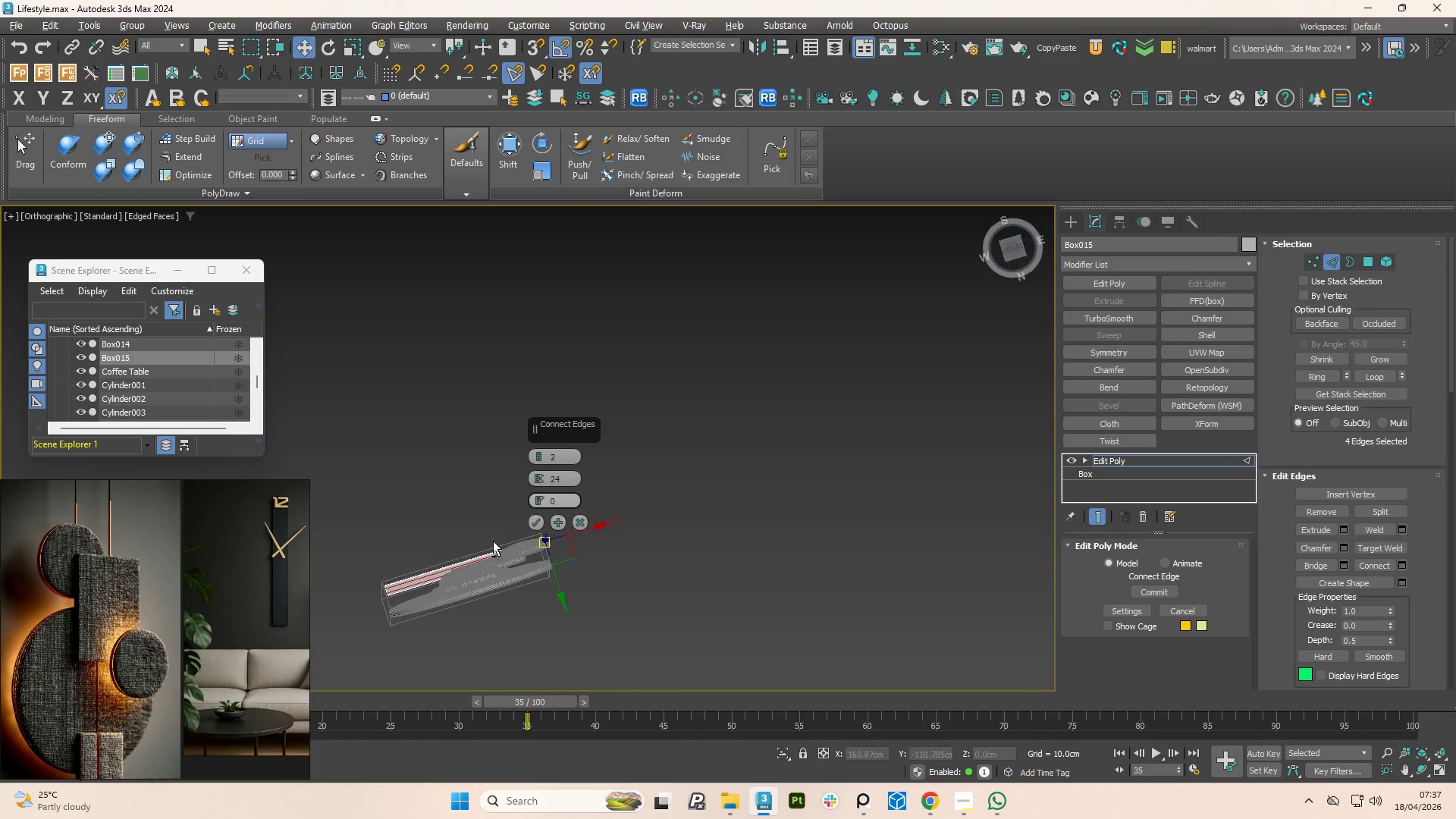 
left_click([1014, 249])
 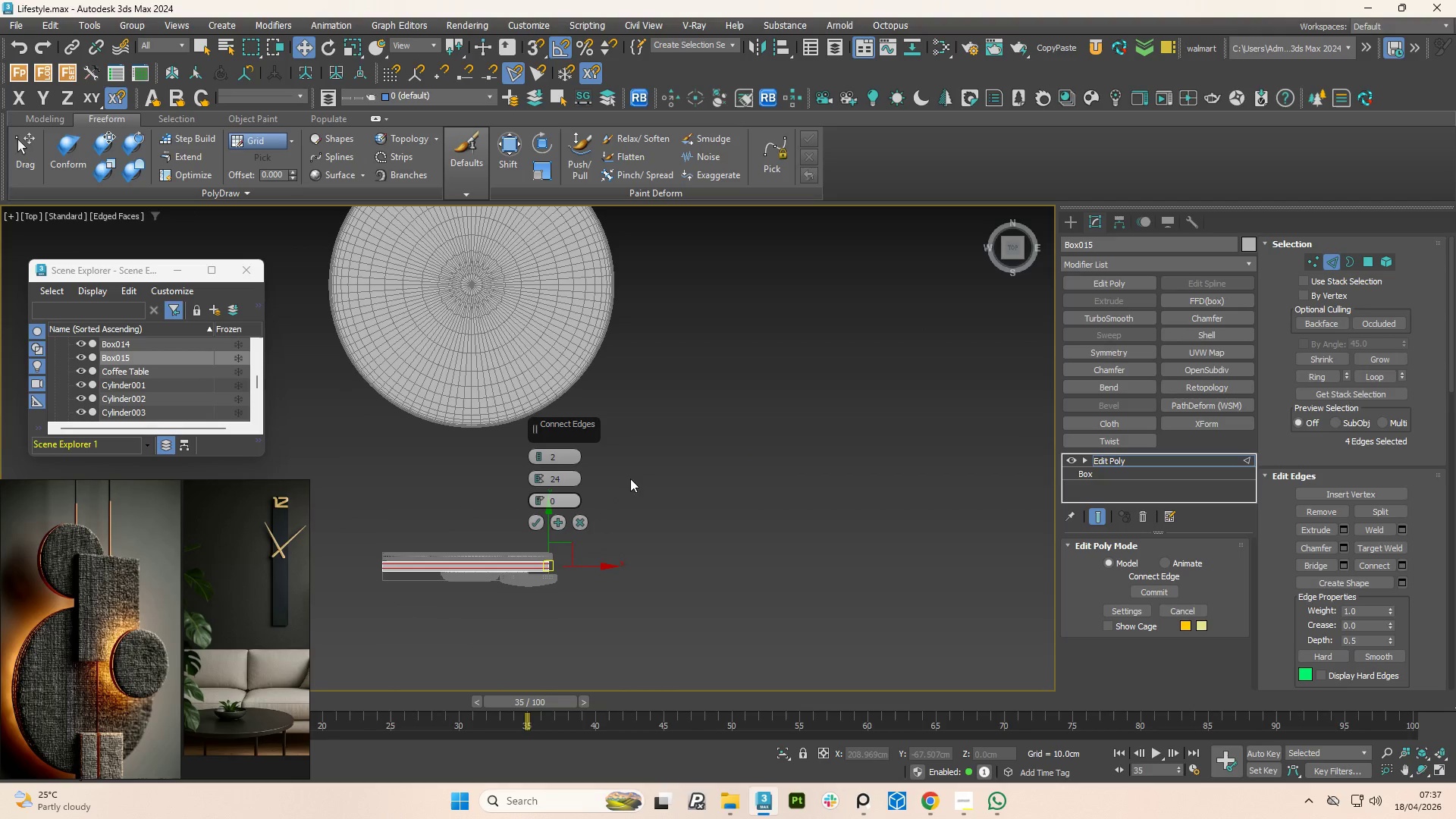 
key(F3)
 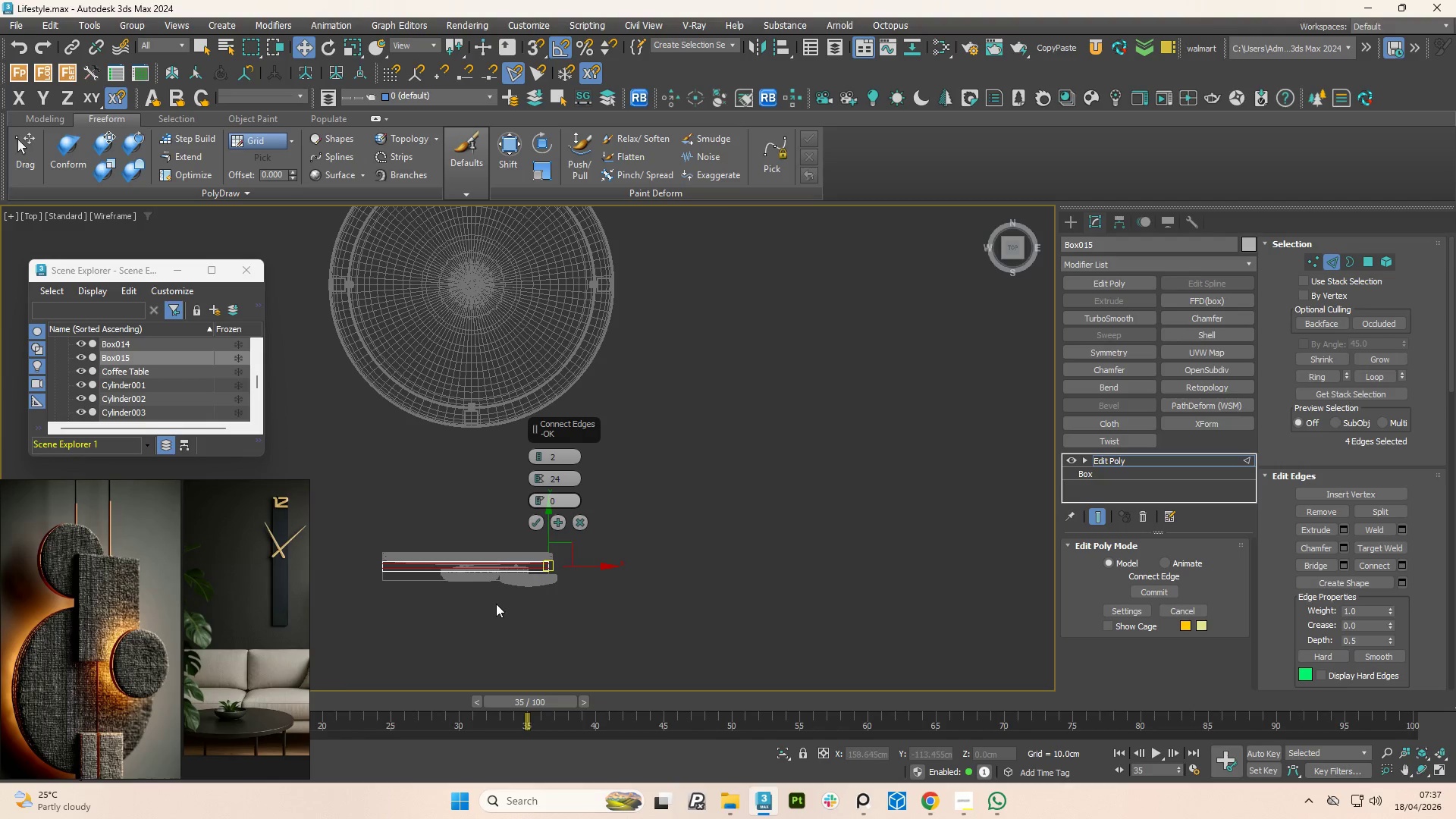 
scroll: coordinate [516, 595], scroll_direction: up, amount: 8.0
 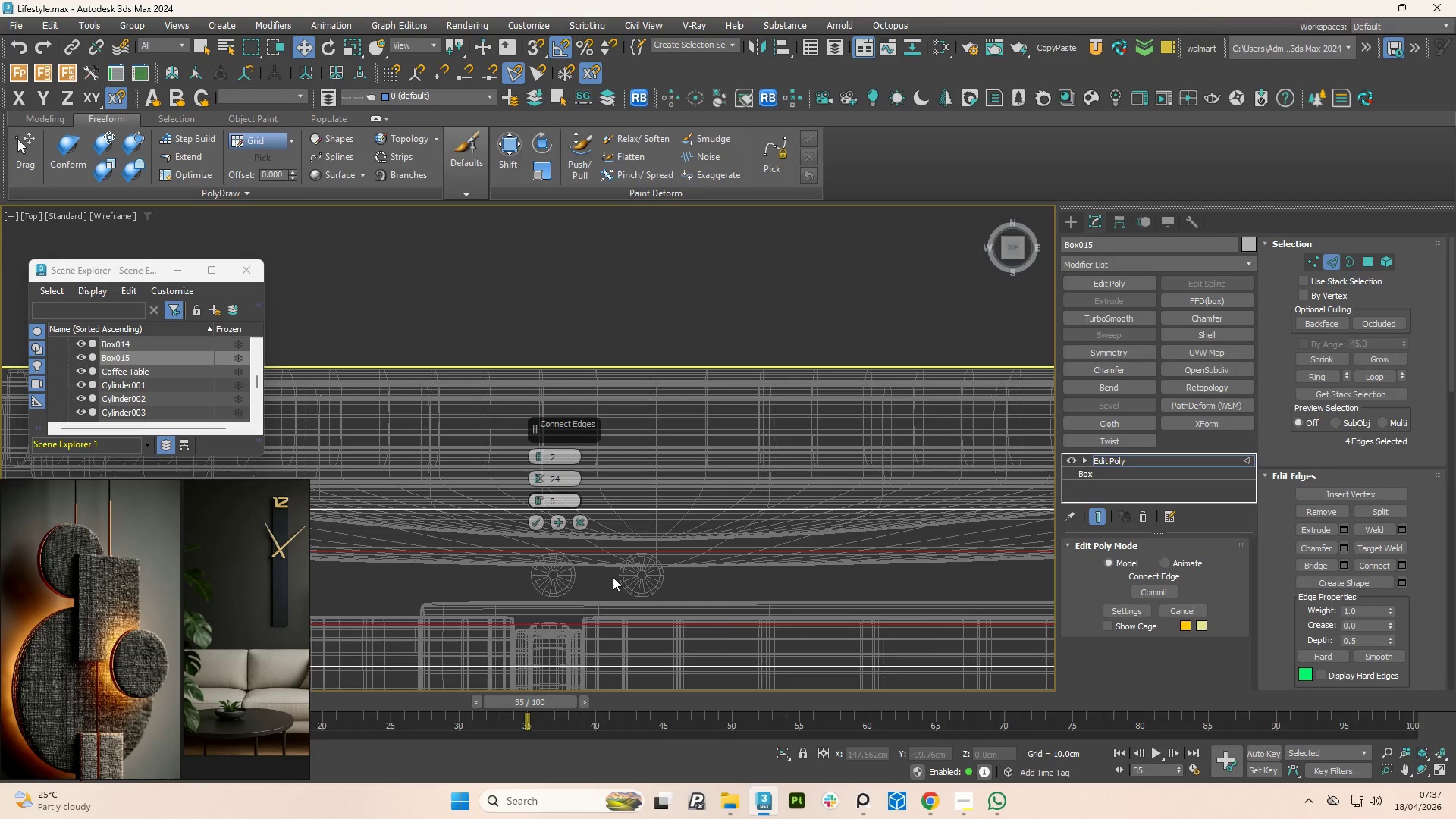 
scroll: coordinate [613, 580], scroll_direction: down, amount: 2.0
 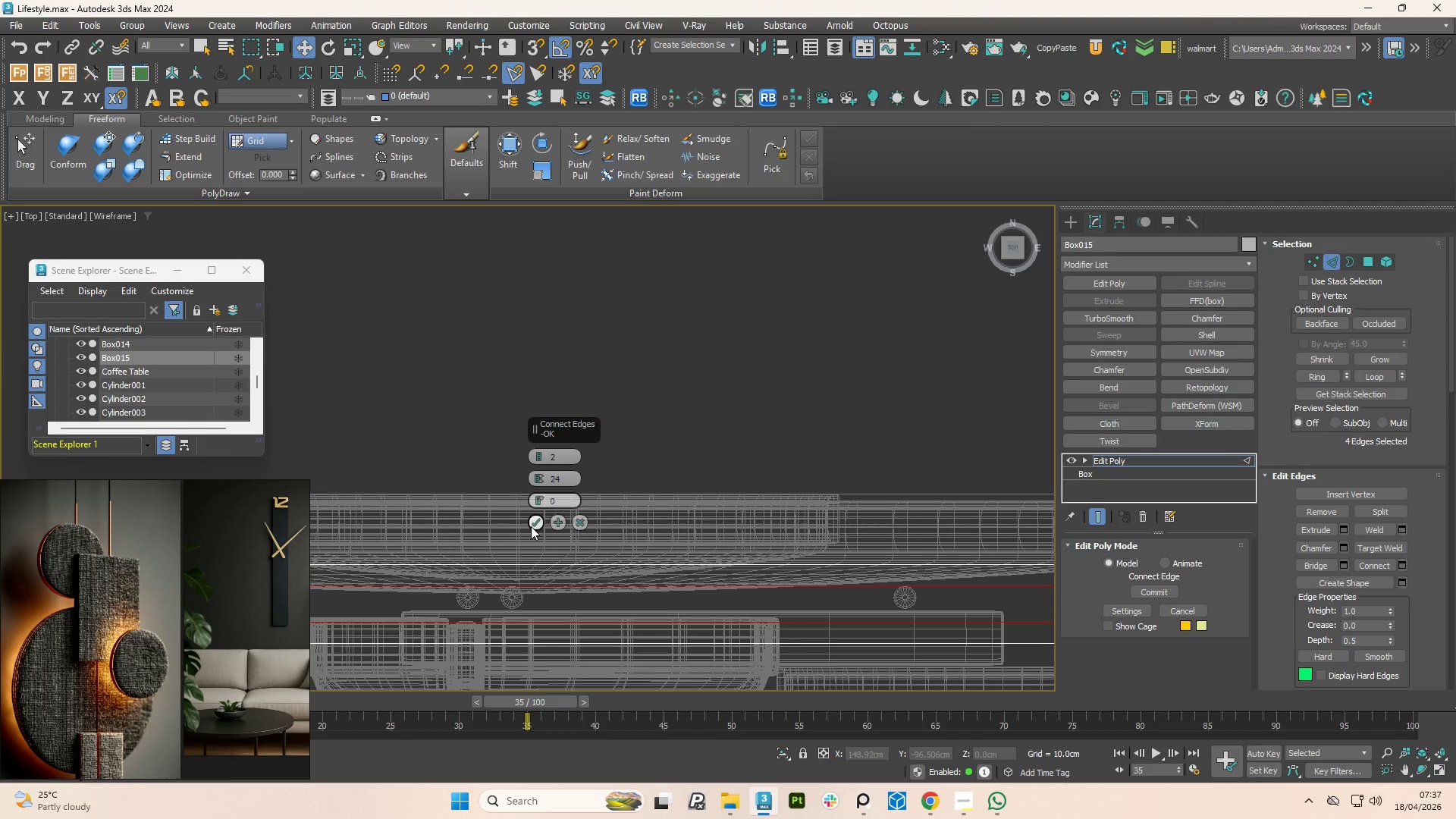 
wait(5.5)
 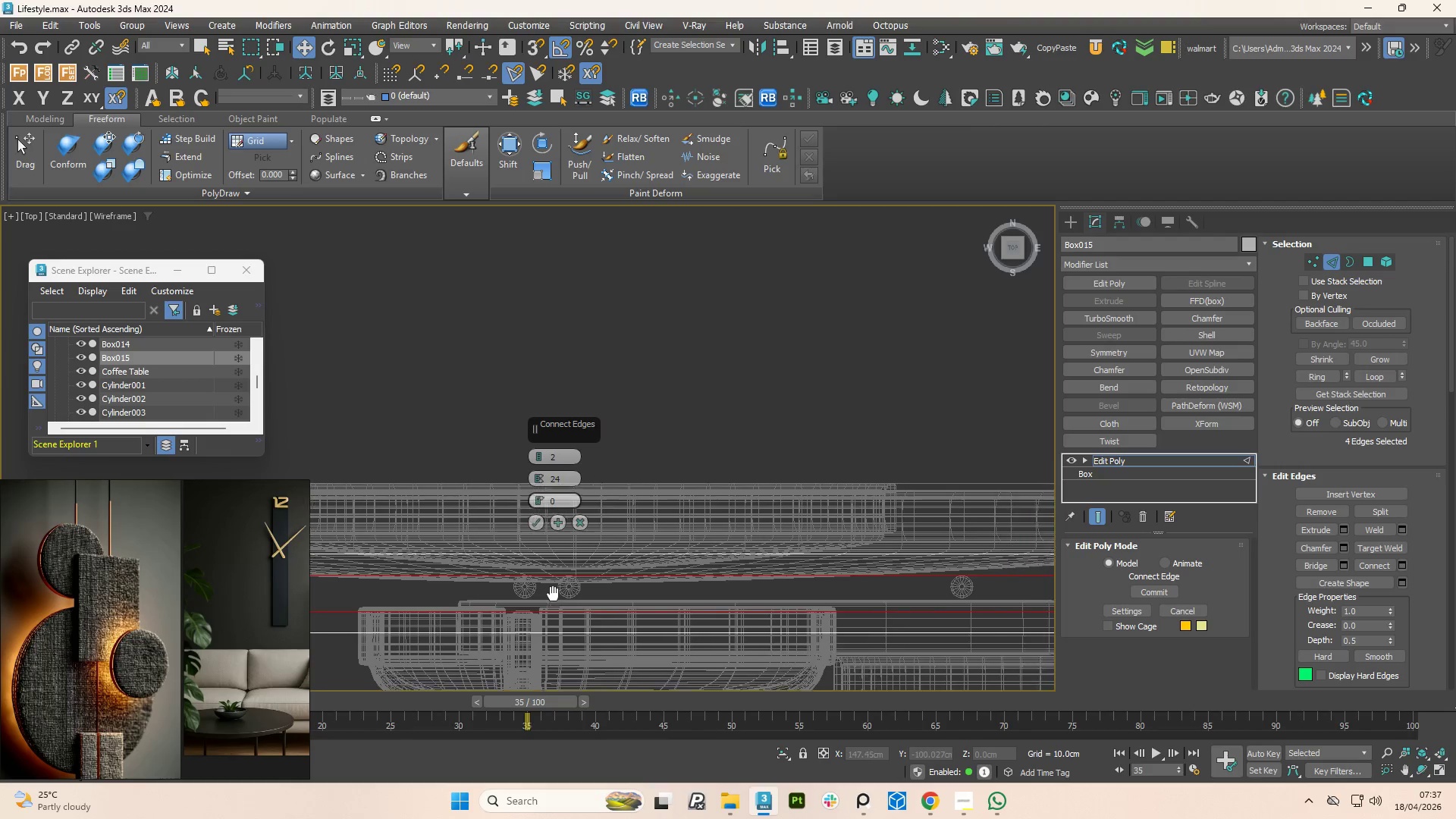 
left_click([532, 526])
 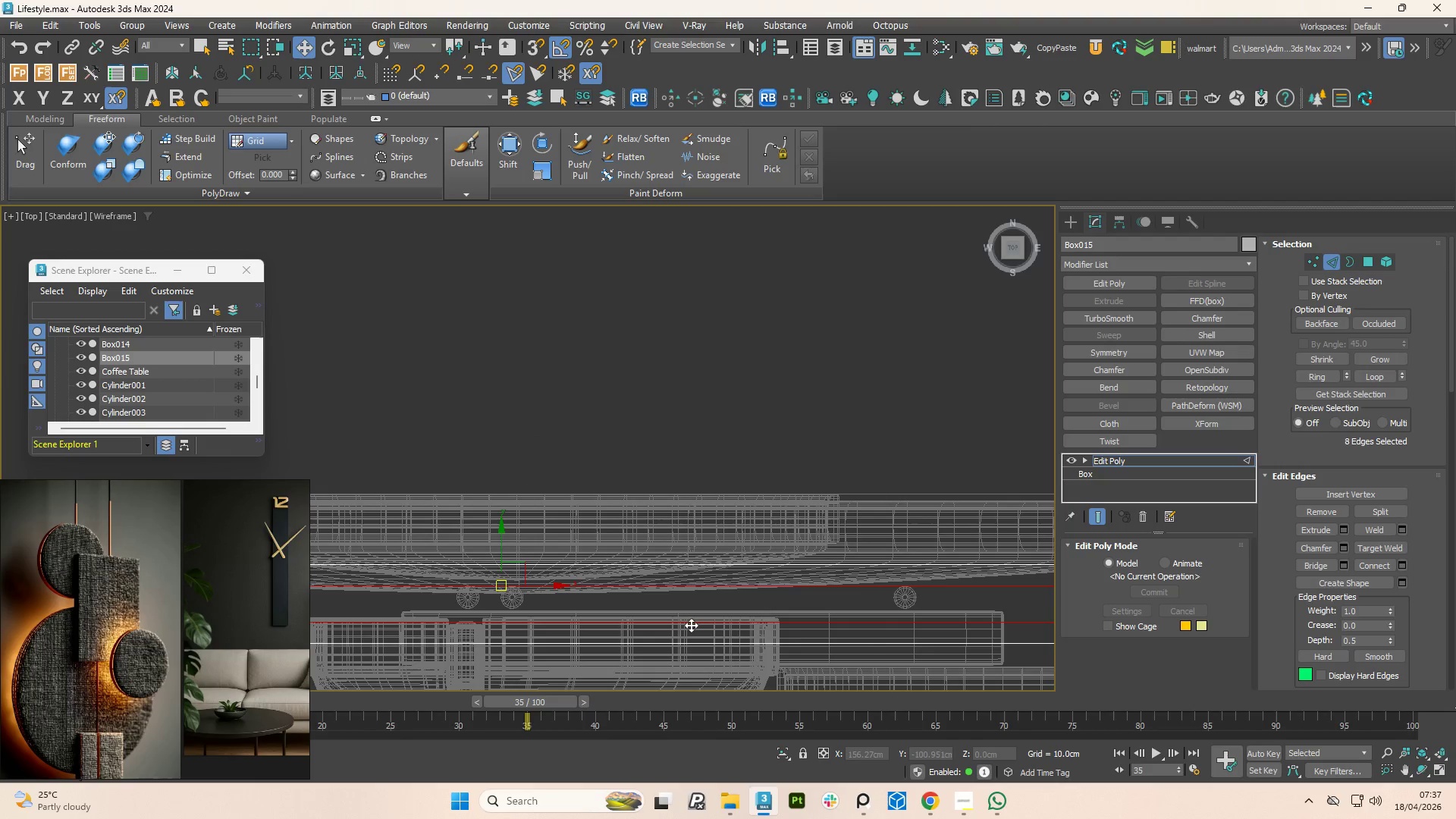 
double_click([691, 625])
 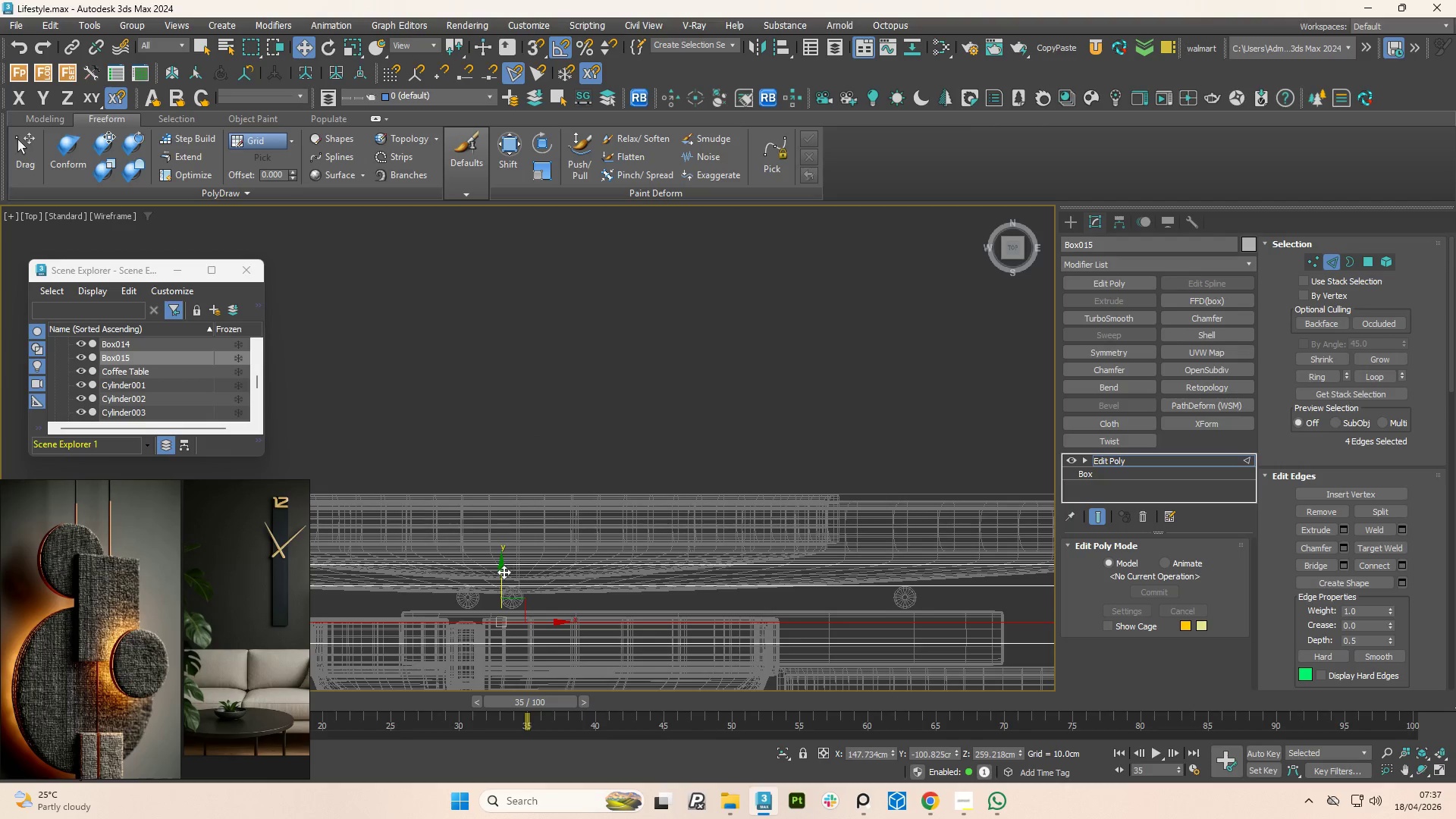 
left_click_drag(start_coordinate=[503, 573], to_coordinate=[510, 563])
 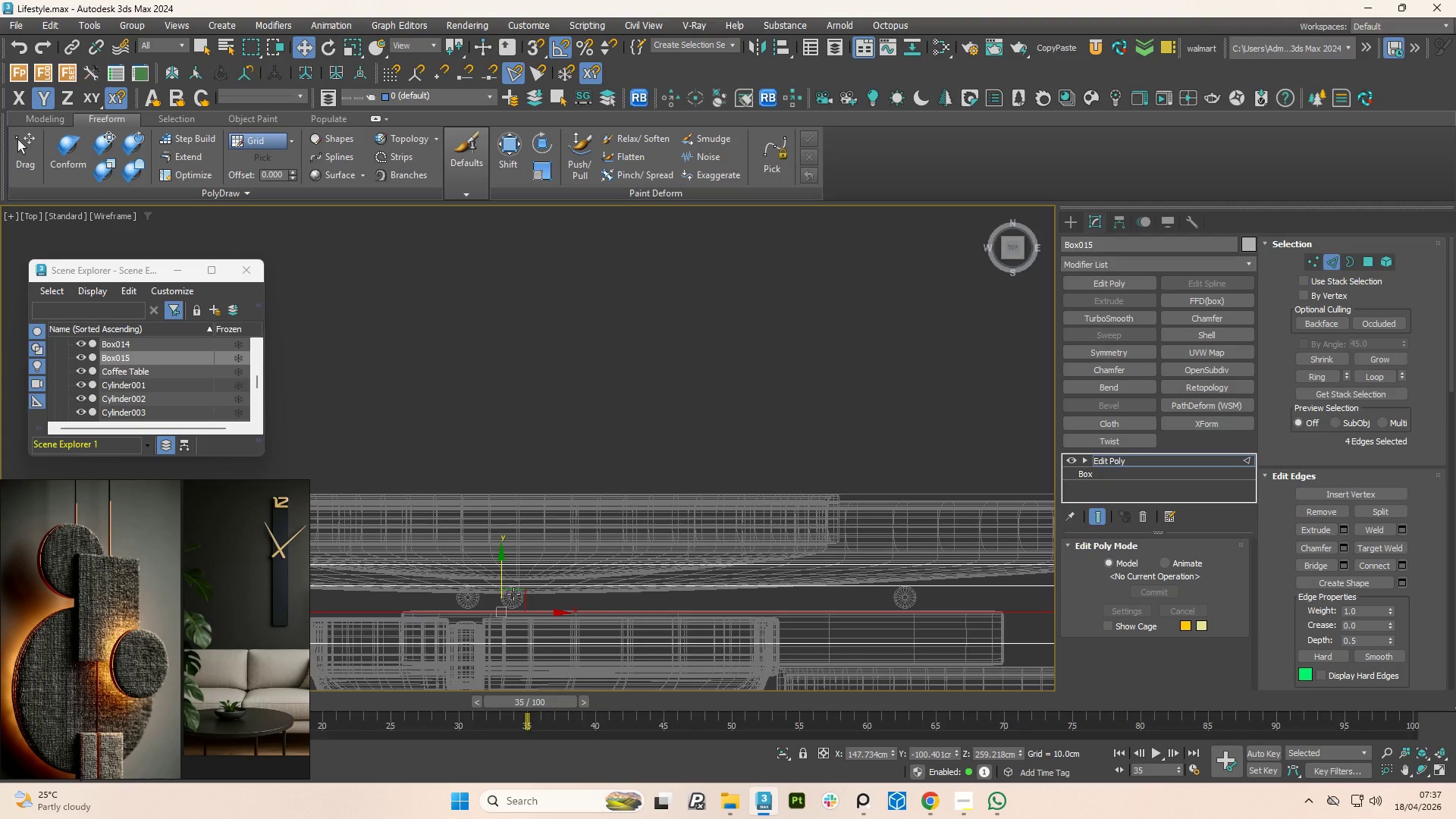 
scroll: coordinate [513, 594], scroll_direction: up, amount: 3.0
 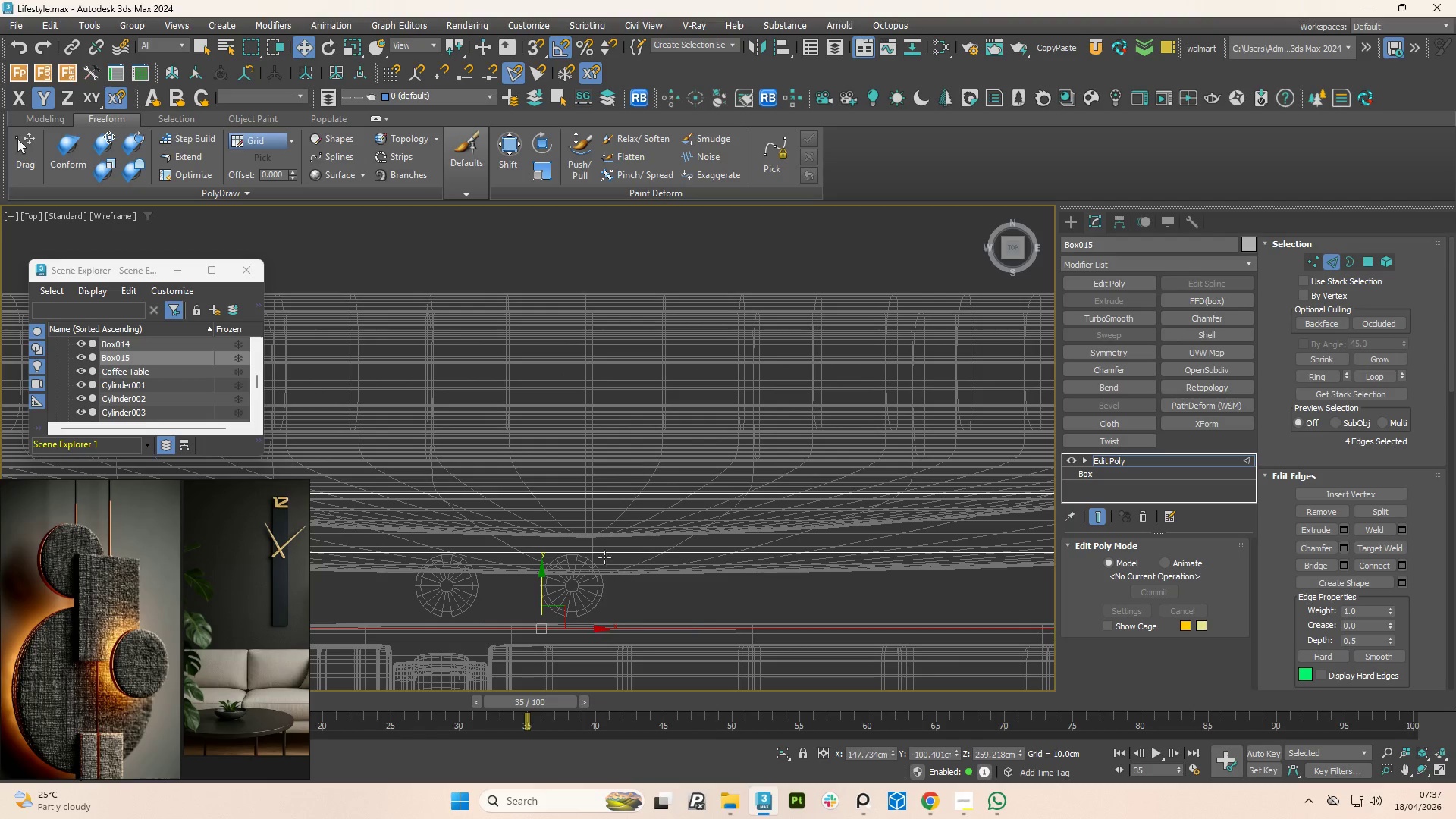 
left_click([599, 548])
 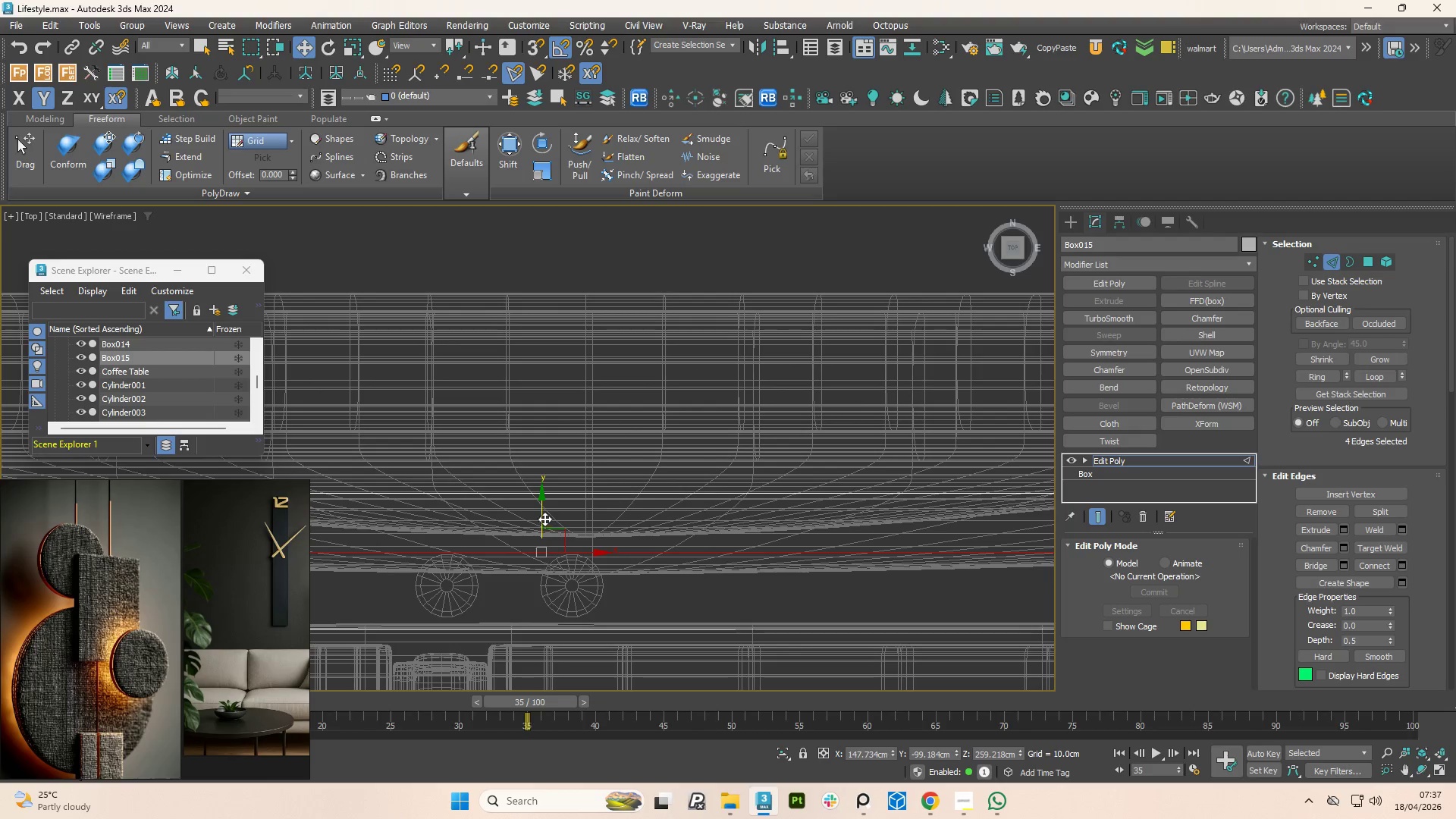 
left_click_drag(start_coordinate=[543, 513], to_coordinate=[547, 508])
 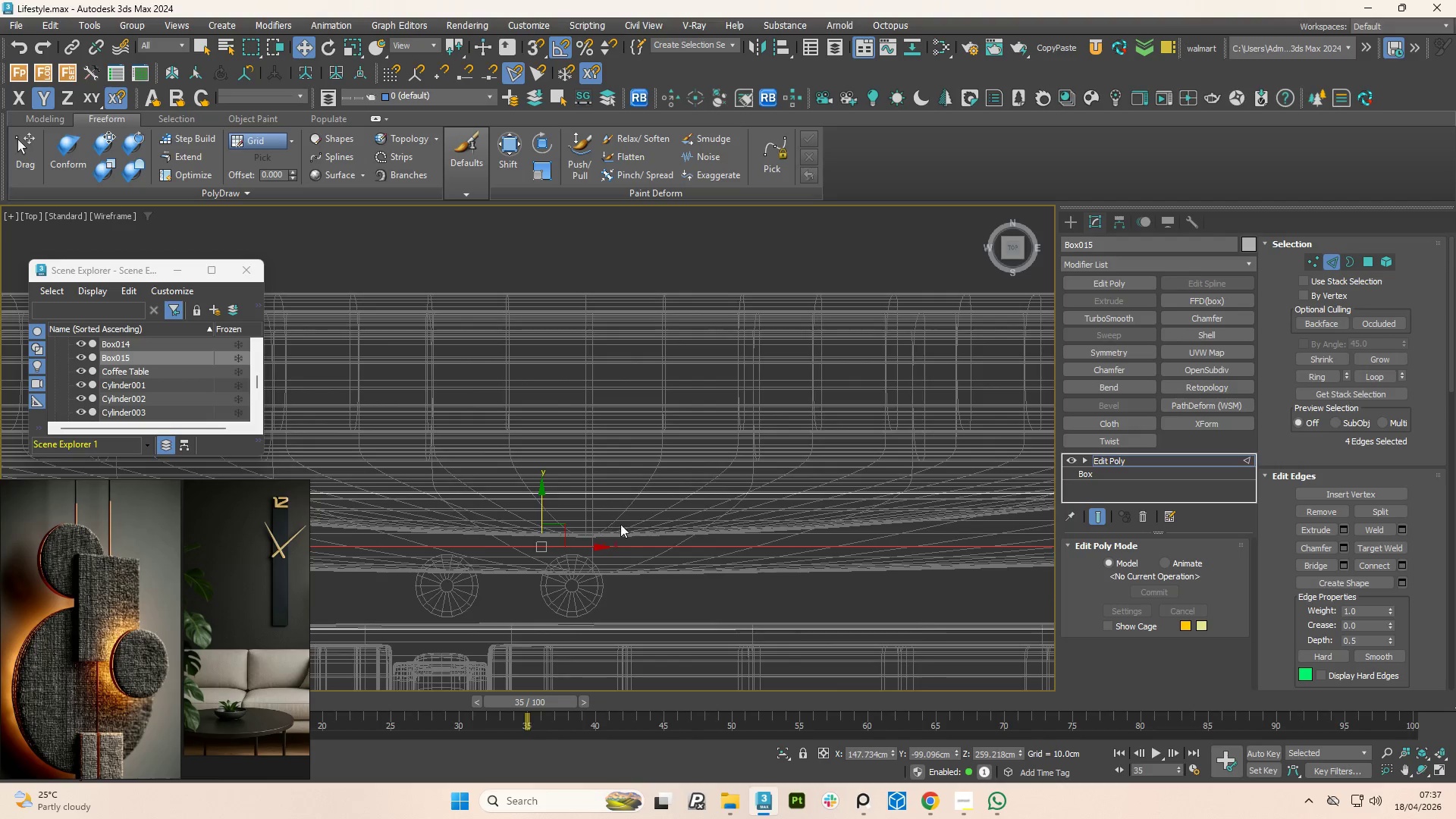 
scroll: coordinate [613, 524], scroll_direction: down, amount: 1.0
 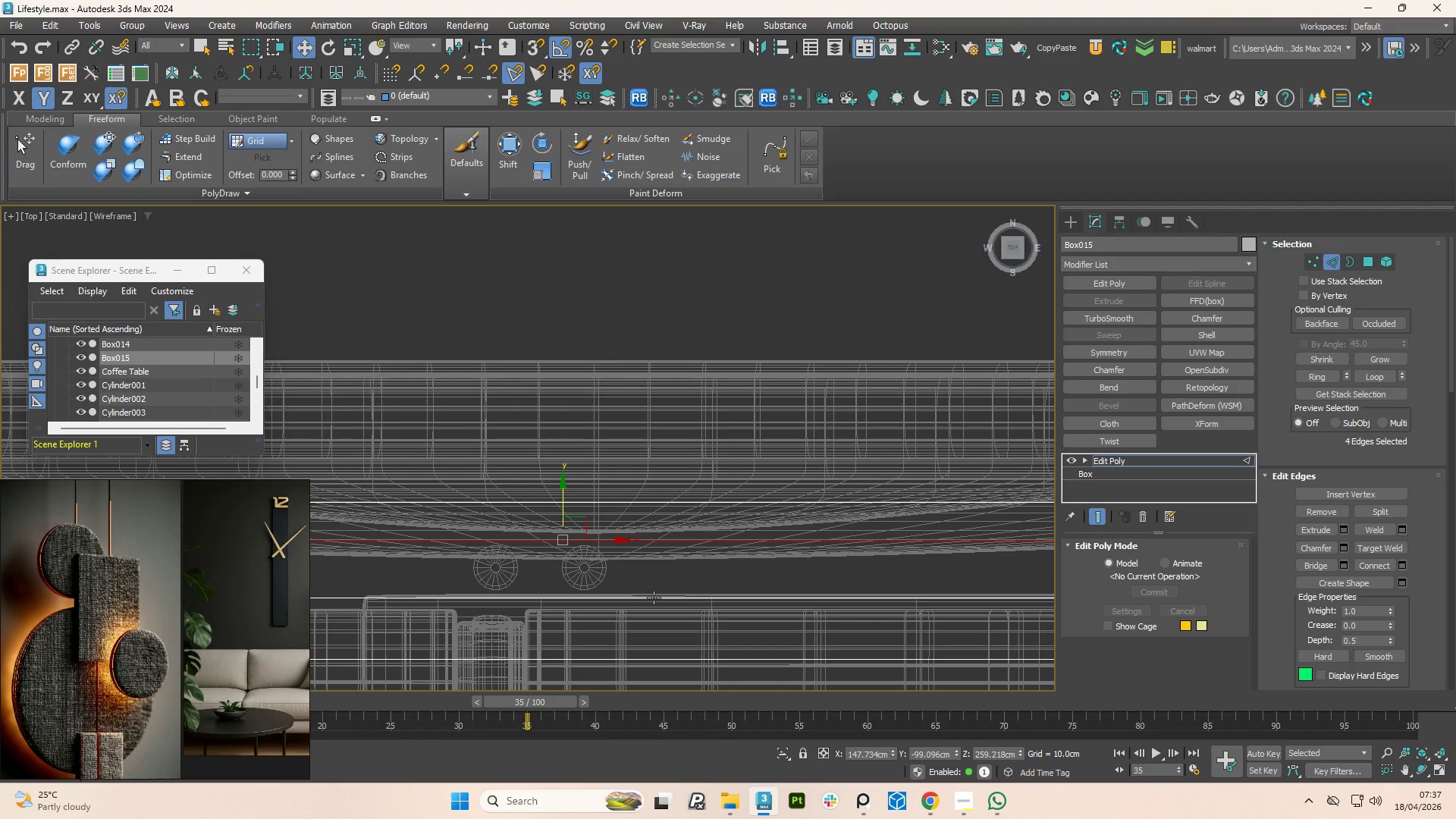 
left_click([654, 598])
 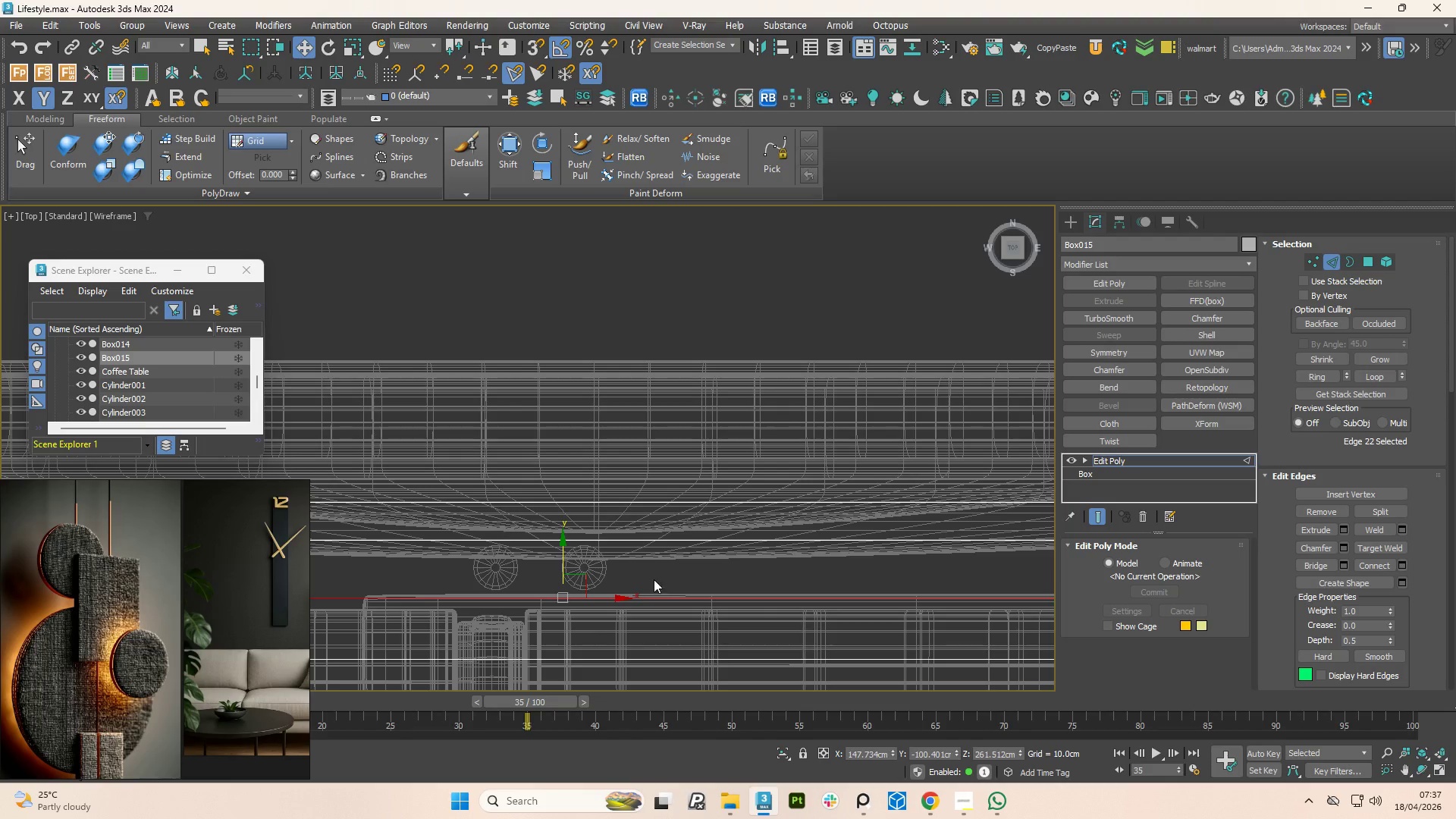 
hold_key(key=ControlLeft, duration=1.27)
double_click([653, 538])
 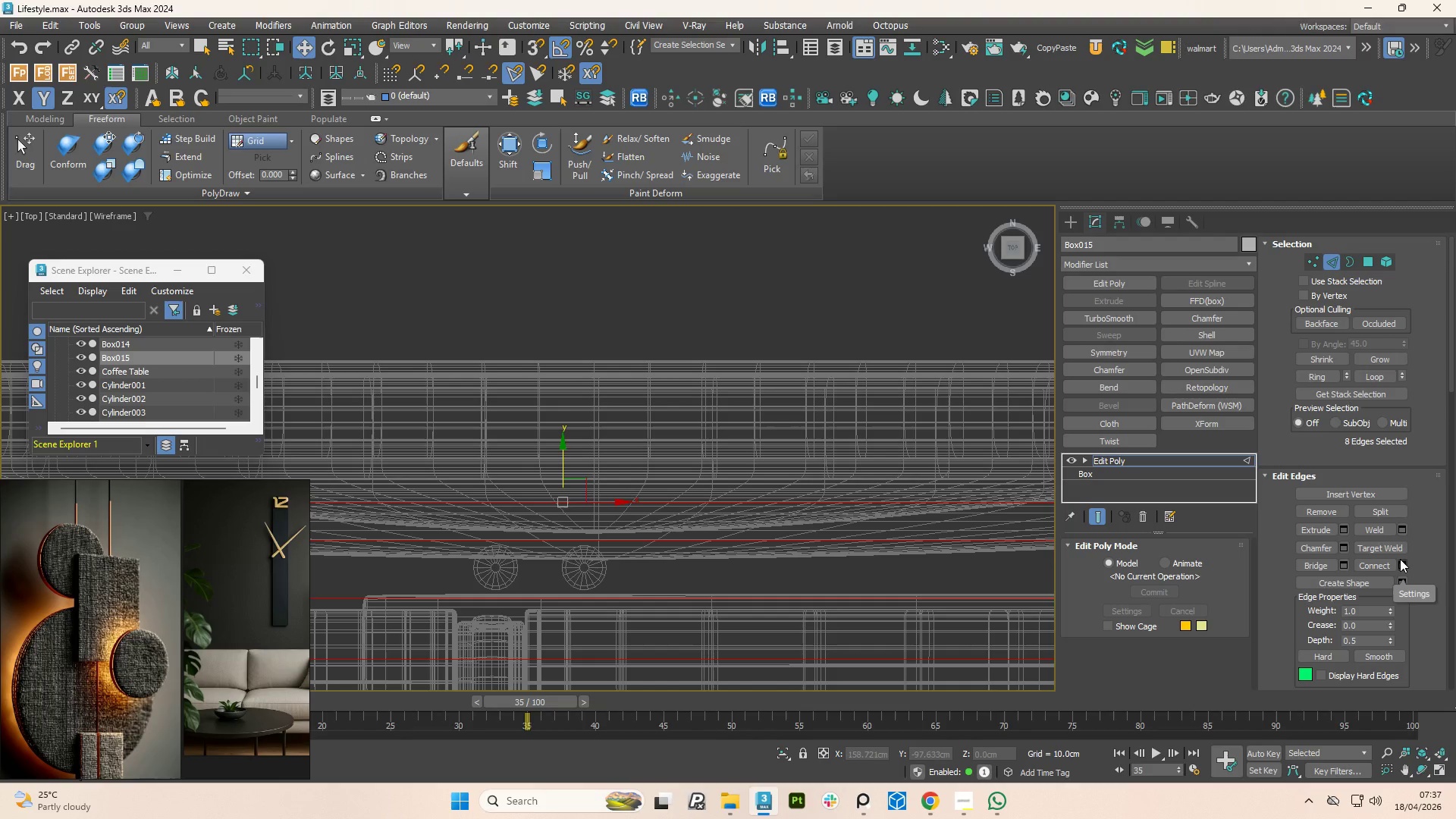 
left_click([1400, 564])
 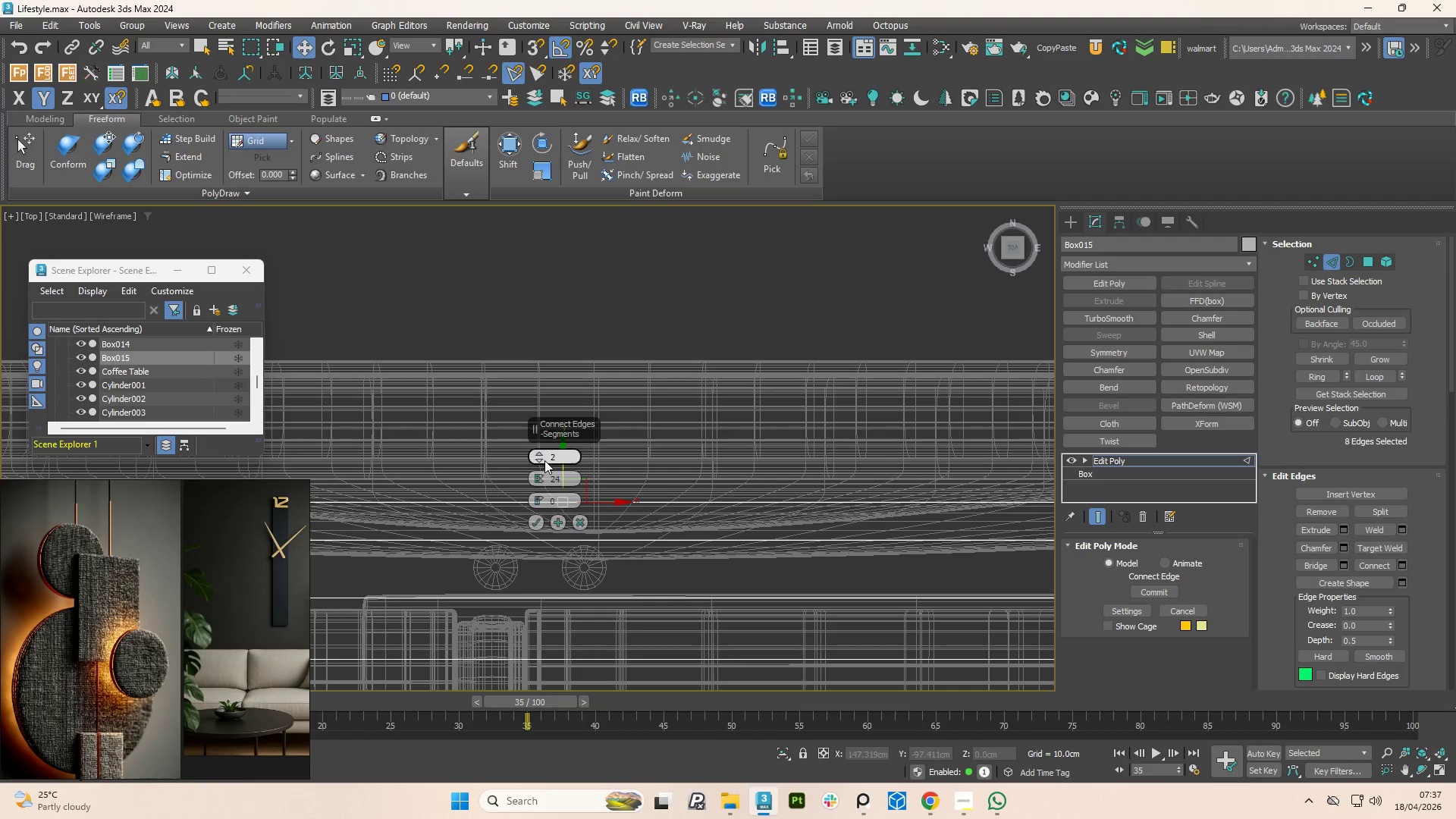 
double_click([539, 451])
 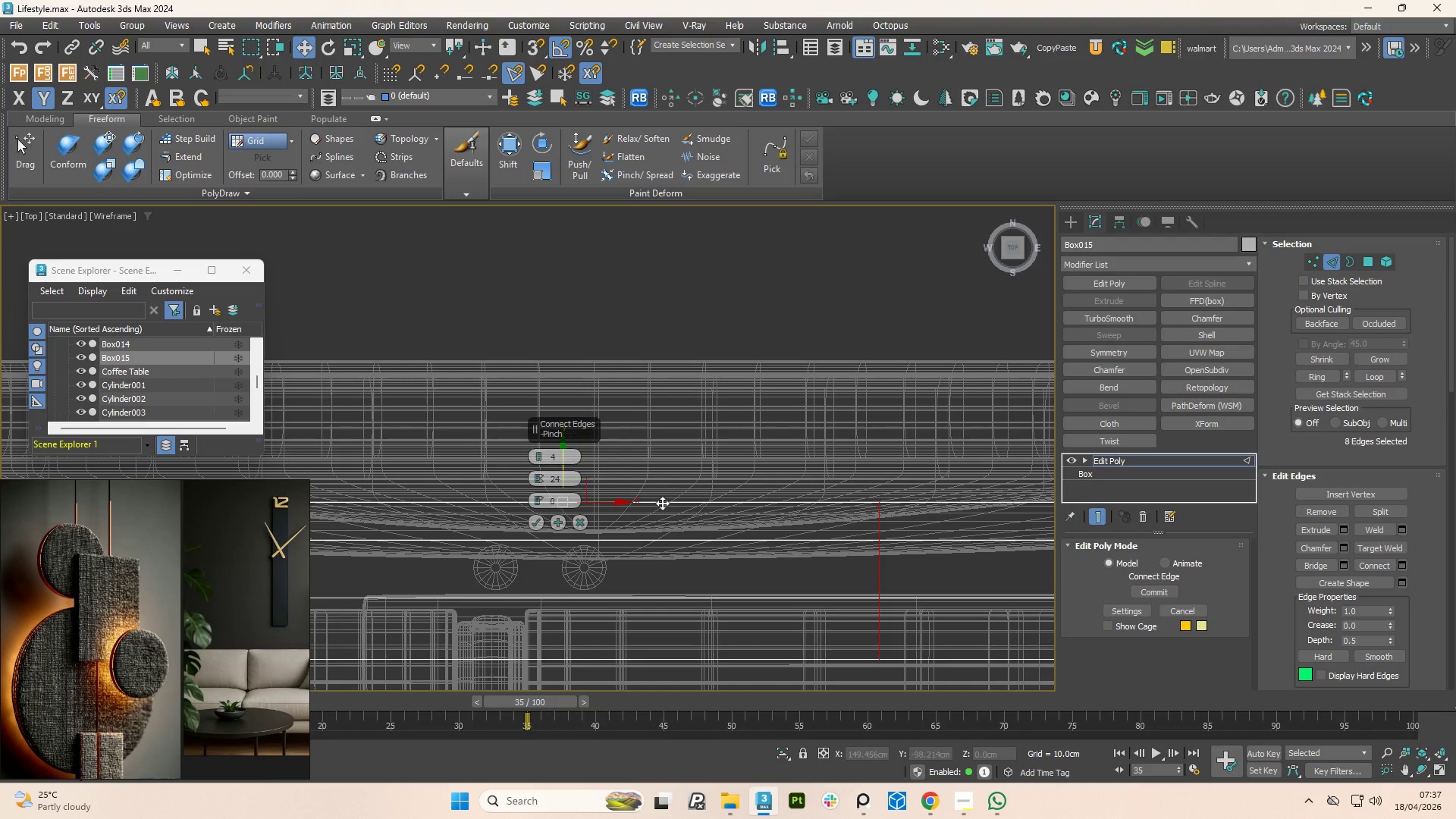 
scroll: coordinate [722, 508], scroll_direction: down, amount: 4.0
 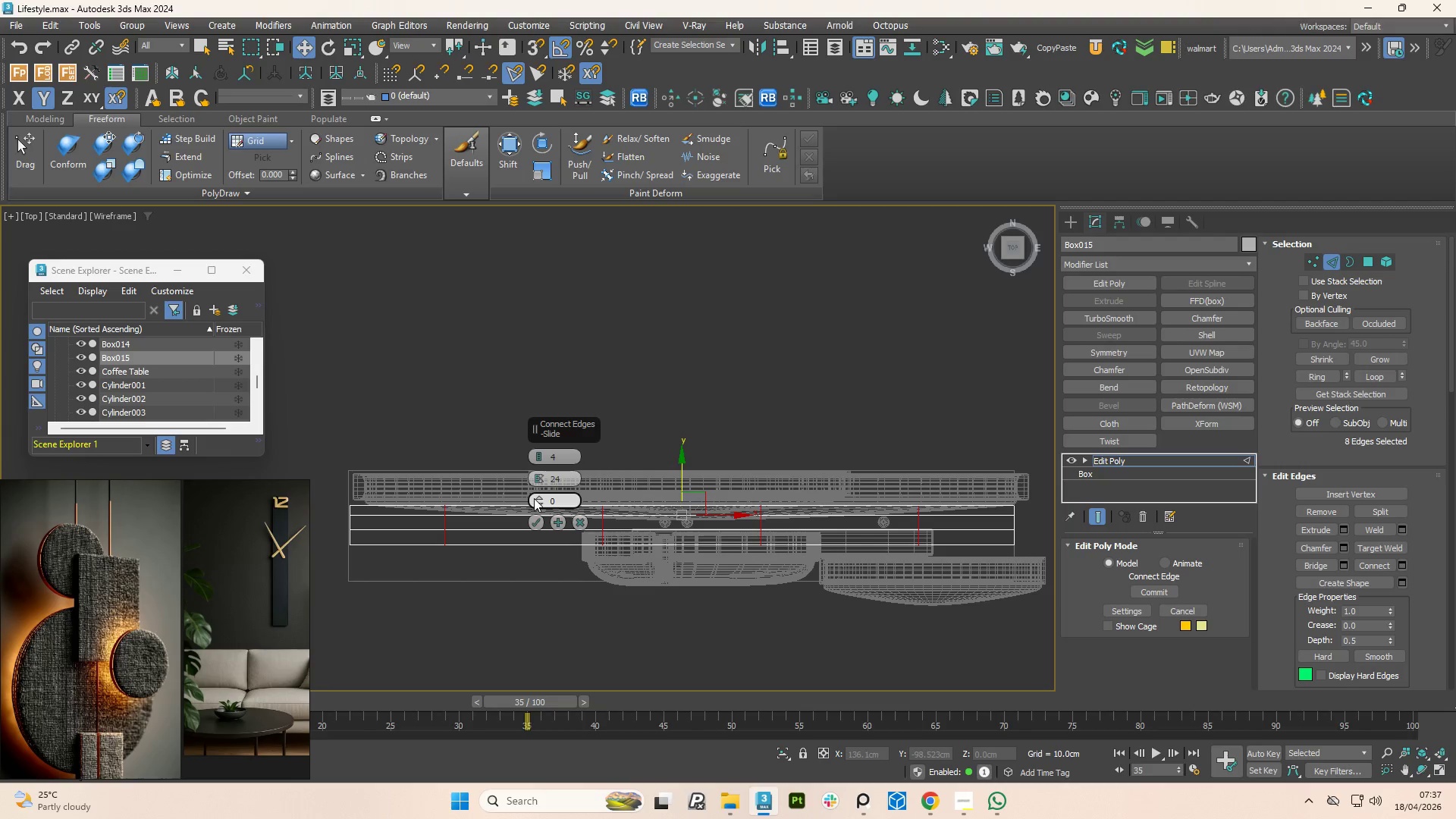 
left_click_drag(start_coordinate=[538, 497], to_coordinate=[519, 430])
 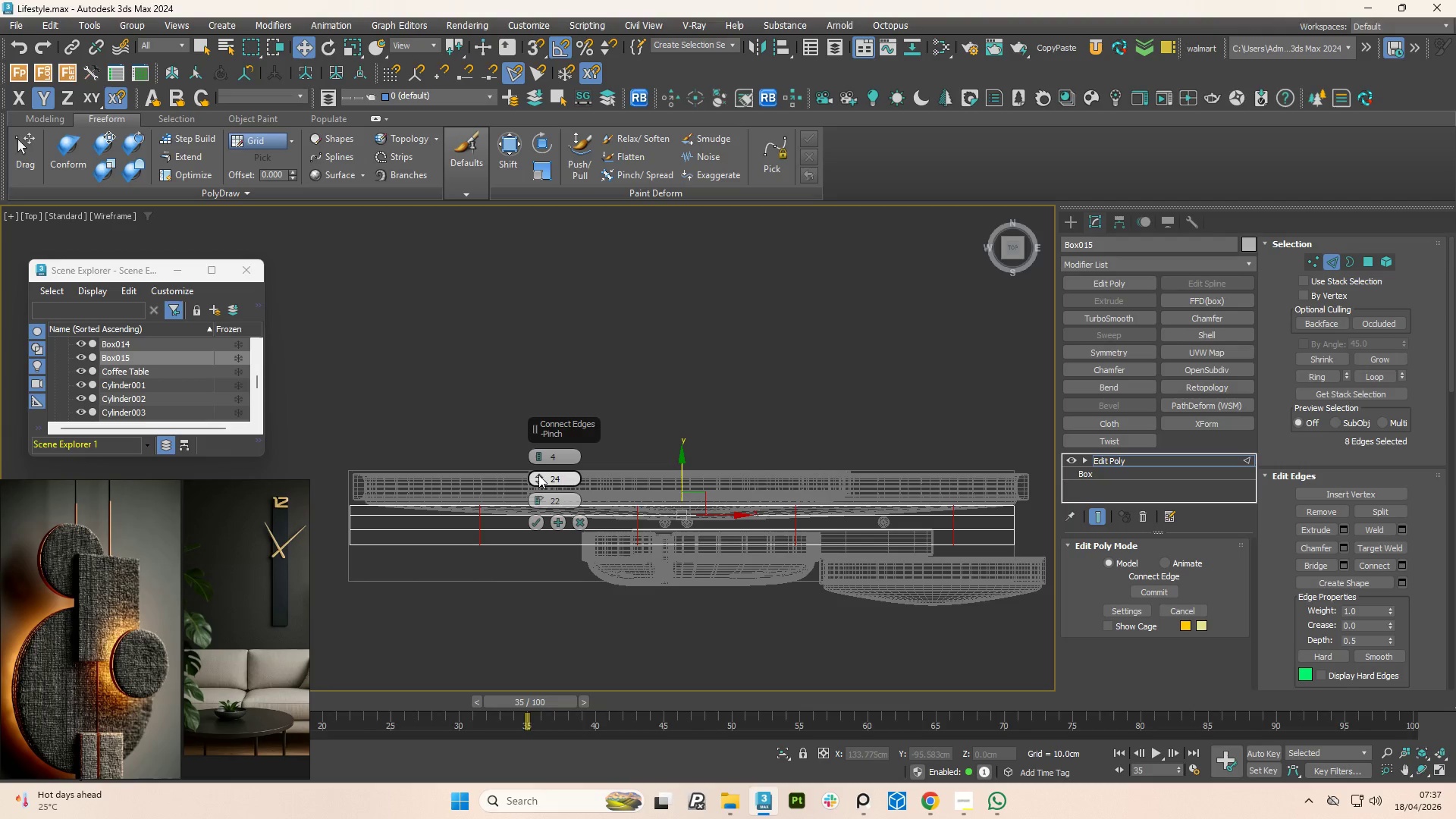 
left_click_drag(start_coordinate=[538, 475], to_coordinate=[607, 27])
 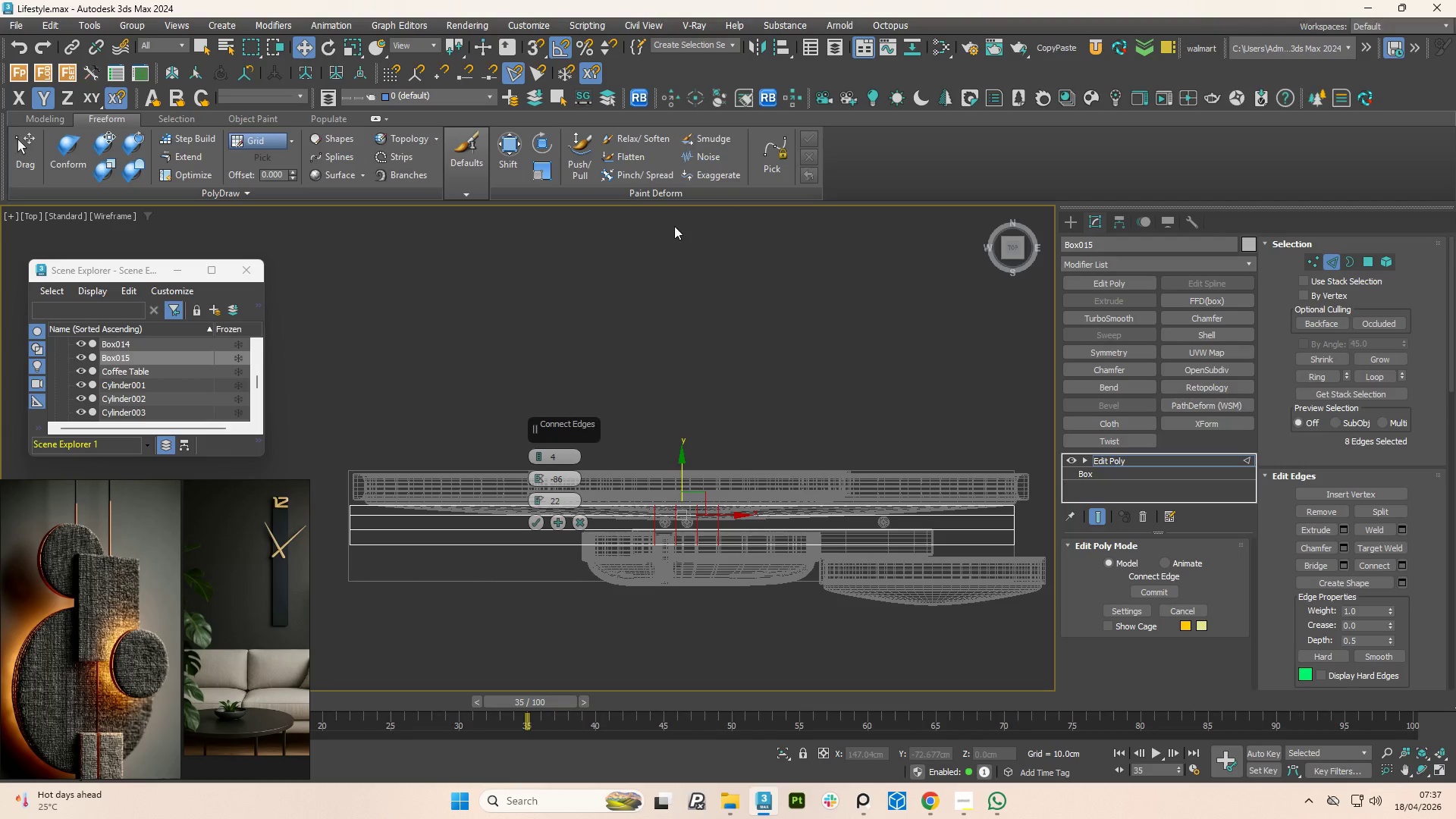 
scroll: coordinate [684, 612], scroll_direction: up, amount: 4.0
 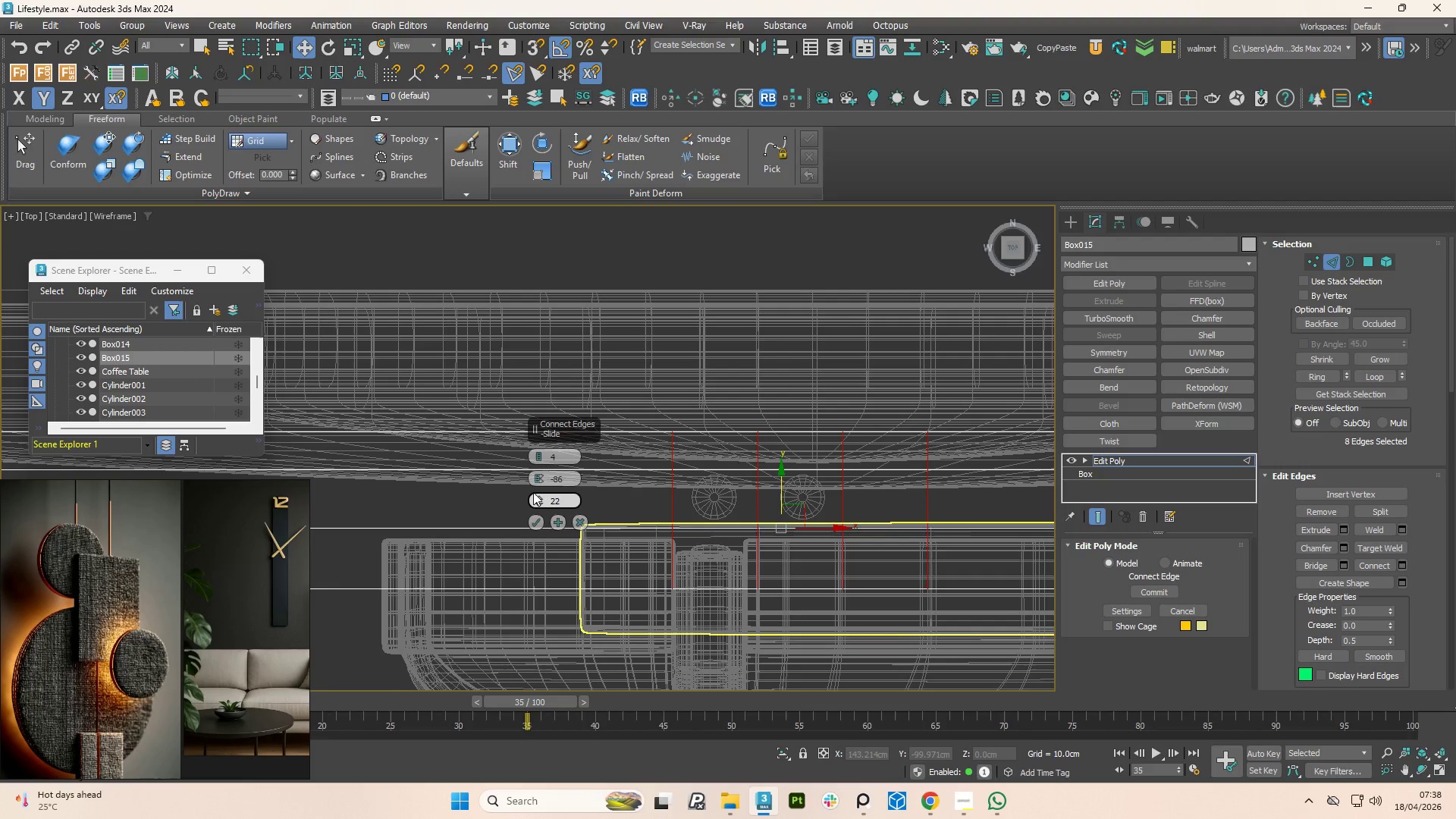 
left_click_drag(start_coordinate=[534, 497], to_coordinate=[563, 458])
 